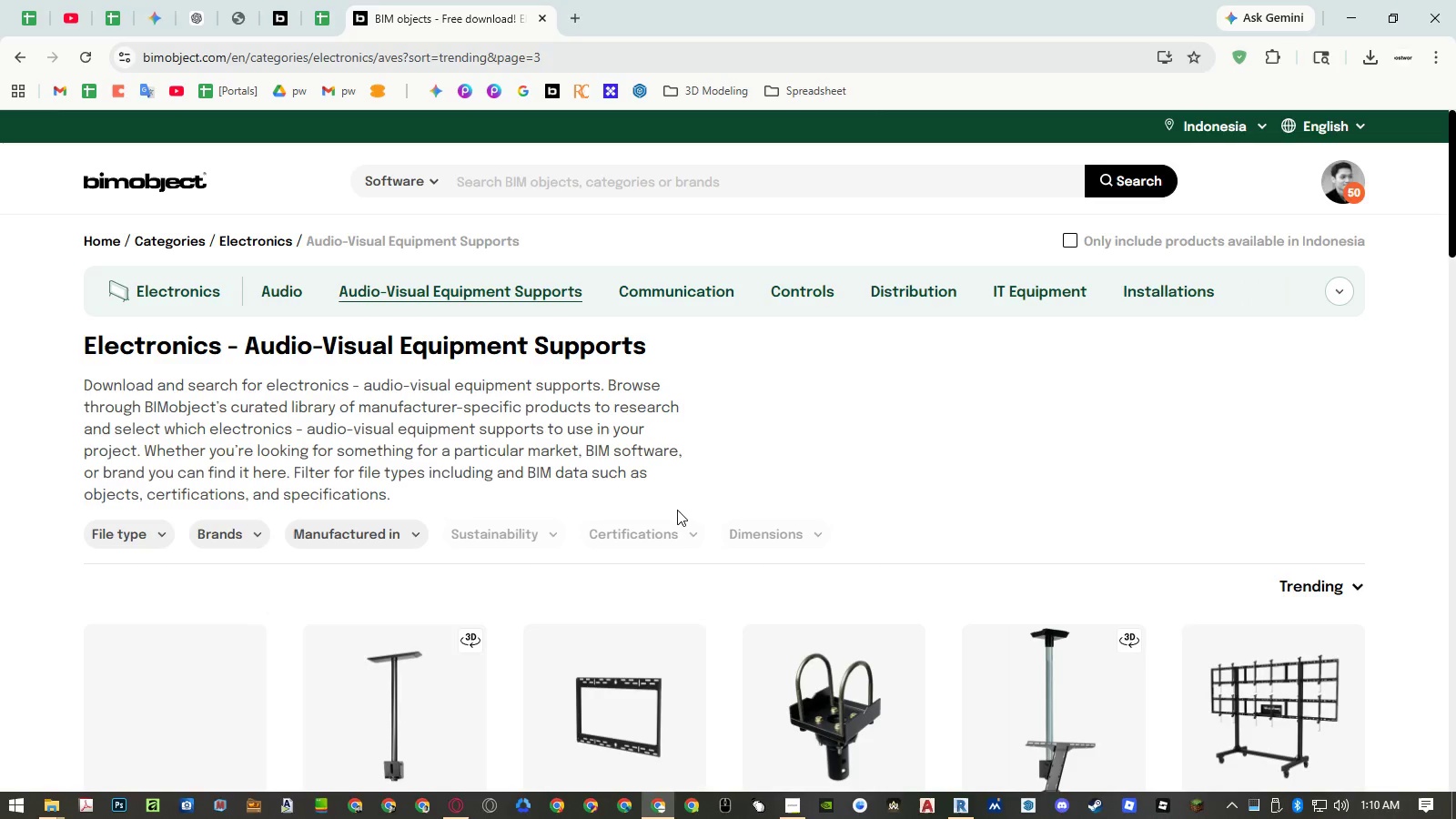 
scroll: coordinate [677, 501], scroll_direction: down, amount: 23.0
 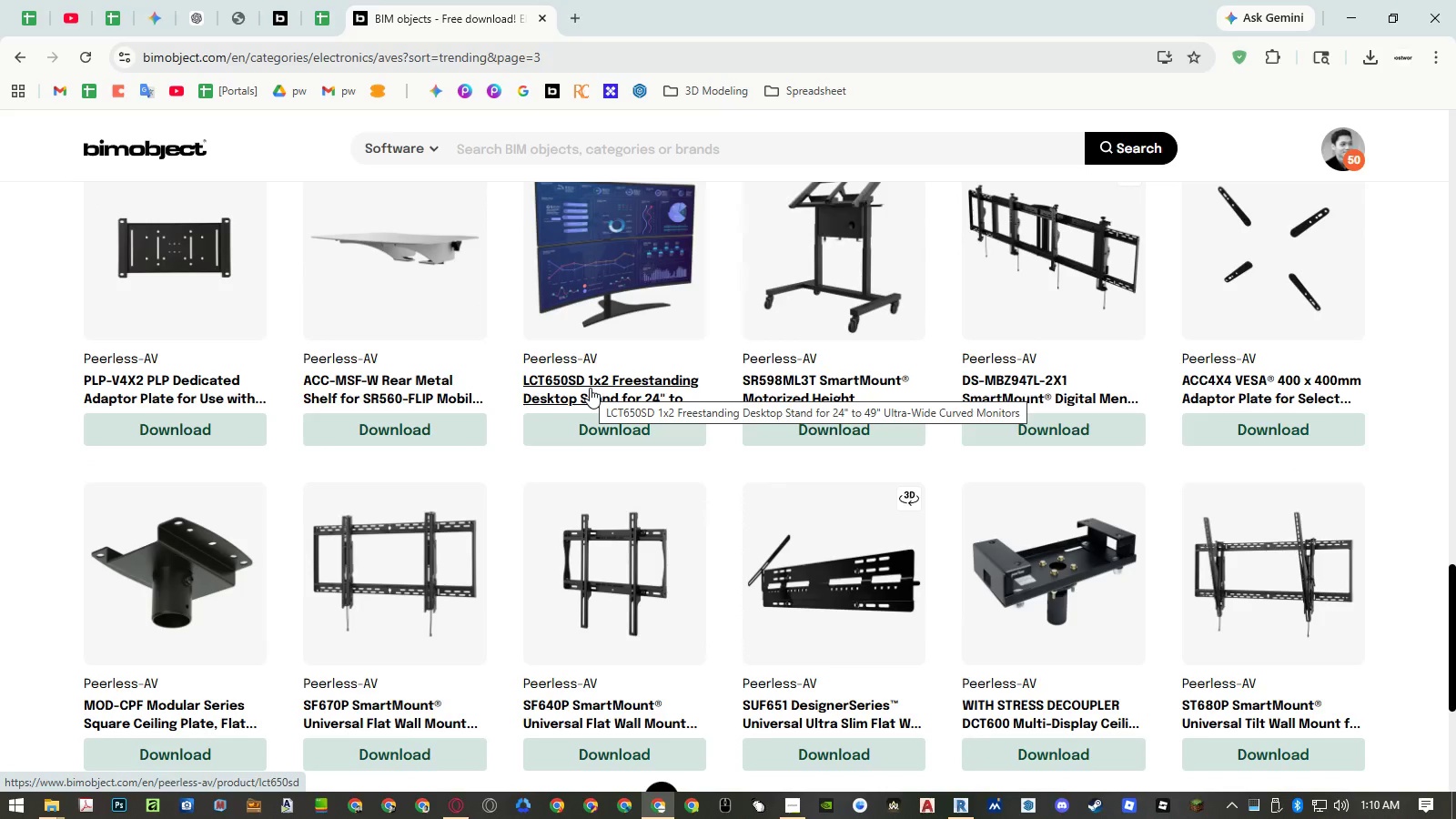 
middle_click([590, 388])
 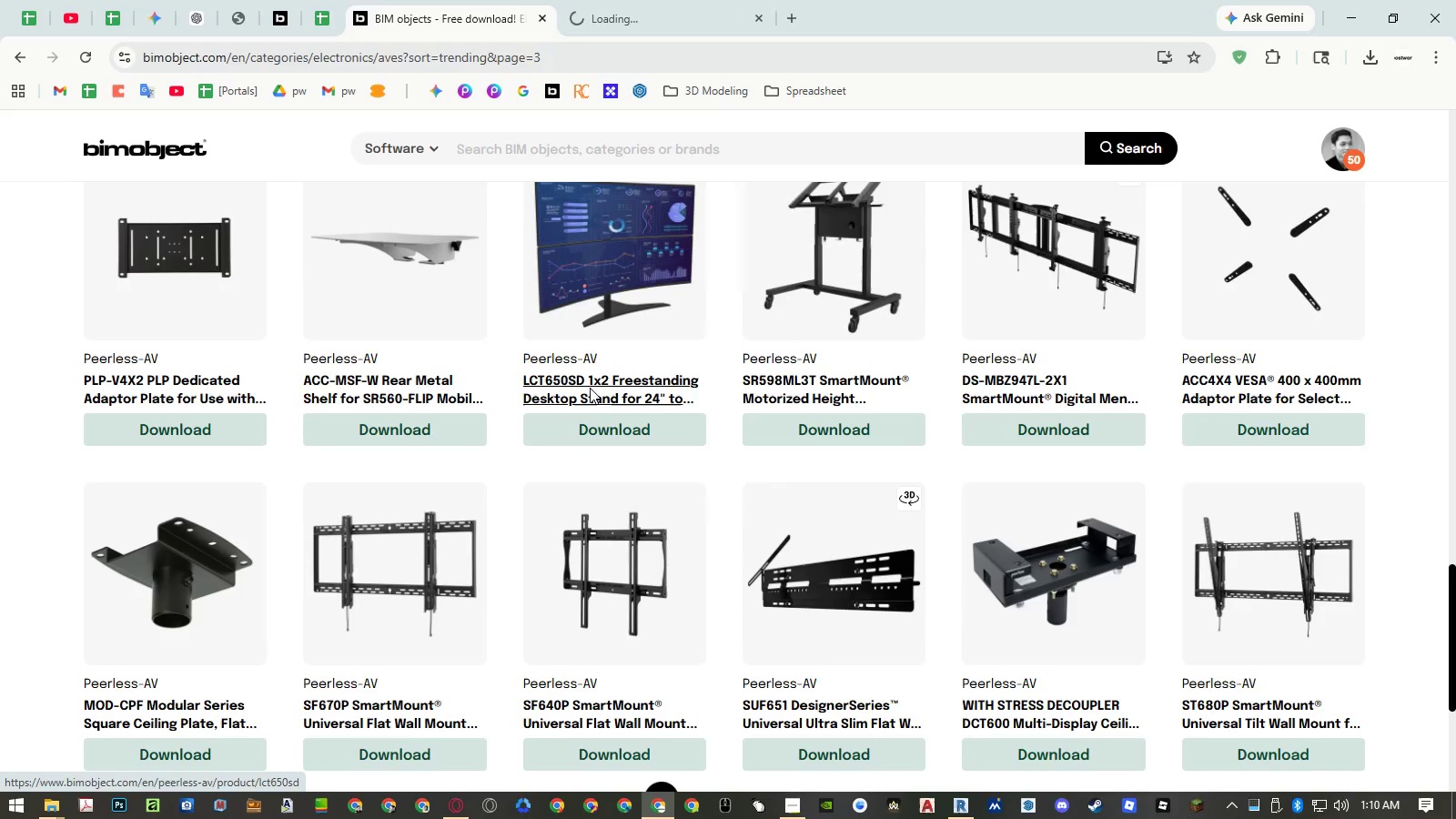 
scroll: coordinate [705, 443], scroll_direction: down, amount: 10.0
 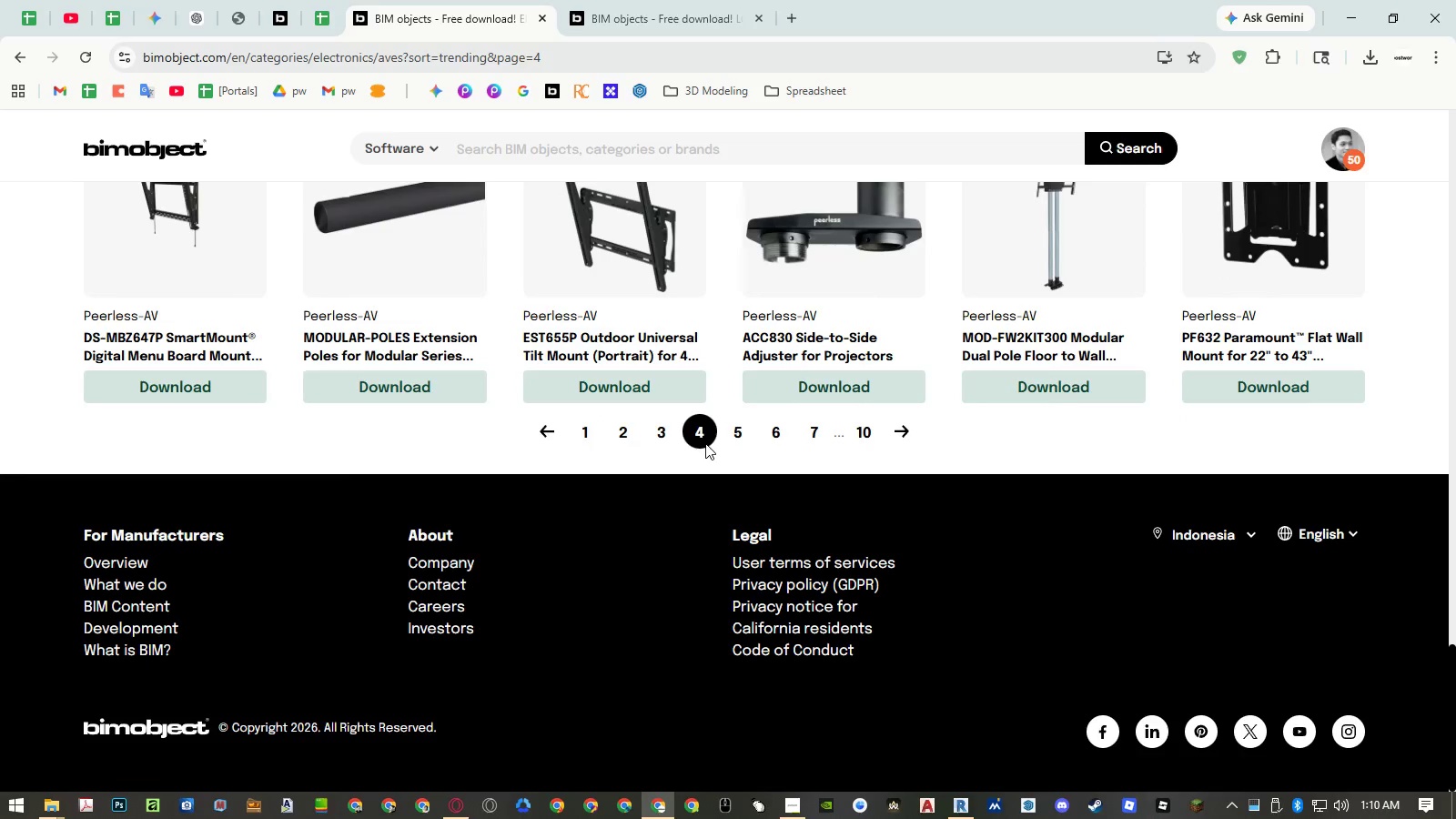 
left_click([728, 433])
 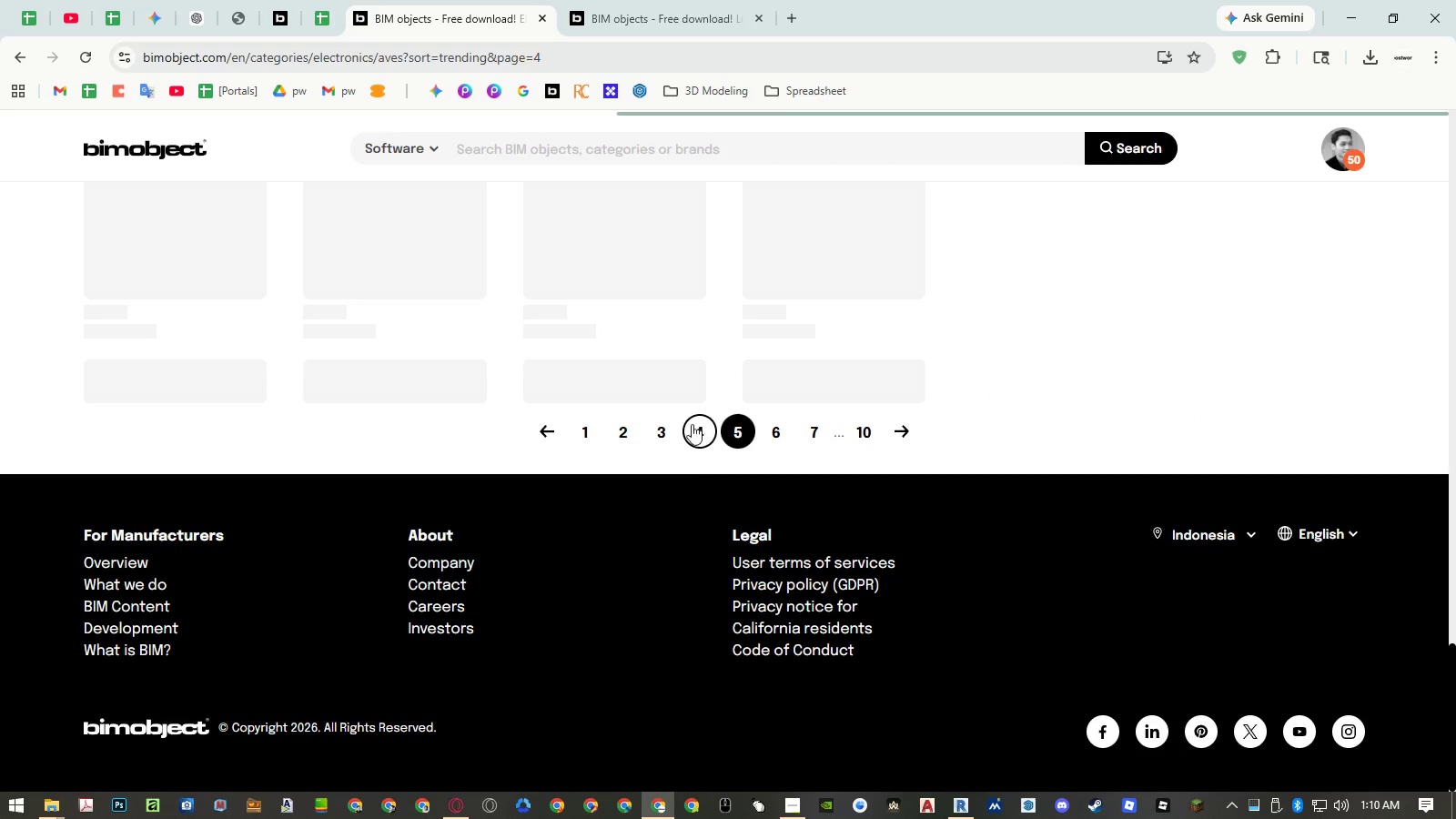 
scroll: coordinate [666, 412], scroll_direction: down, amount: 19.0
 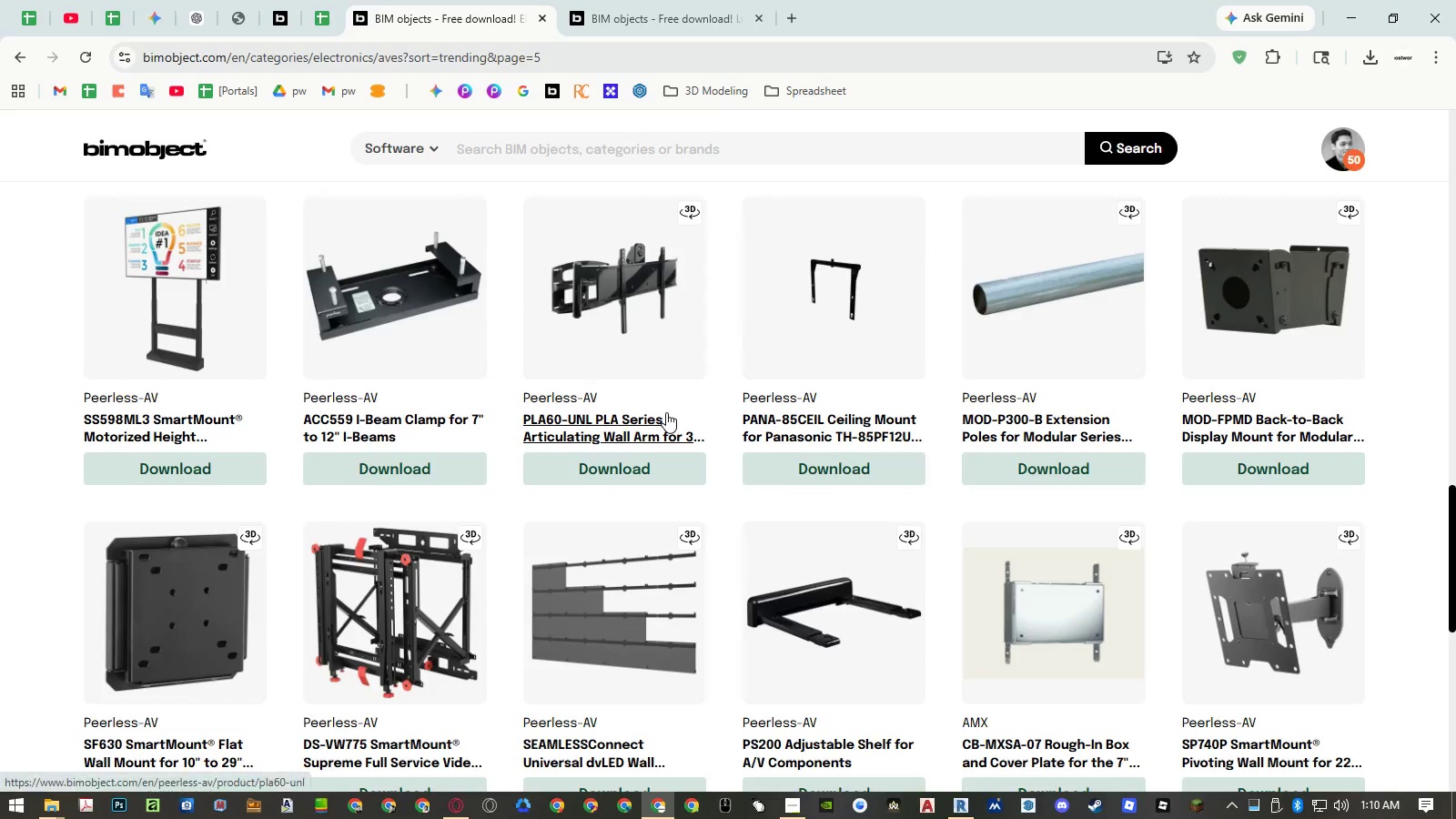 
scroll: coordinate [666, 412], scroll_direction: up, amount: 1.0
 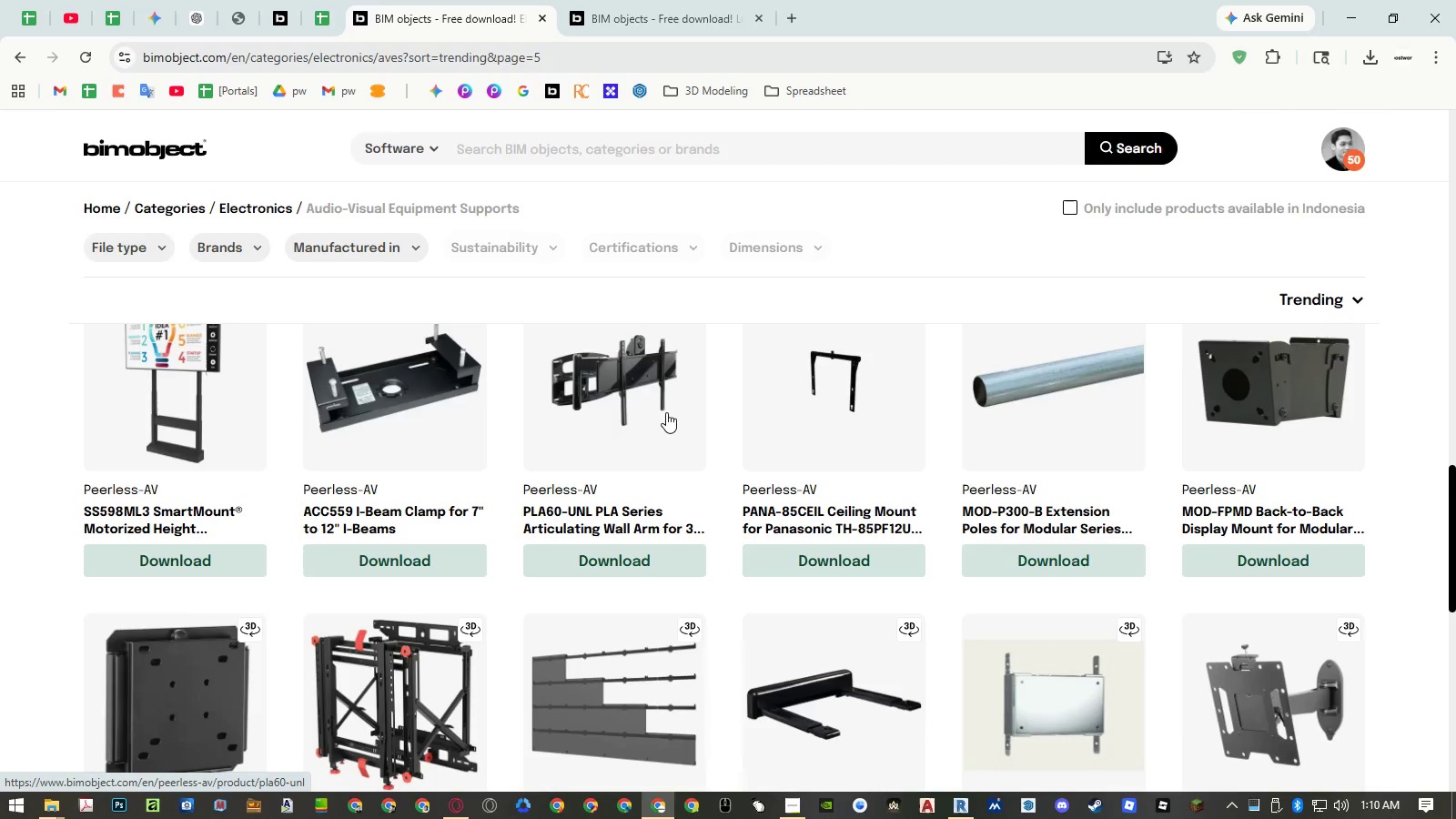 
scroll: coordinate [714, 453], scroll_direction: down, amount: 14.0
 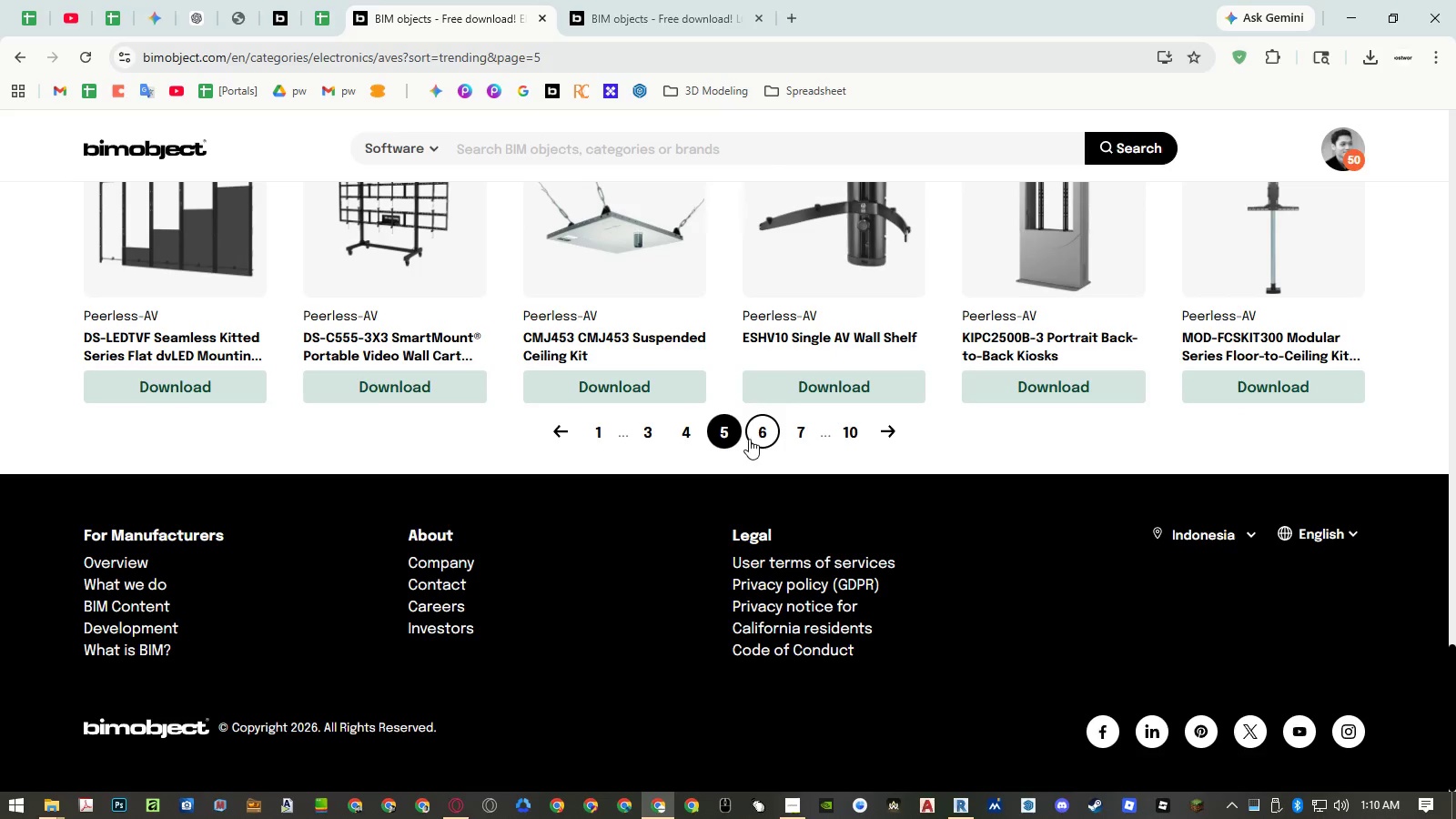 
left_click([752, 437])
 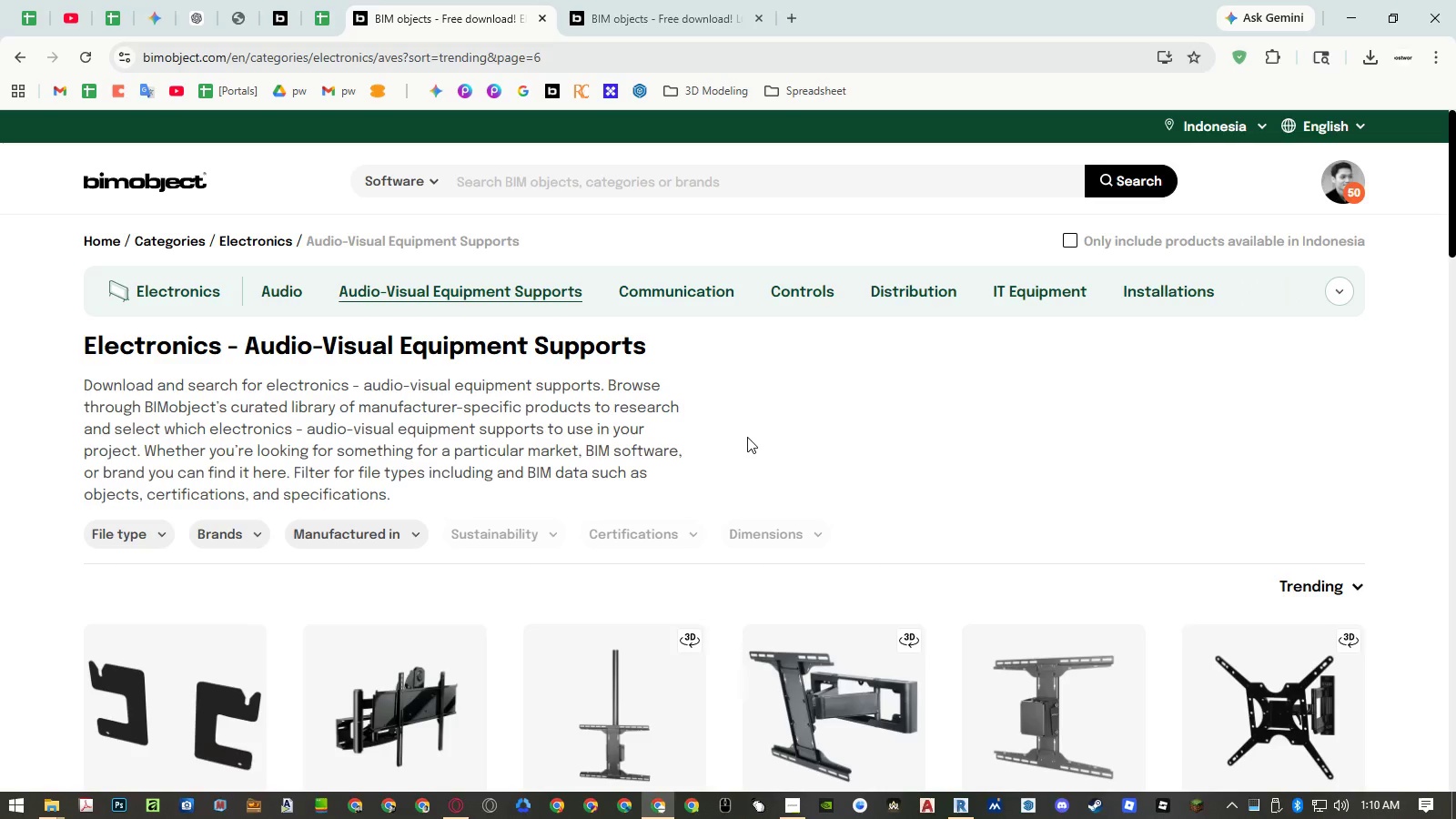 
scroll: coordinate [769, 483], scroll_direction: down, amount: 17.0
 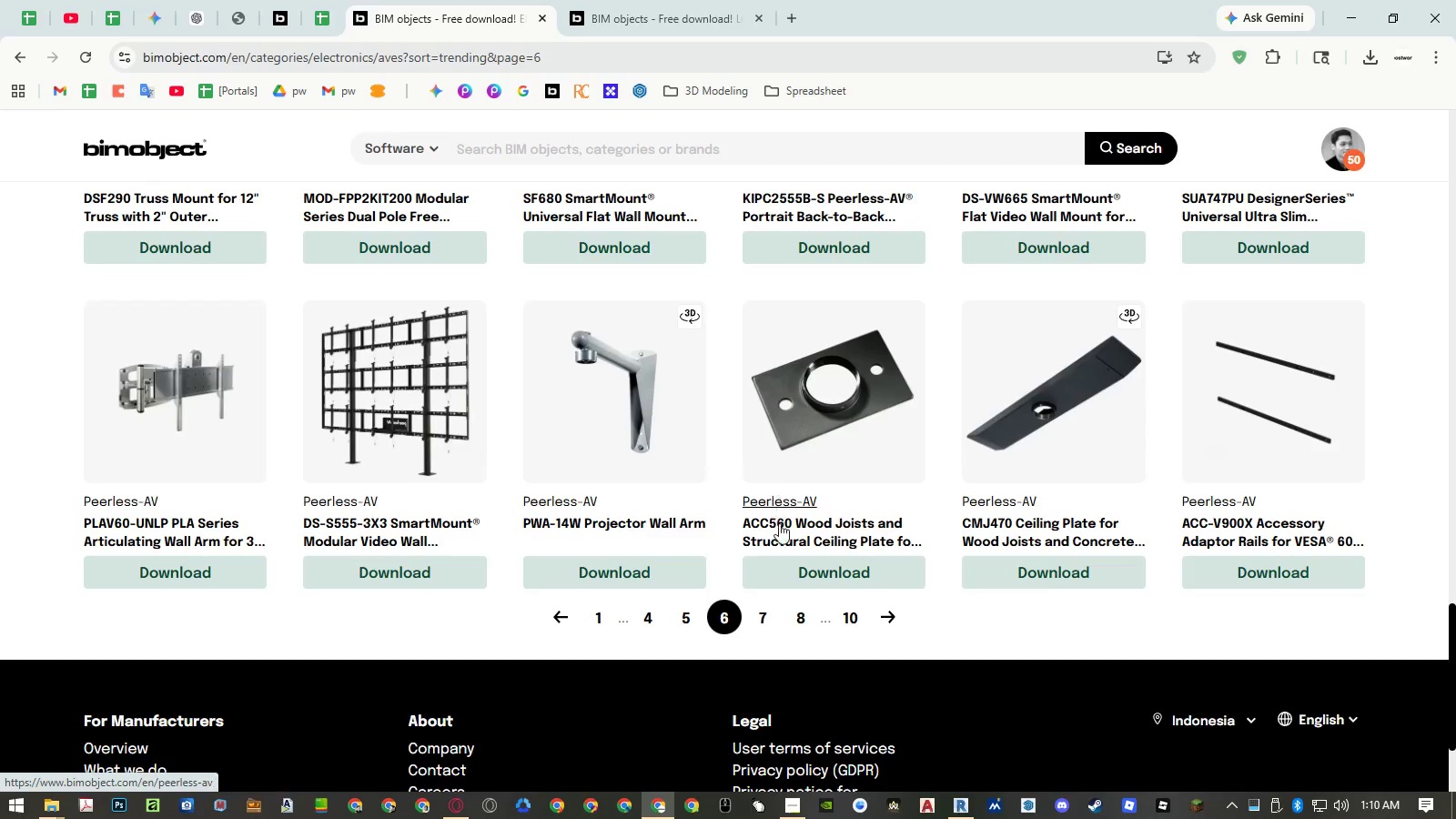 
left_click([764, 618])
 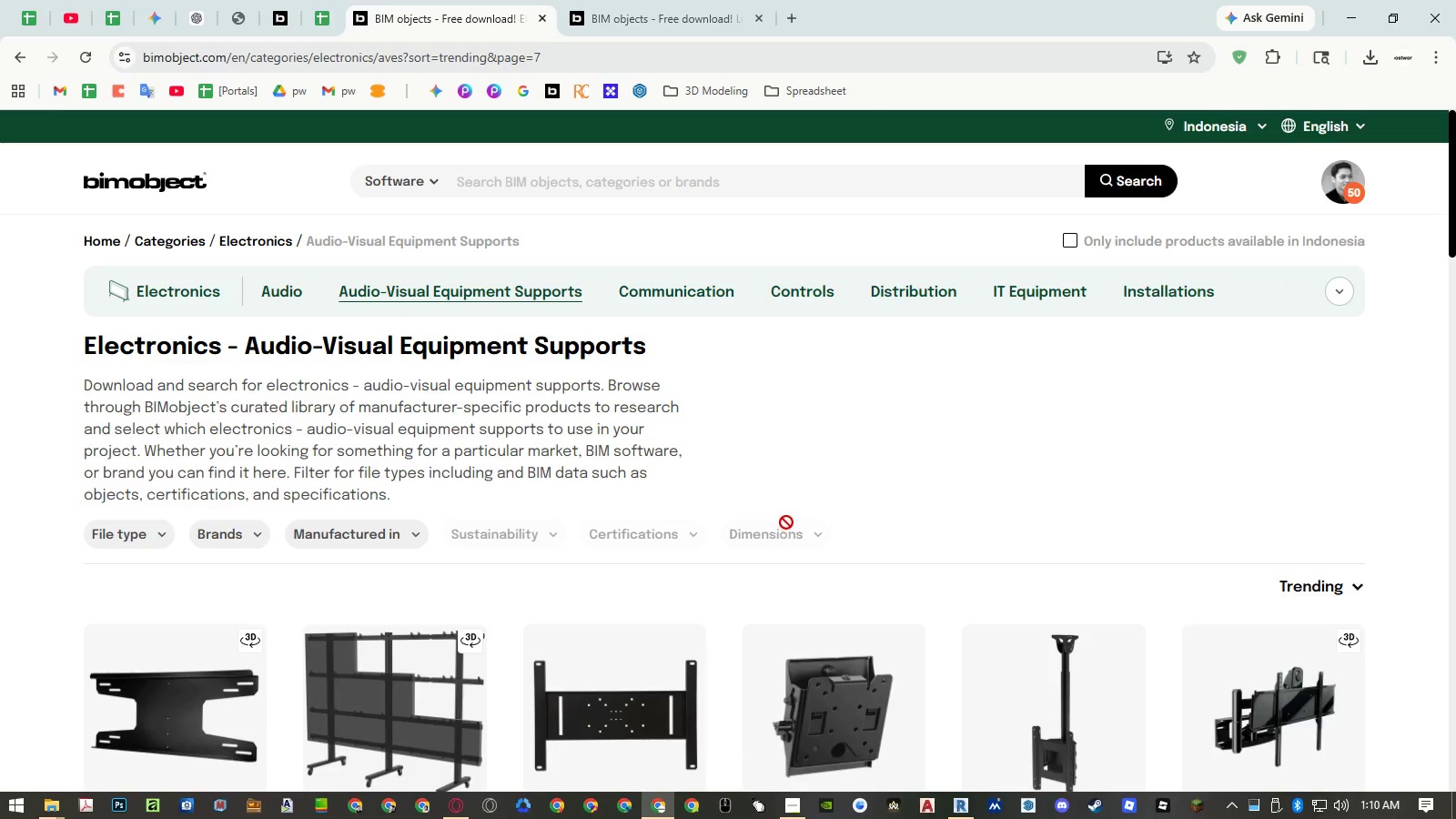 
scroll: coordinate [786, 514], scroll_direction: down, amount: 20.0
 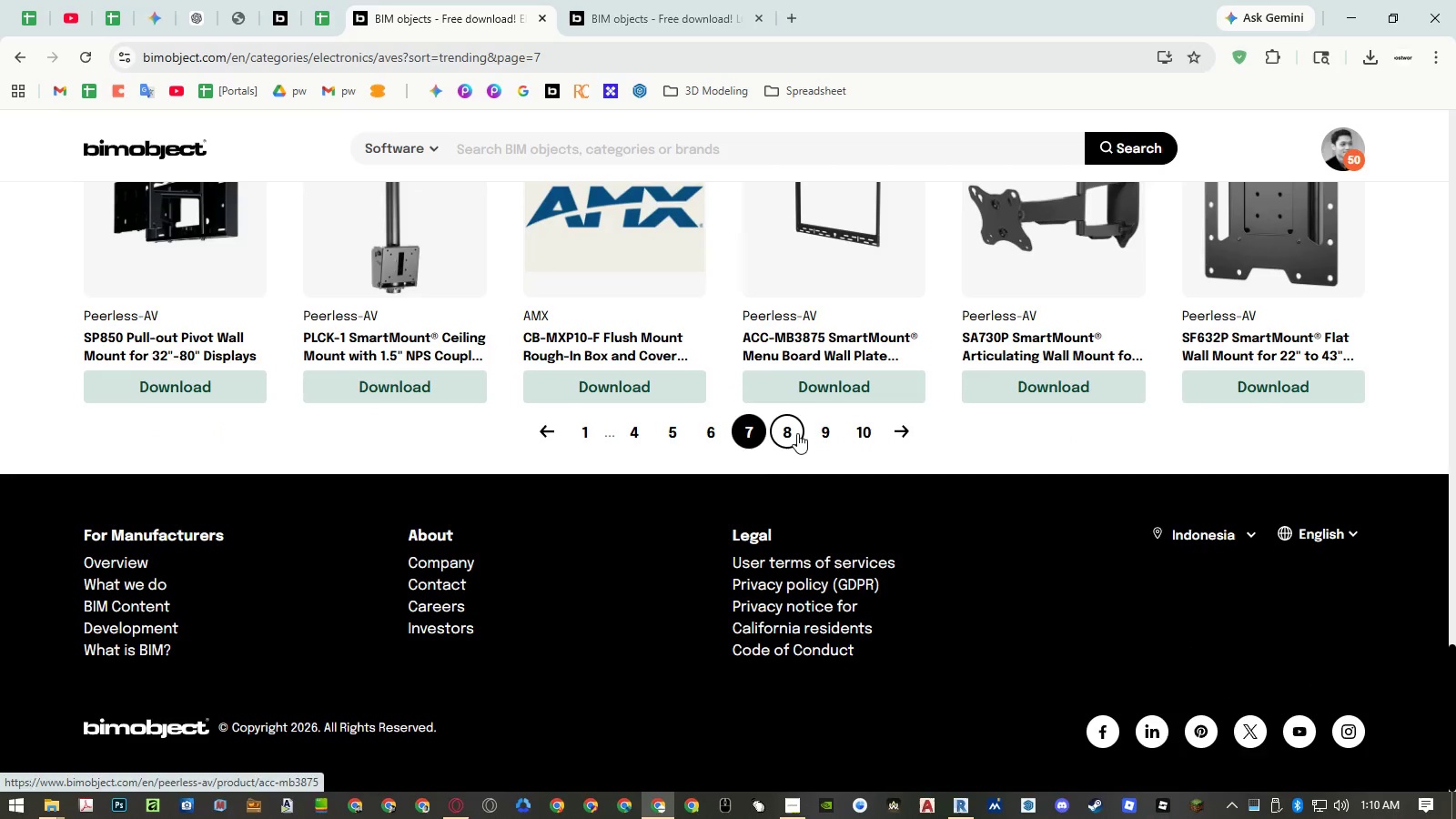 
left_click([797, 433])
 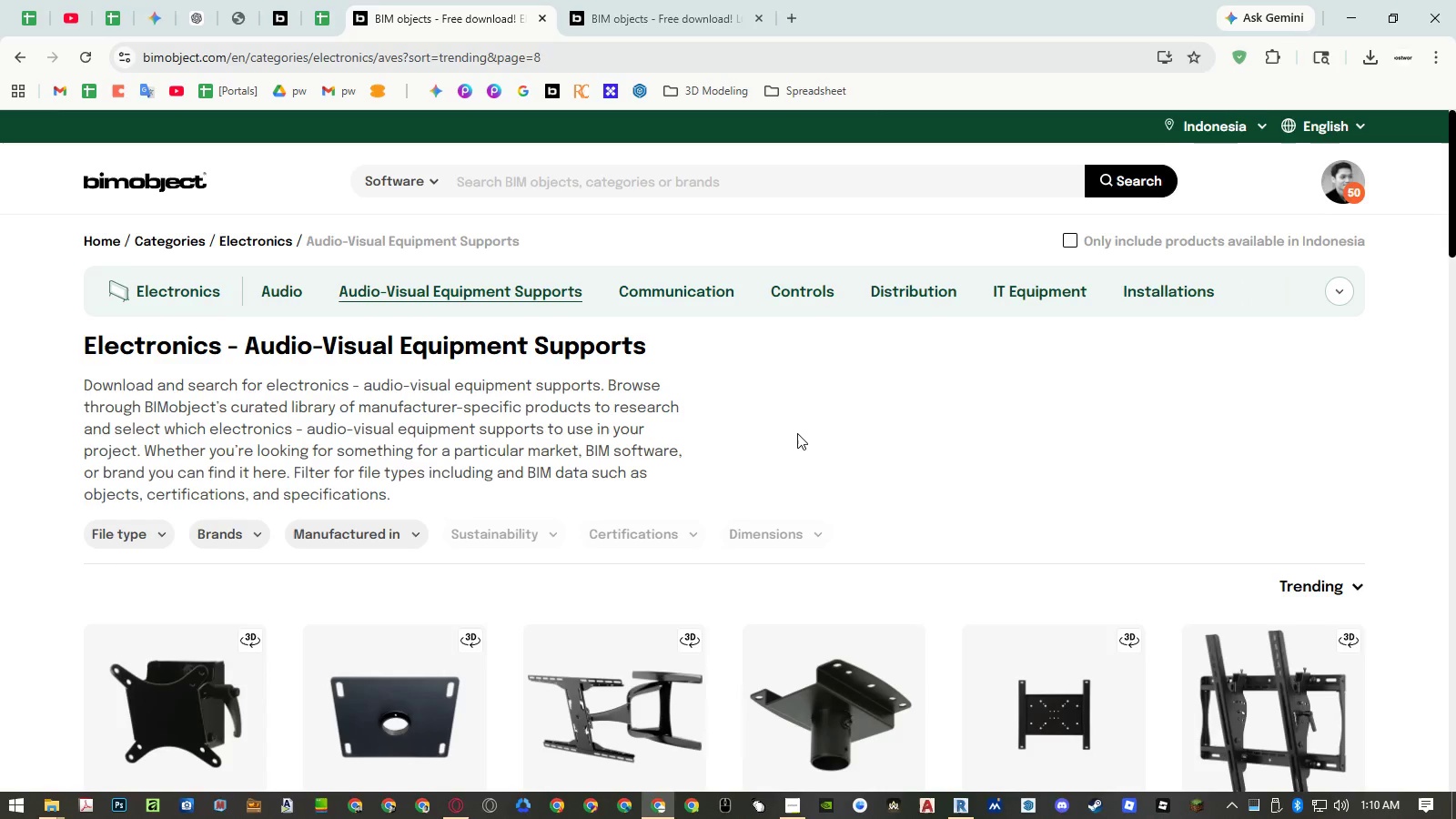 
scroll: coordinate [797, 433], scroll_direction: down, amount: 19.0
 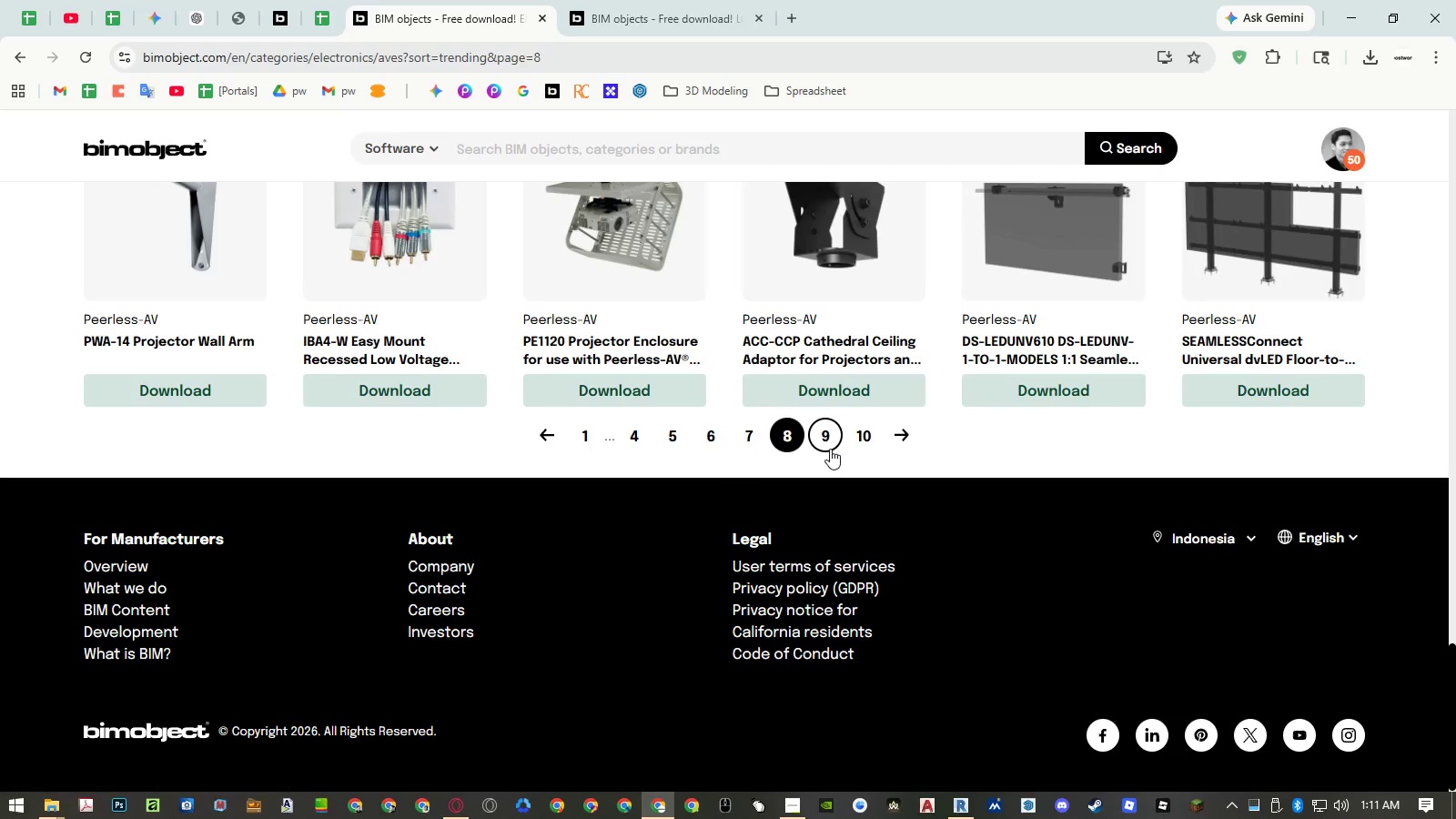 
left_click([827, 445])
 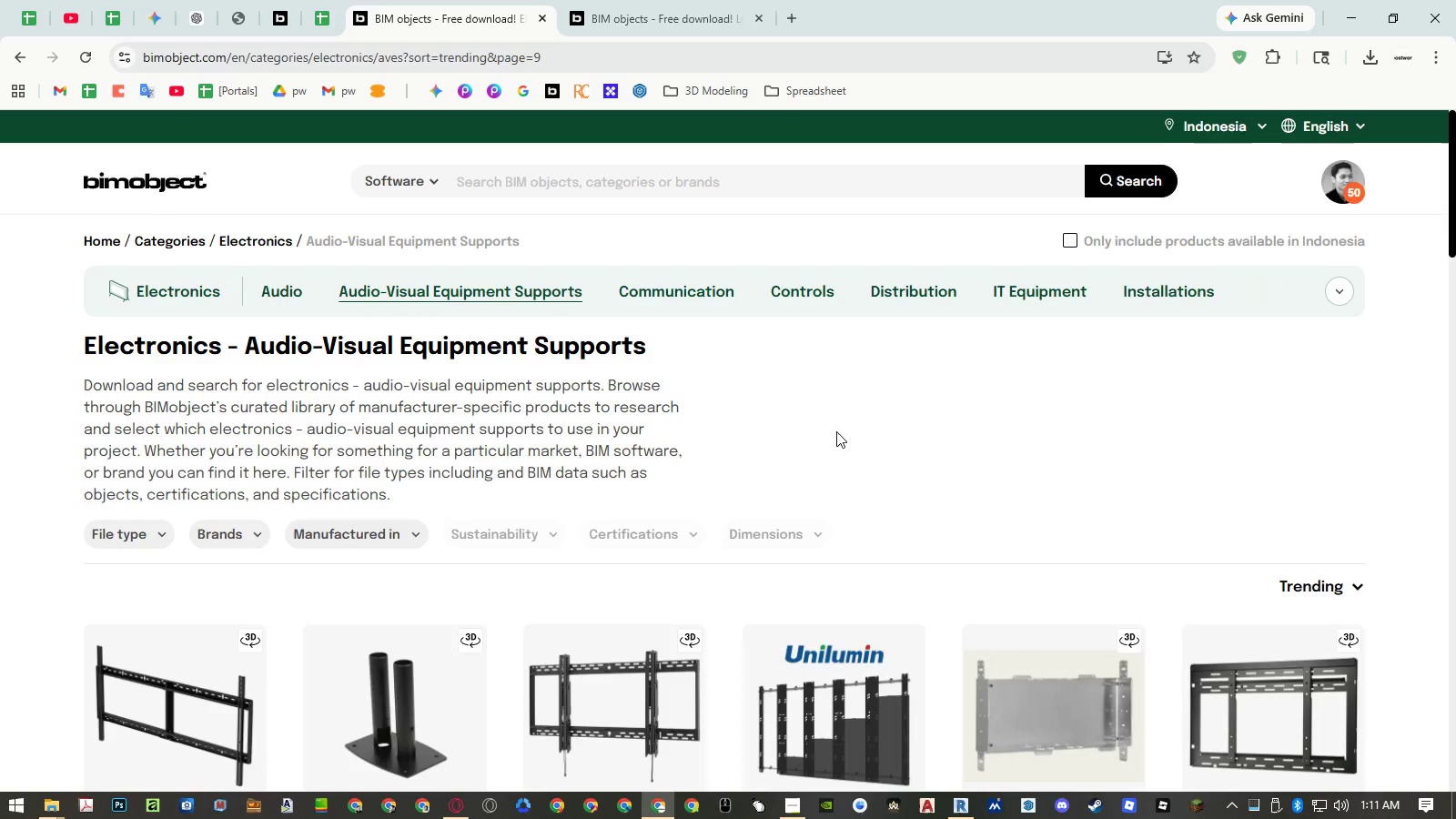 
scroll: coordinate [833, 429], scroll_direction: down, amount: 39.0
 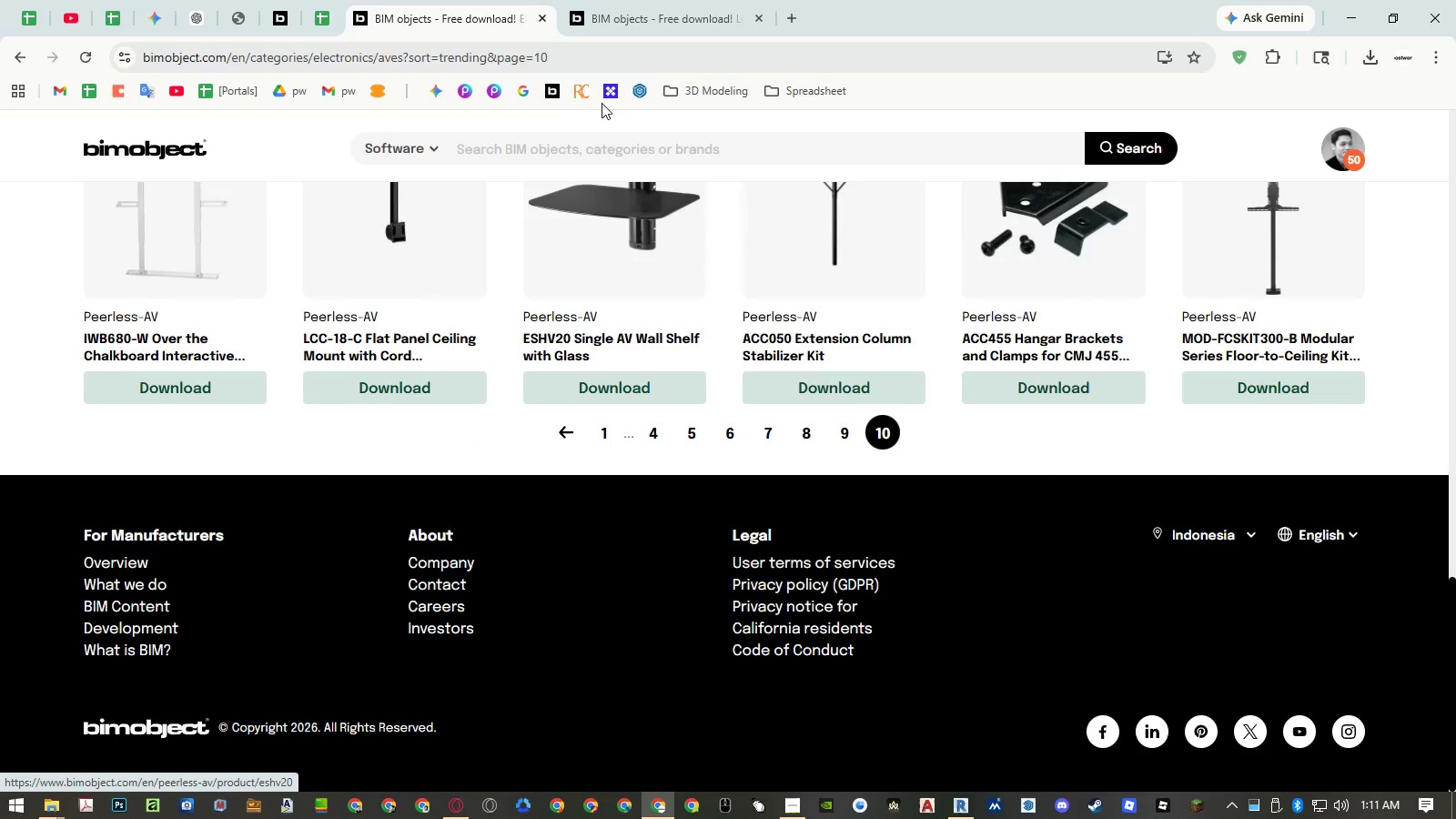 
left_click([621, 14])
 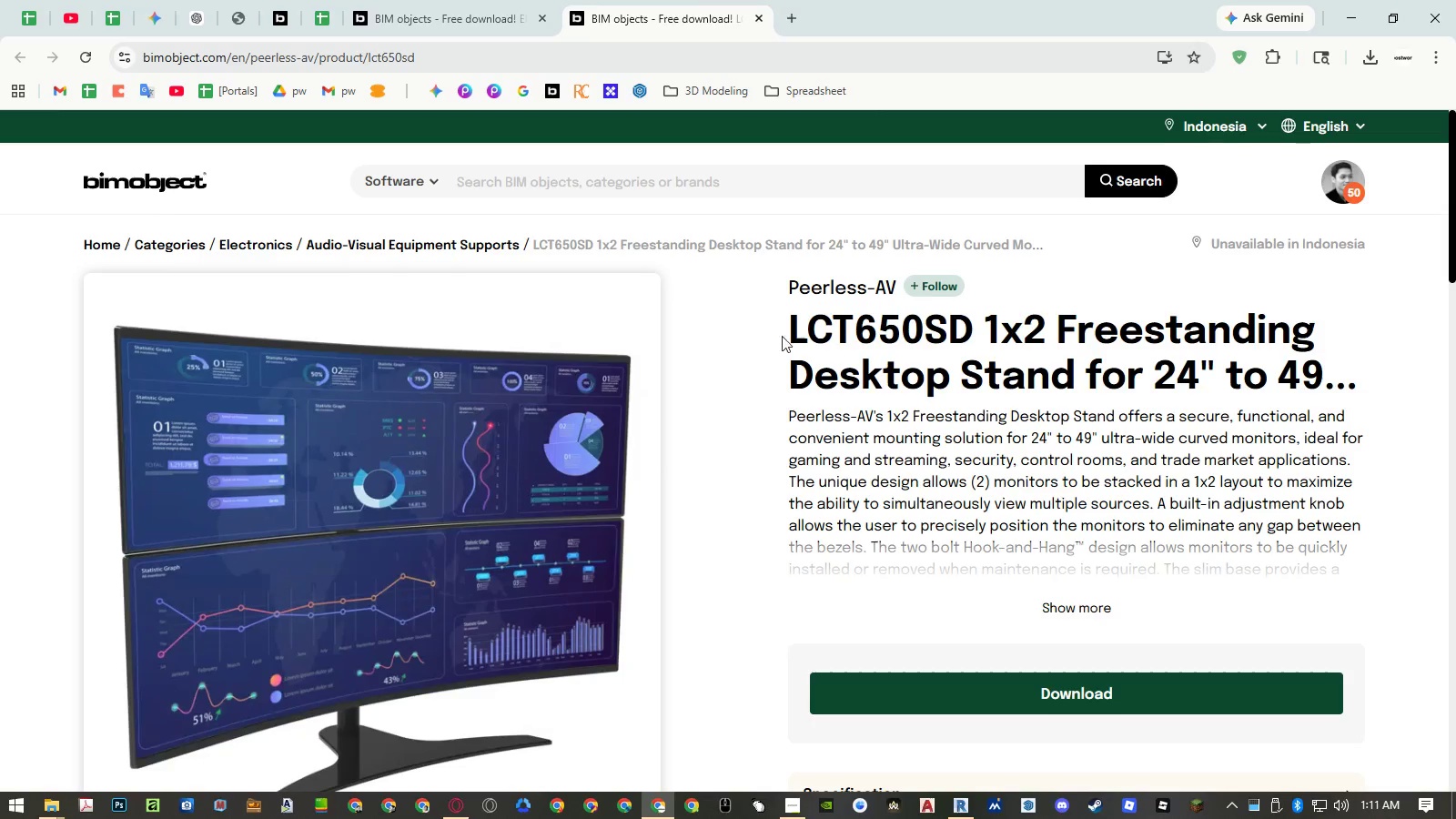 
scroll: coordinate [742, 418], scroll_direction: down, amount: 5.0
 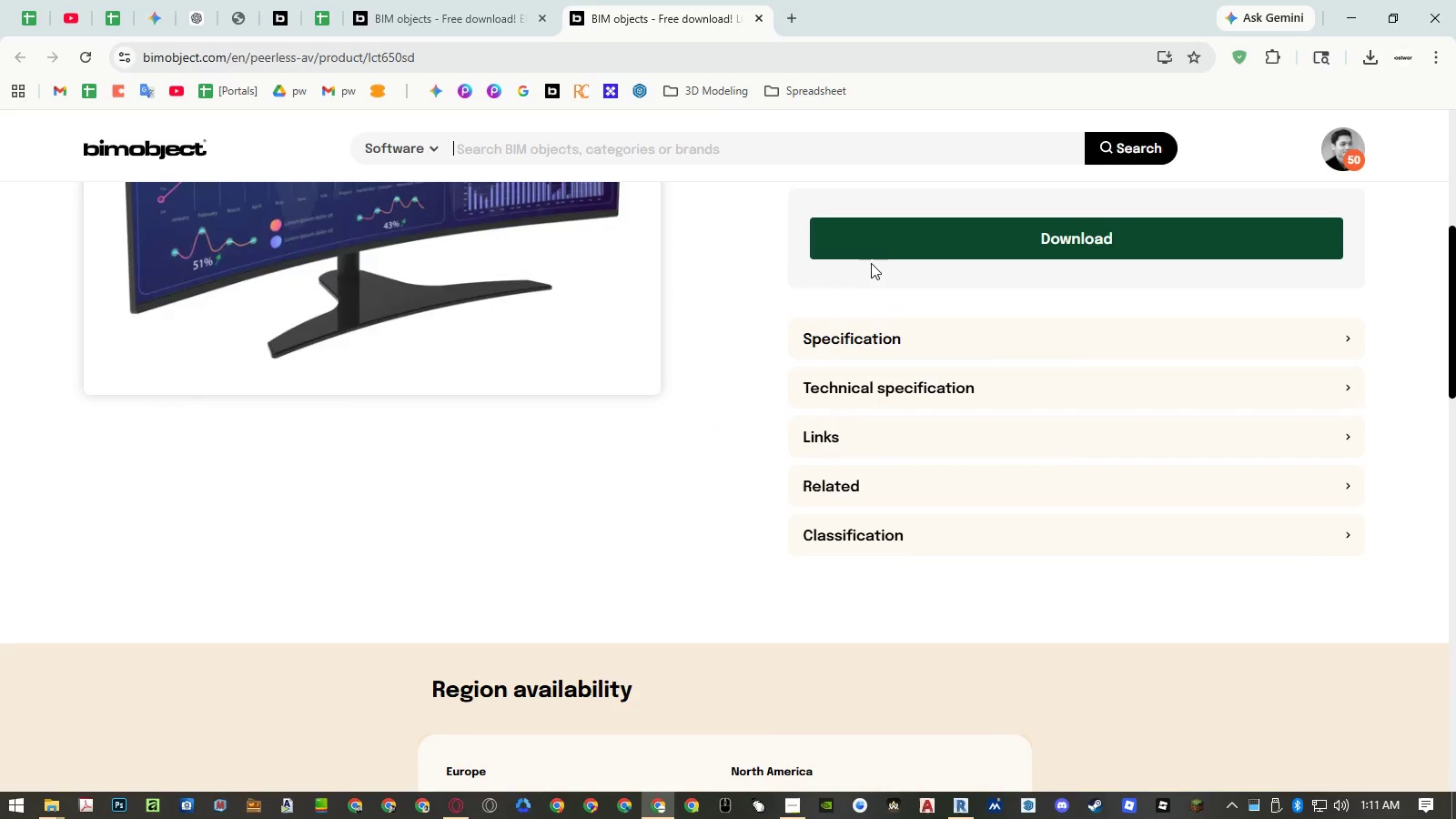 
left_click([877, 251])
 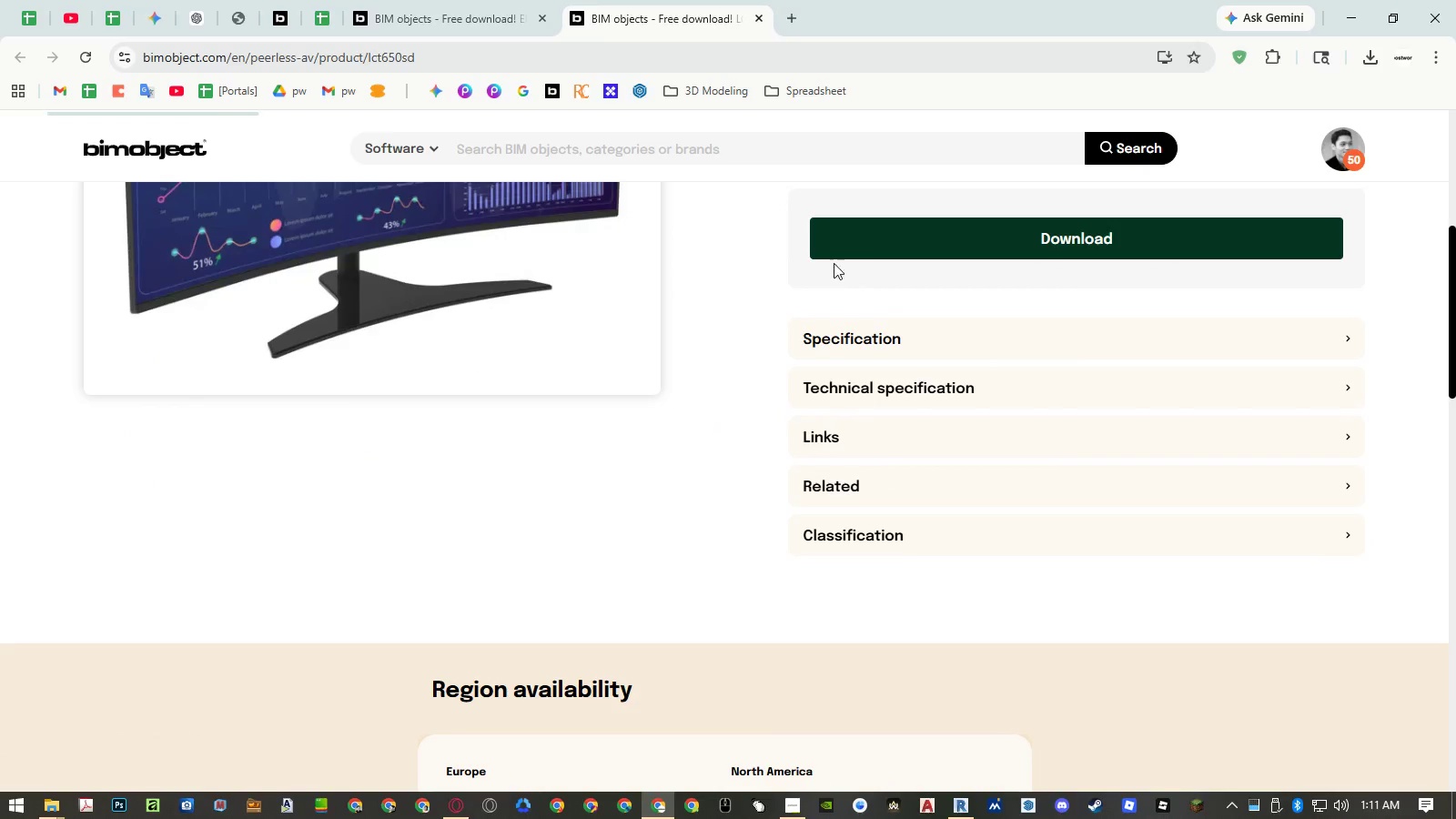 
mouse_move([831, 287])
 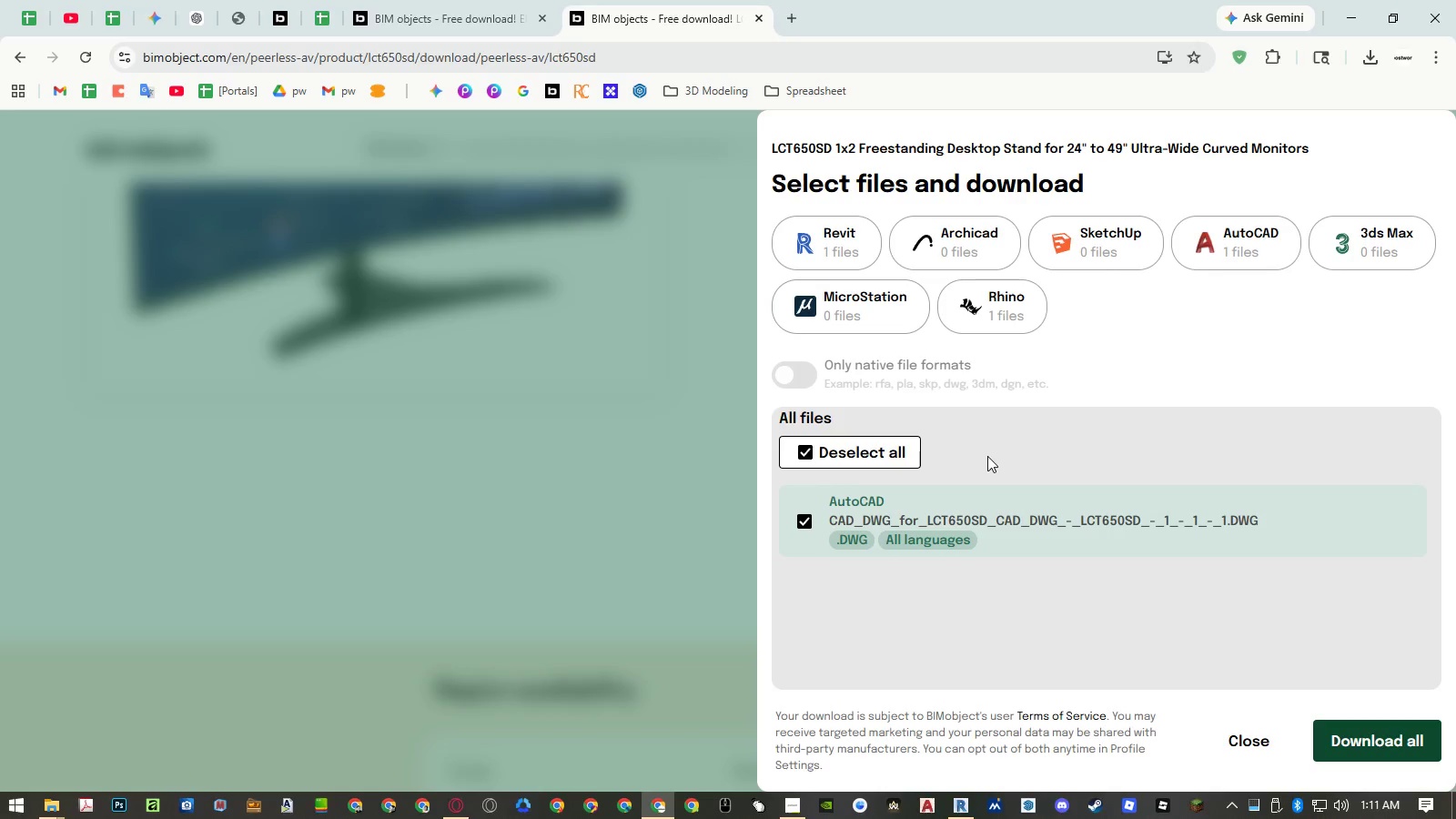 
left_click([638, 461])
 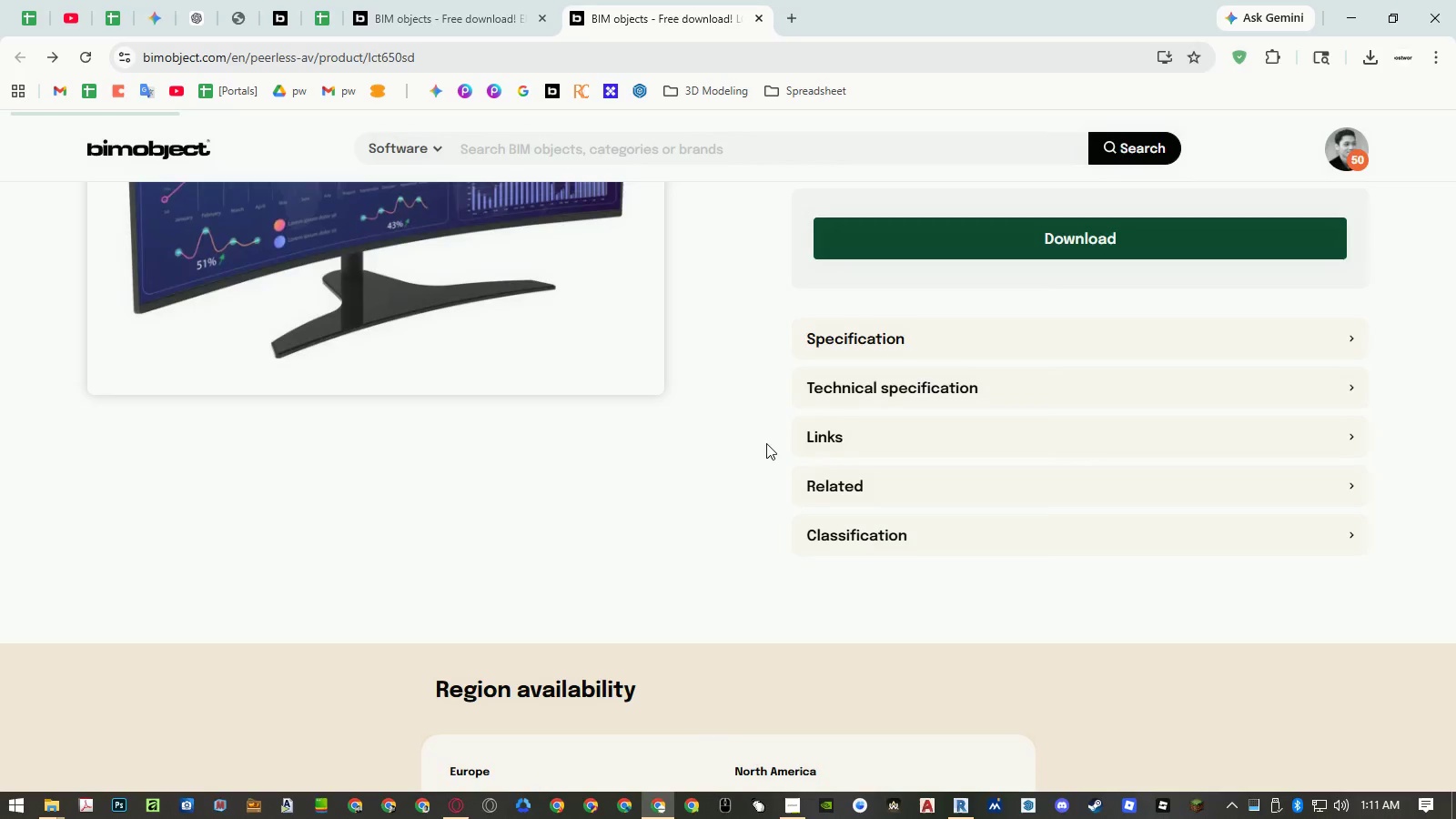 
scroll: coordinate [783, 341], scroll_direction: up, amount: 12.0
 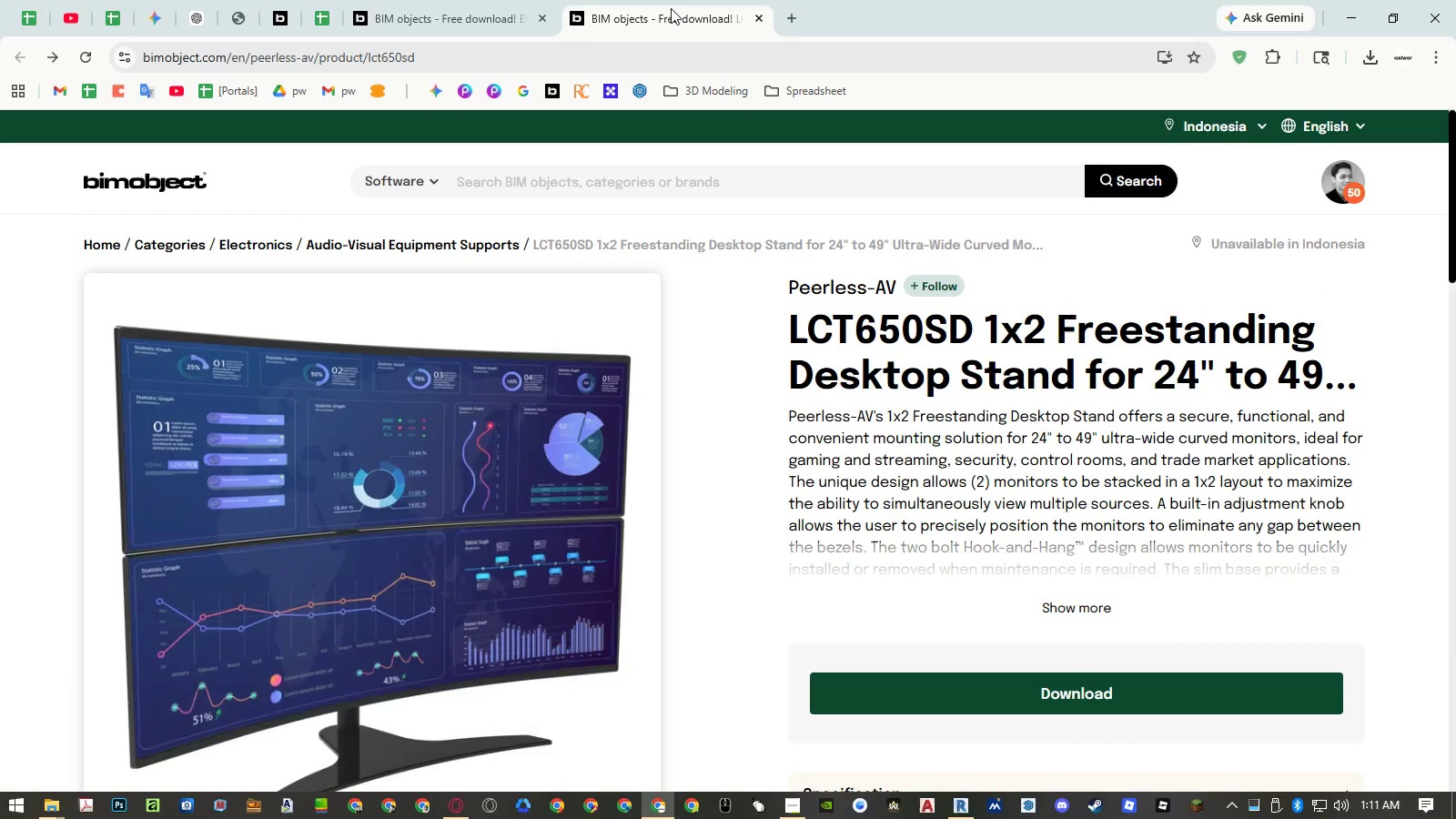 
middle_click([671, 8])
 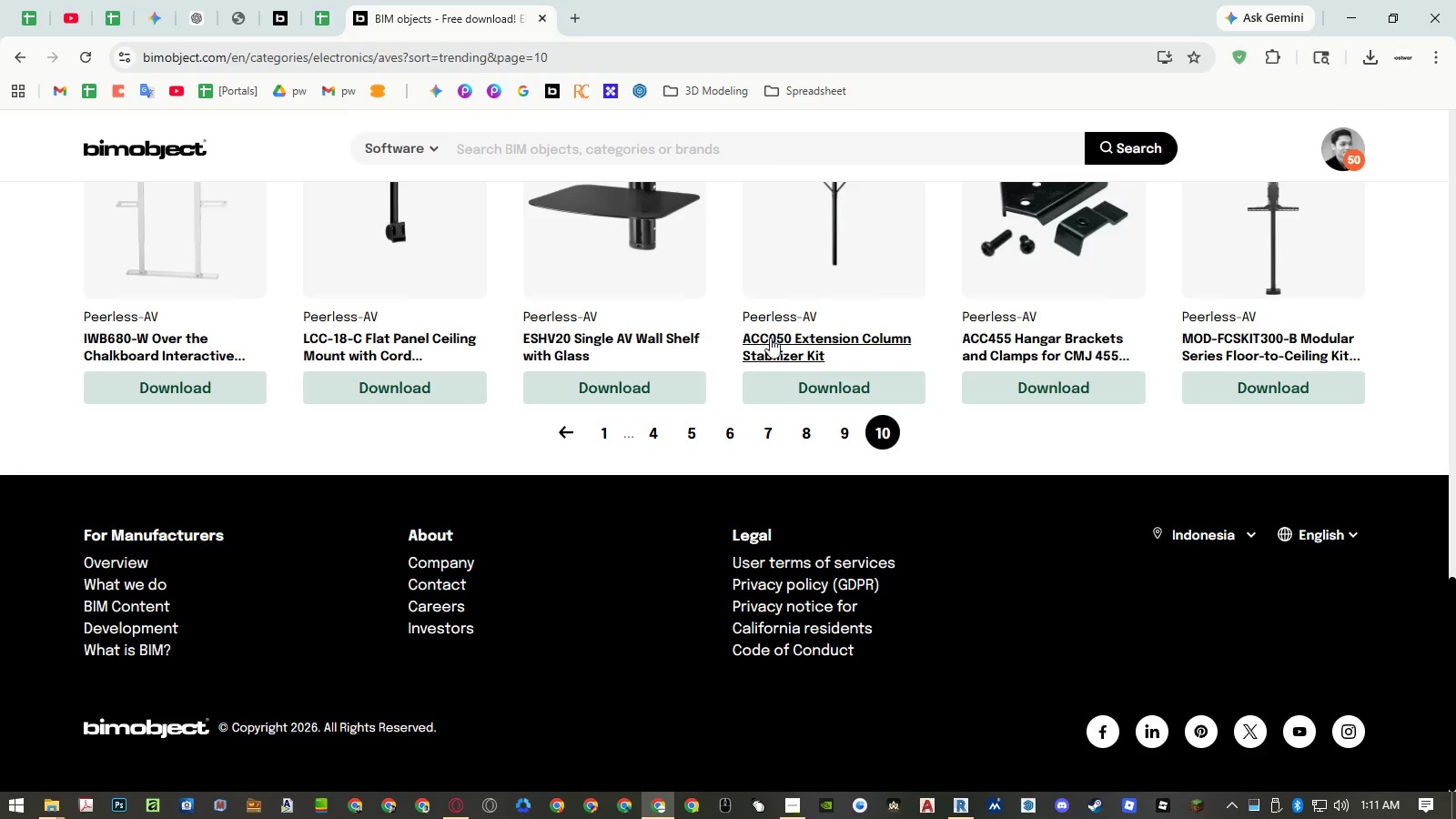 
scroll: coordinate [743, 374], scroll_direction: up, amount: 29.0
 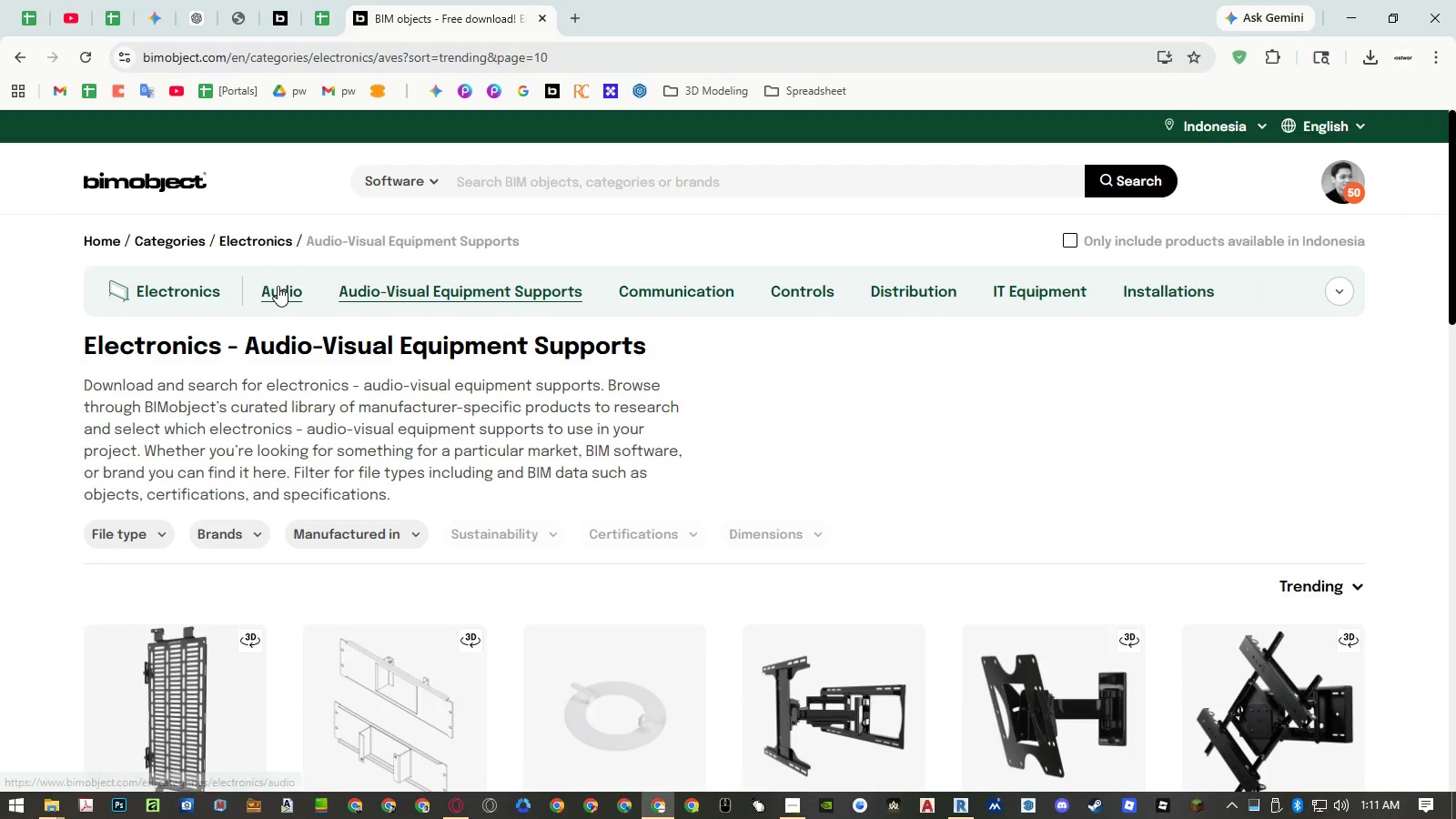 
left_click([278, 286])
 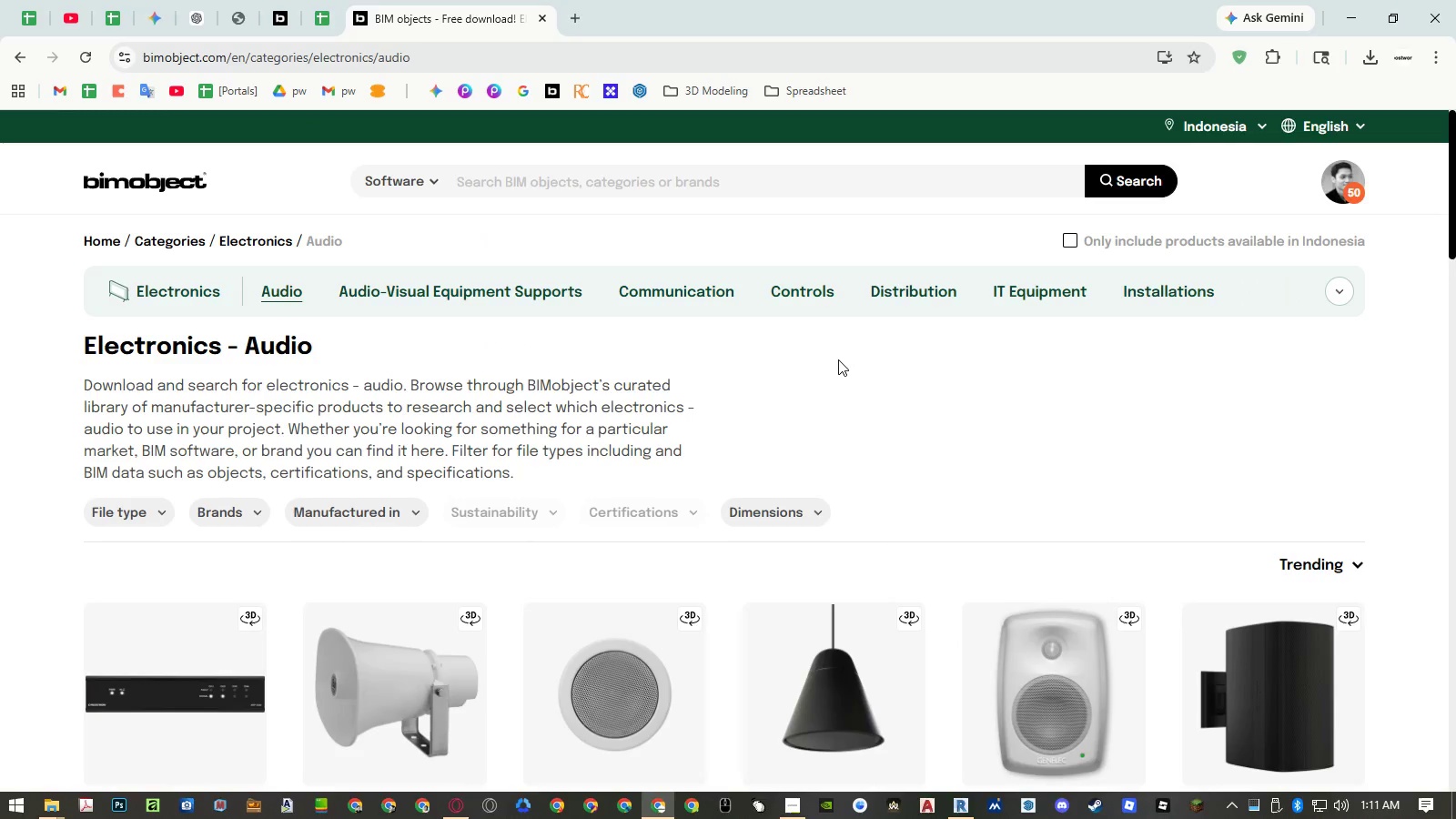 
scroll: coordinate [835, 359], scroll_direction: down, amount: 10.0
 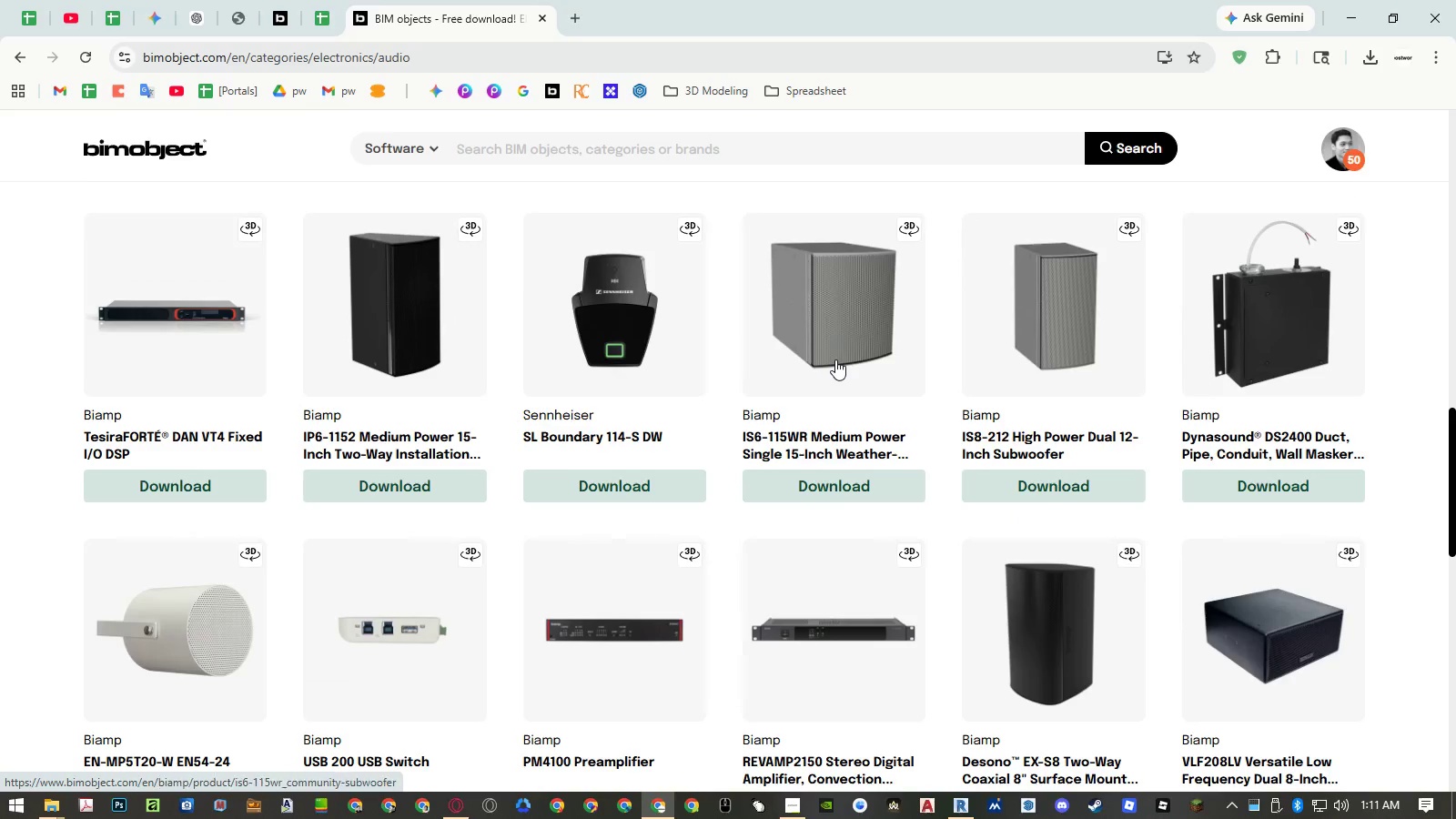 
scroll: coordinate [835, 359], scroll_direction: up, amount: 6.0
 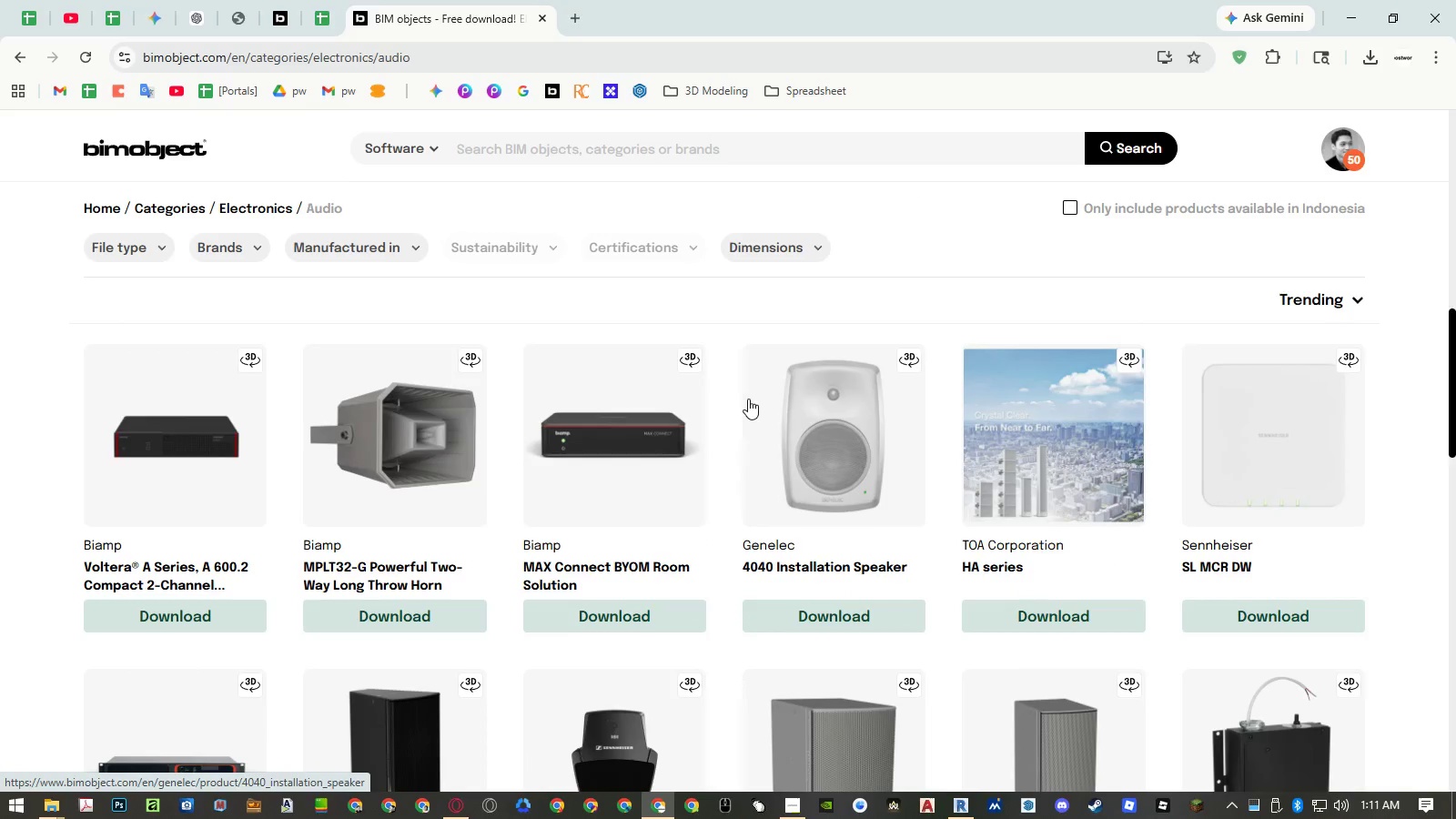 
scroll: coordinate [747, 399], scroll_direction: down, amount: 8.0
 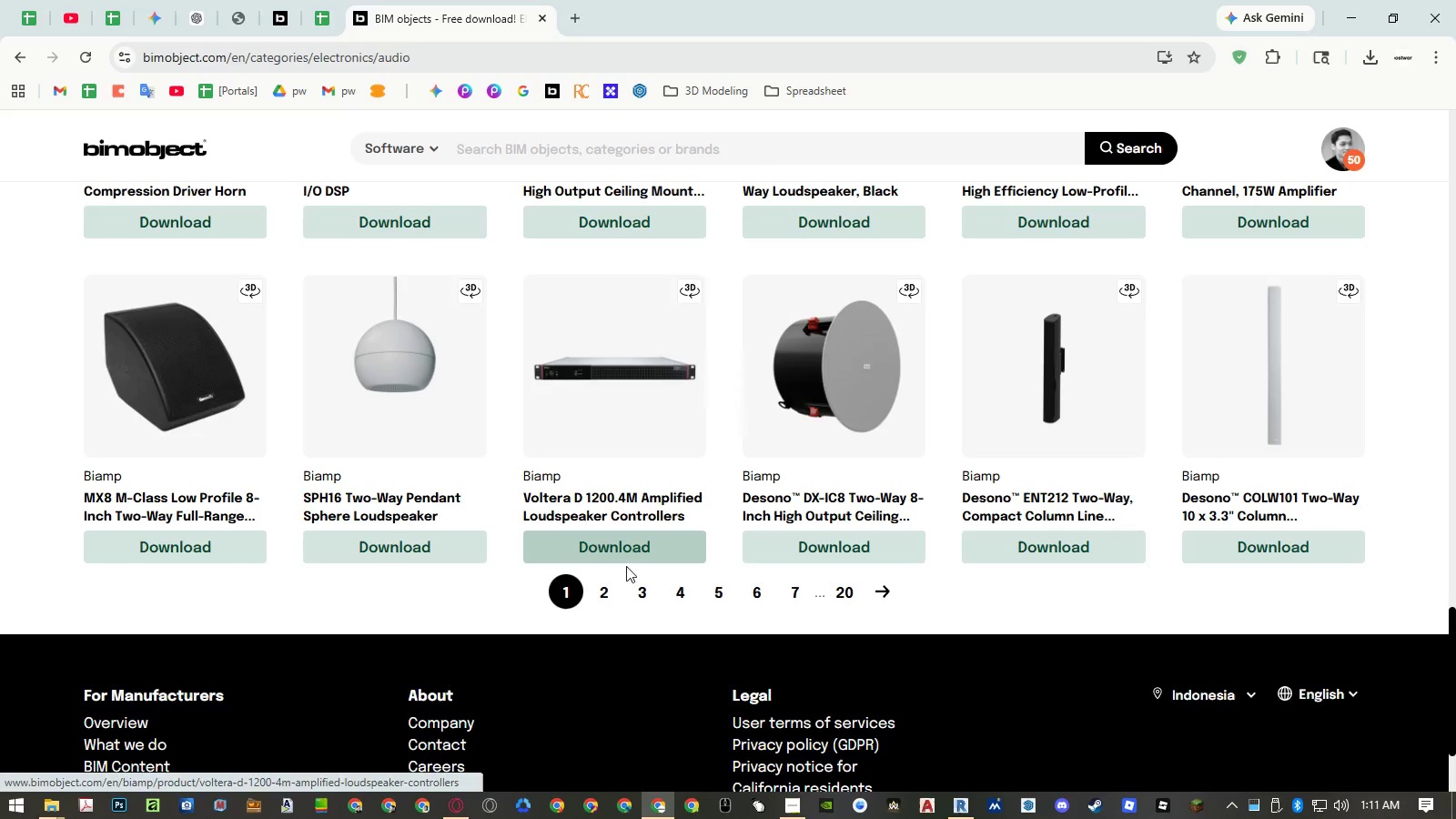 
left_click([602, 590])
 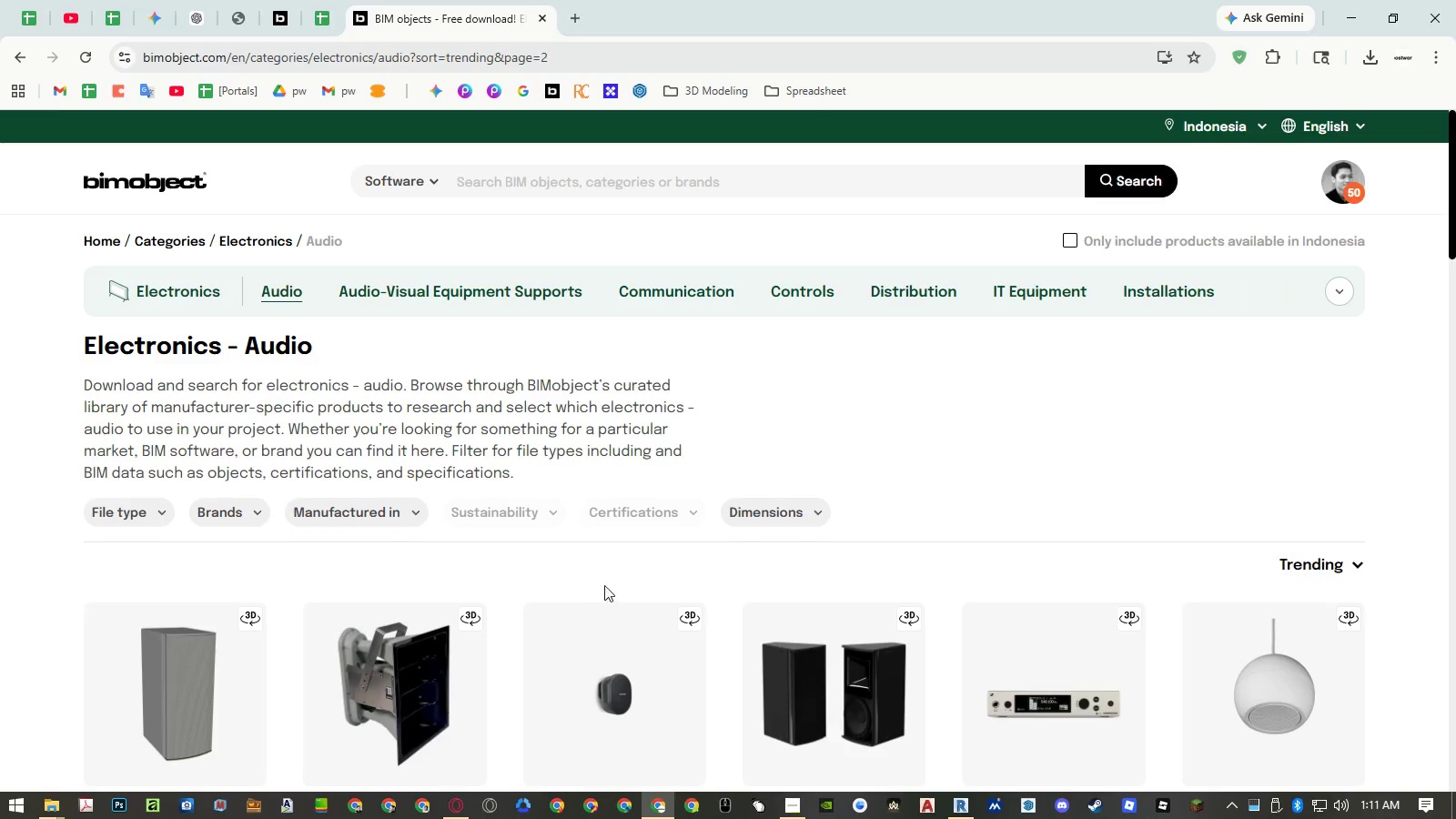 
scroll: coordinate [662, 482], scroll_direction: down, amount: 13.0
 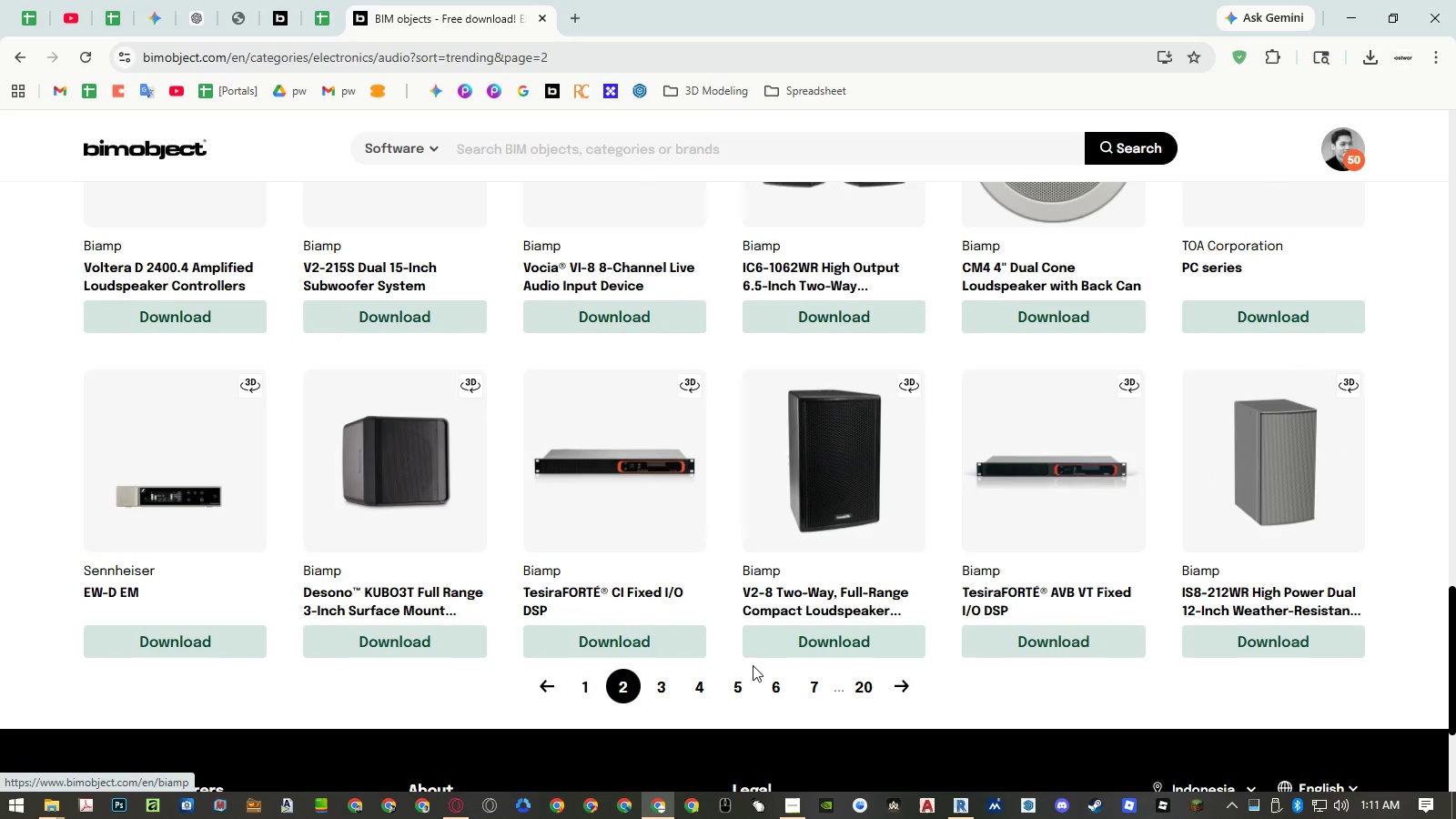 
left_click([804, 686])
 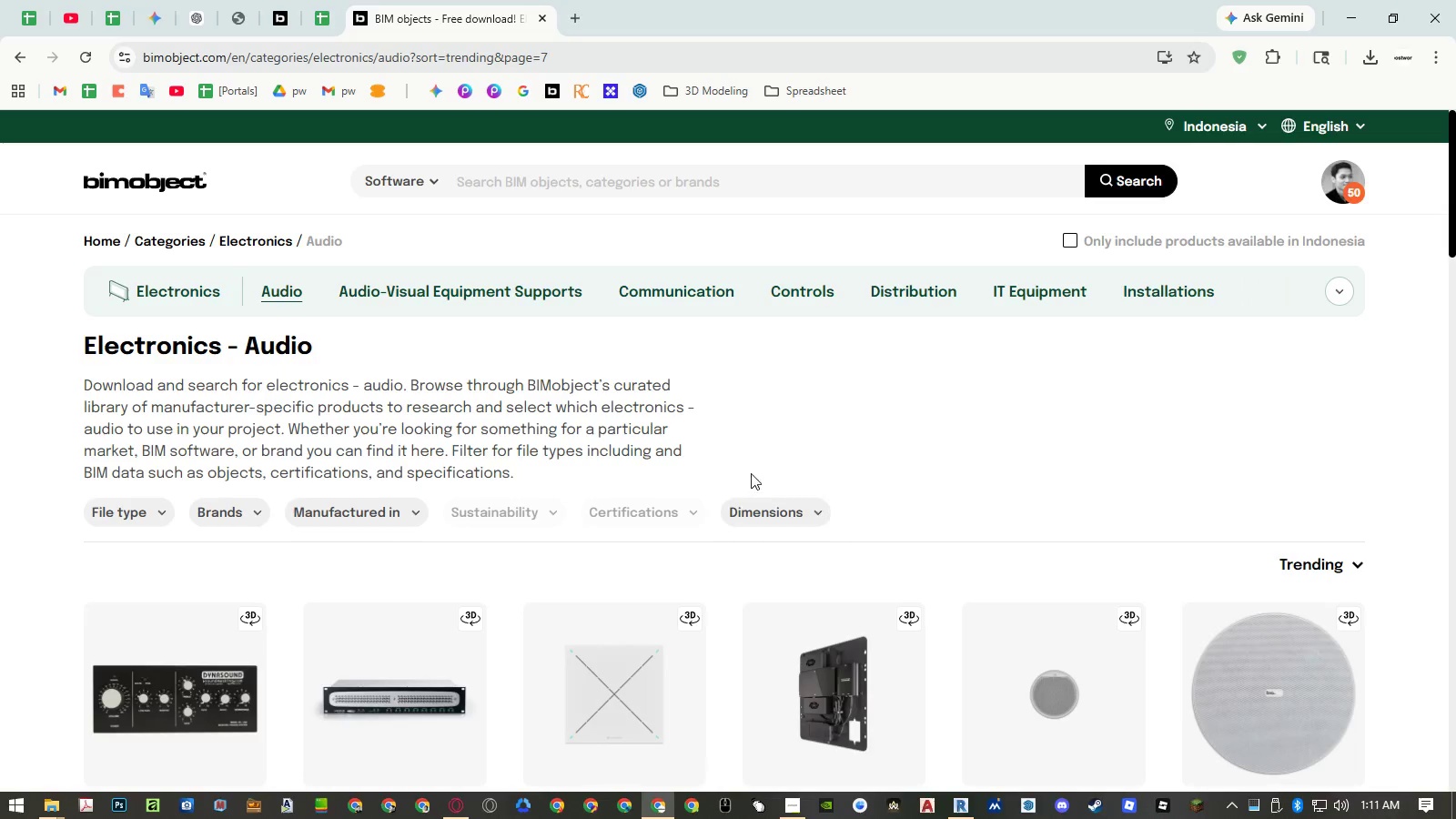 
scroll: coordinate [751, 470], scroll_direction: down, amount: 20.0
 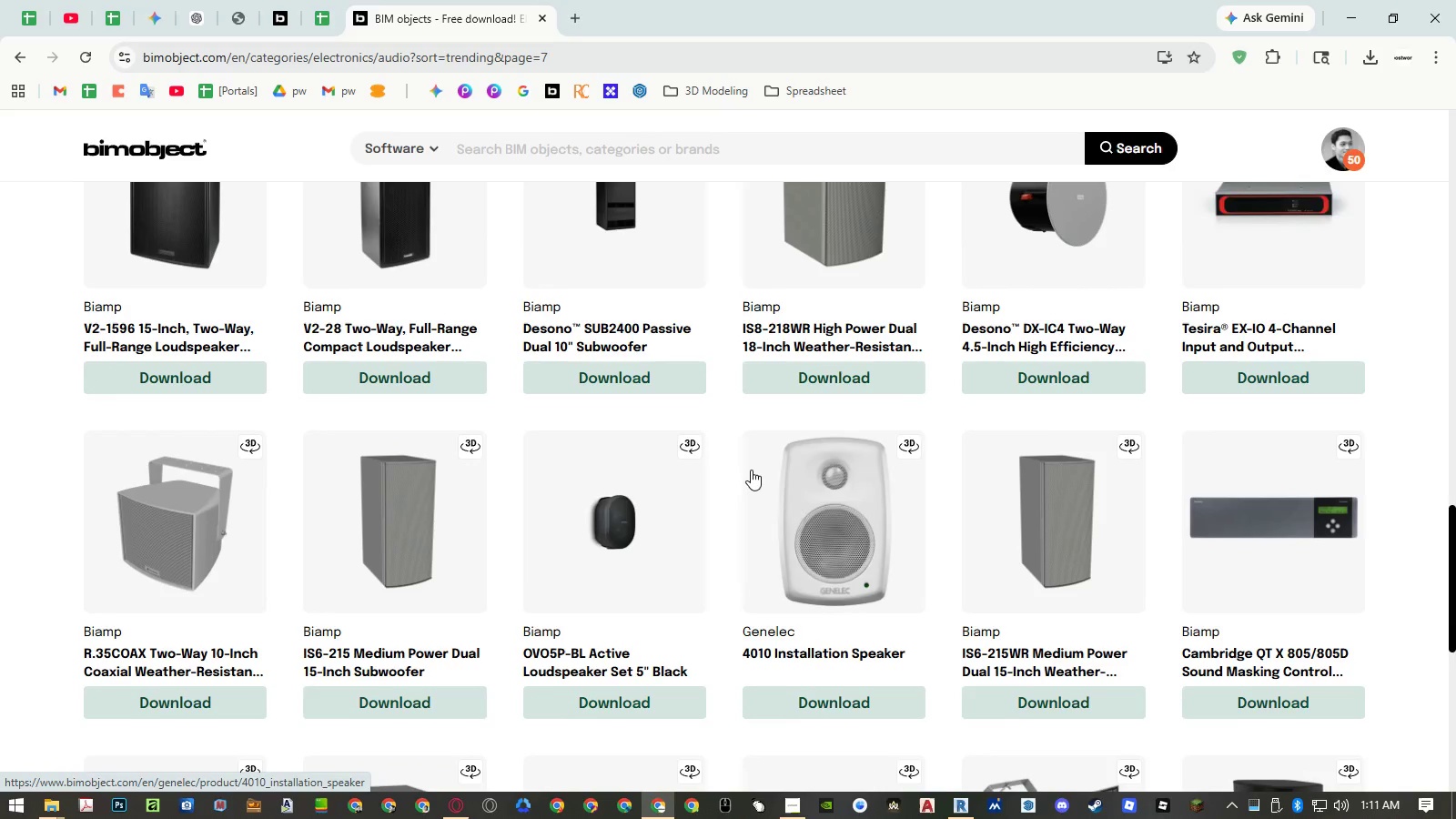 
scroll: coordinate [566, 434], scroll_direction: up, amount: 31.0
 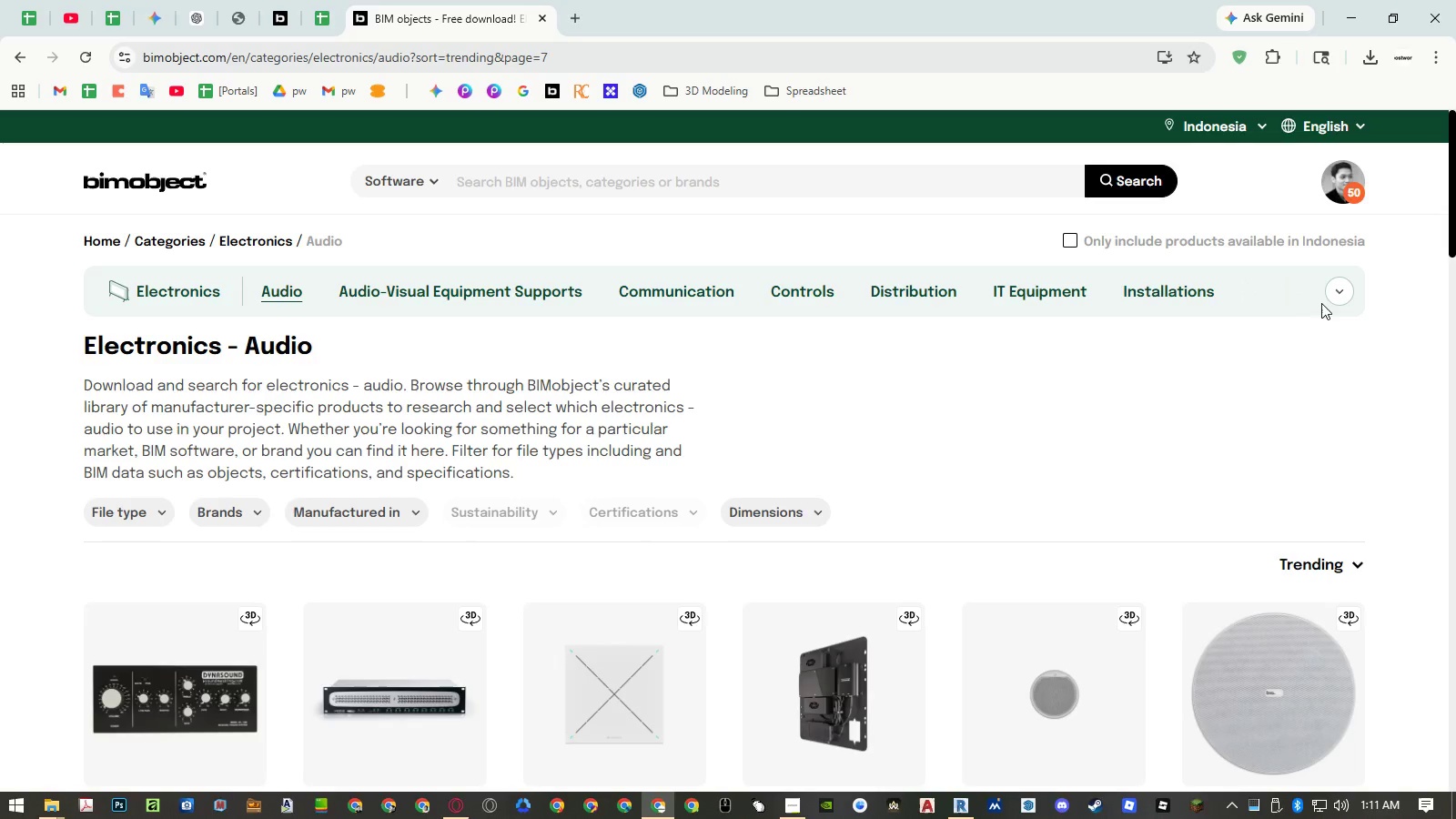 
left_click([1334, 292])
 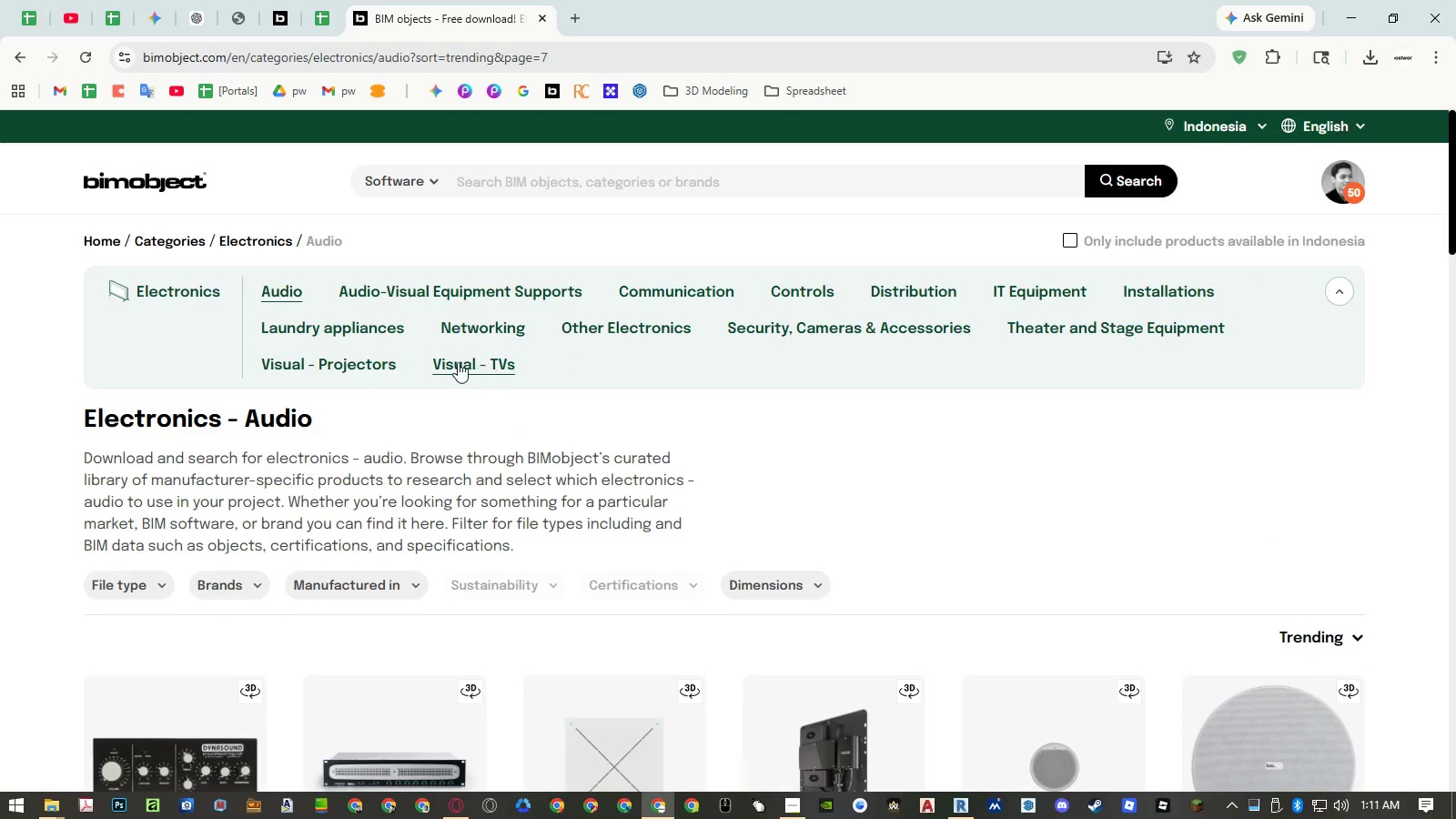 
left_click([458, 362])
 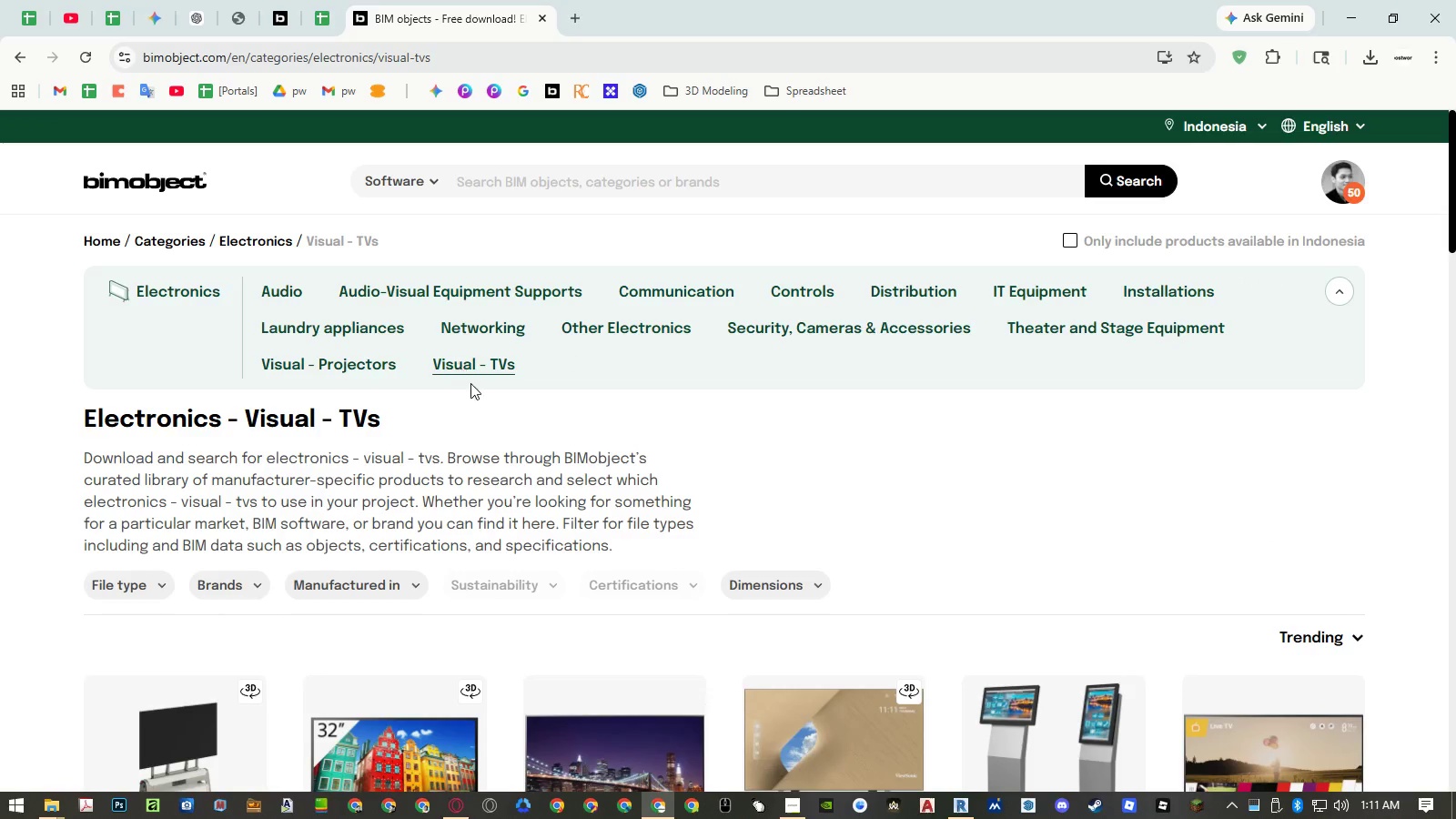 
scroll: coordinate [591, 417], scroll_direction: down, amount: 23.0
 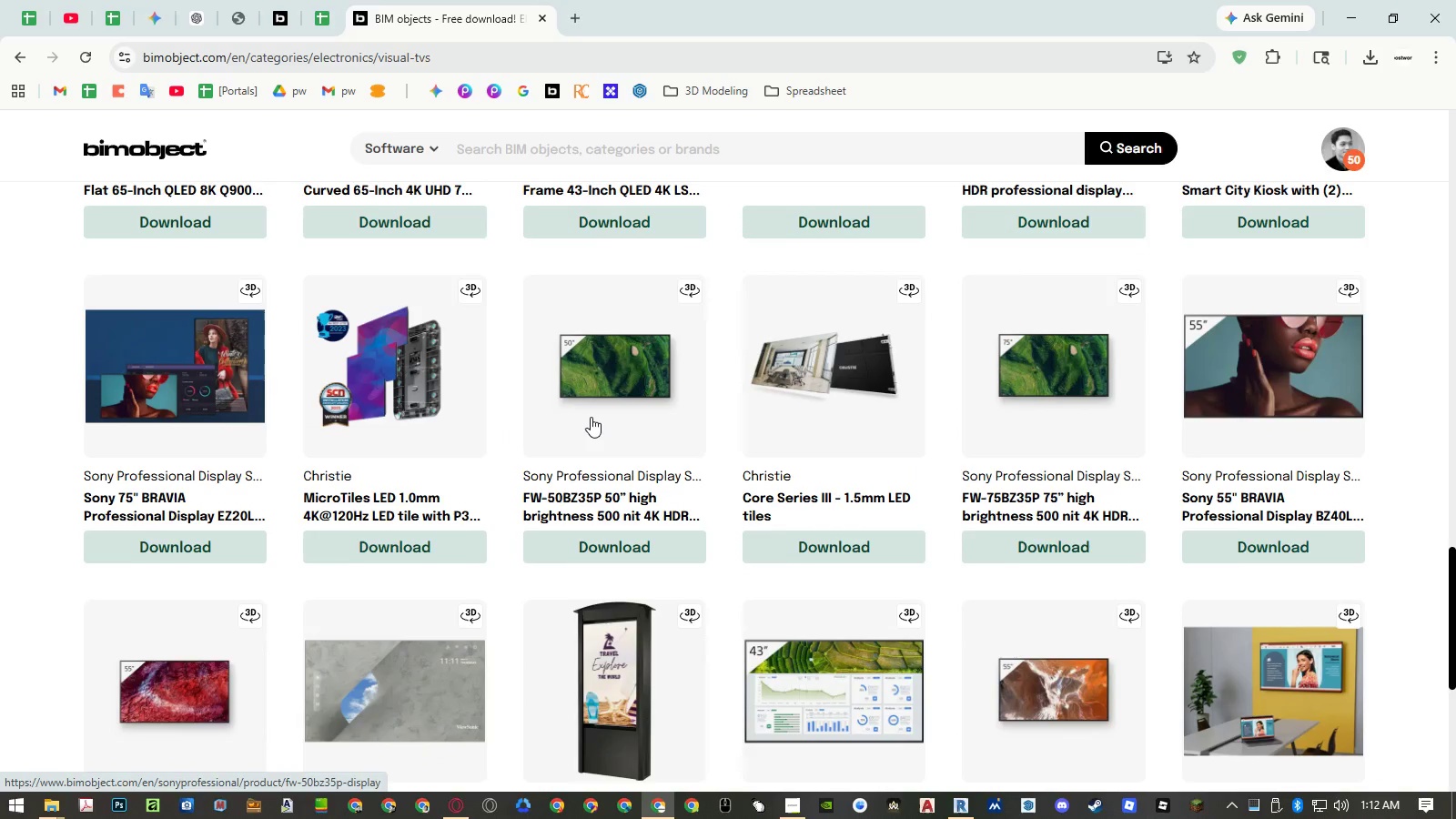 
scroll: coordinate [591, 417], scroll_direction: down, amount: 6.0
 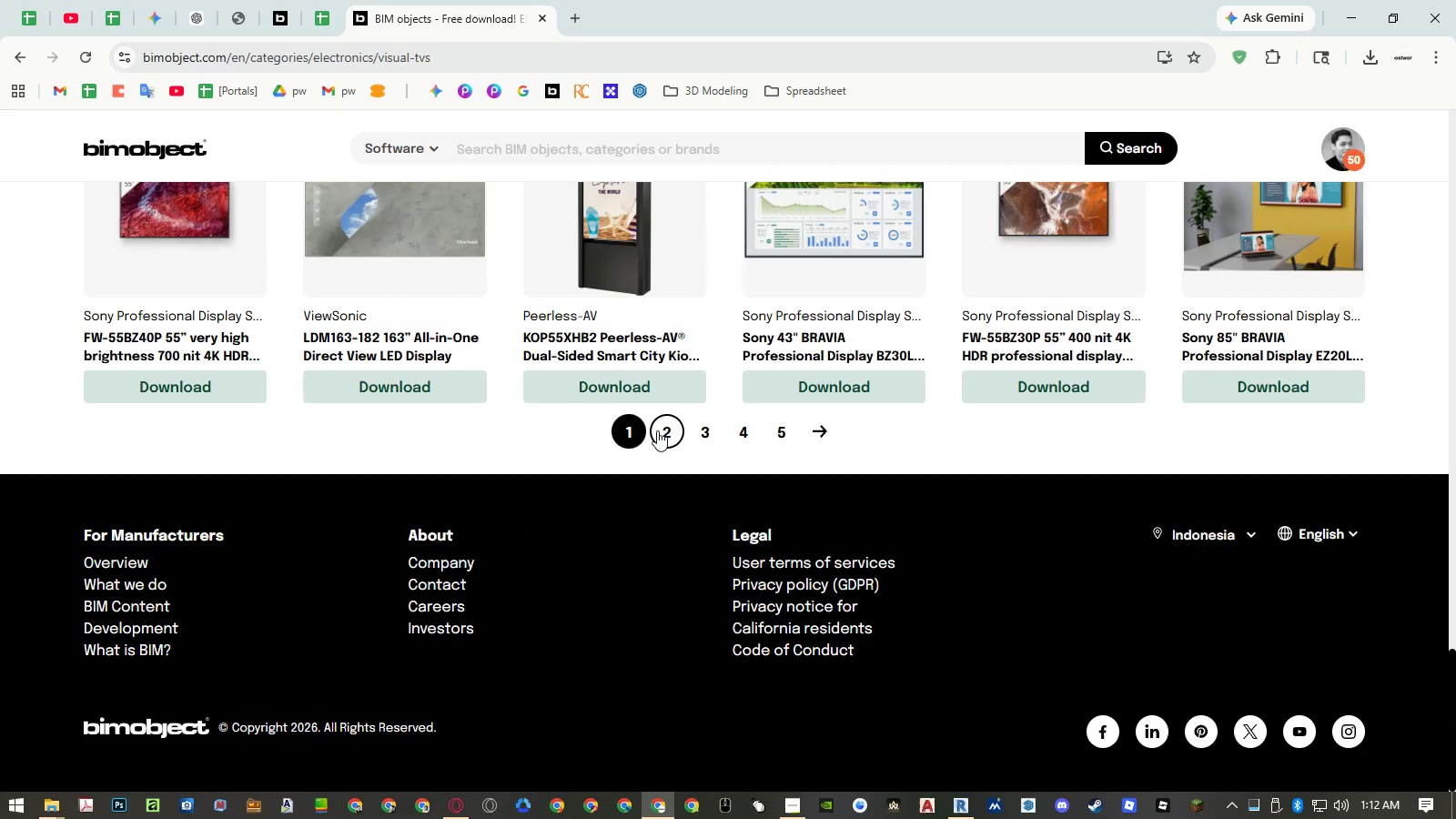 
scroll: coordinate [839, 577], scroll_direction: up, amount: 6.0
 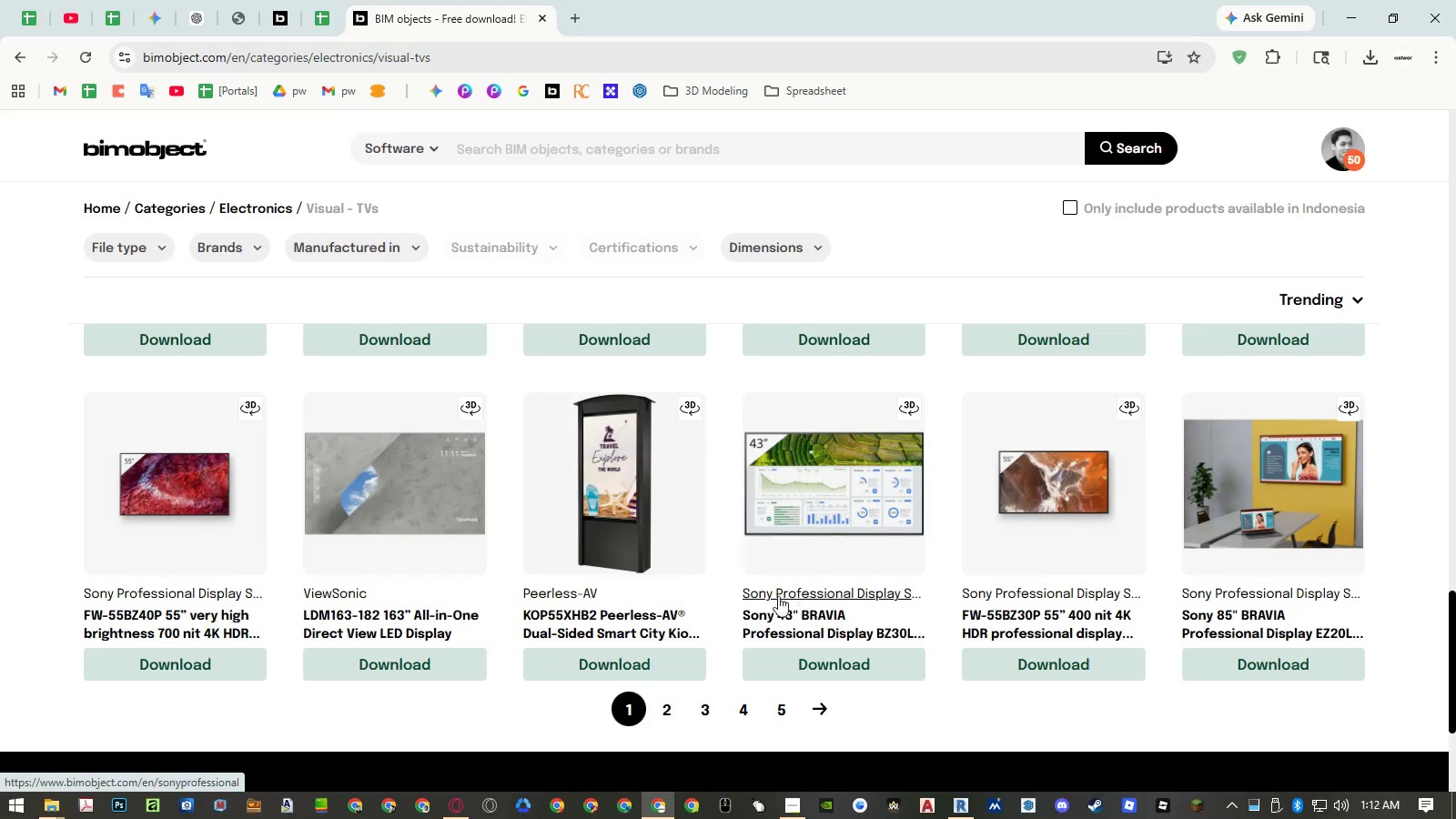 
left_click([662, 712])
 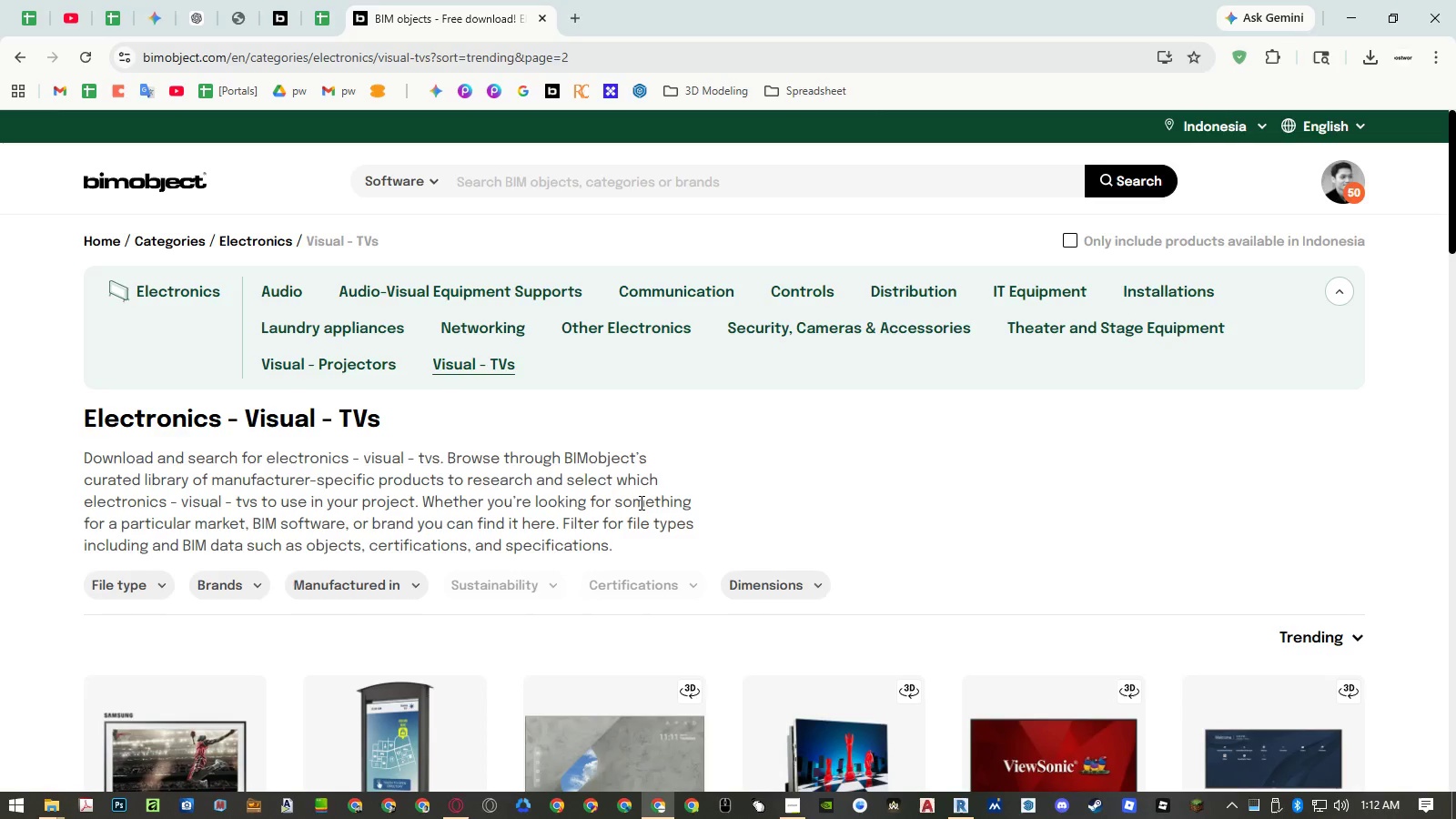 
scroll: coordinate [618, 467], scroll_direction: down, amount: 22.0
 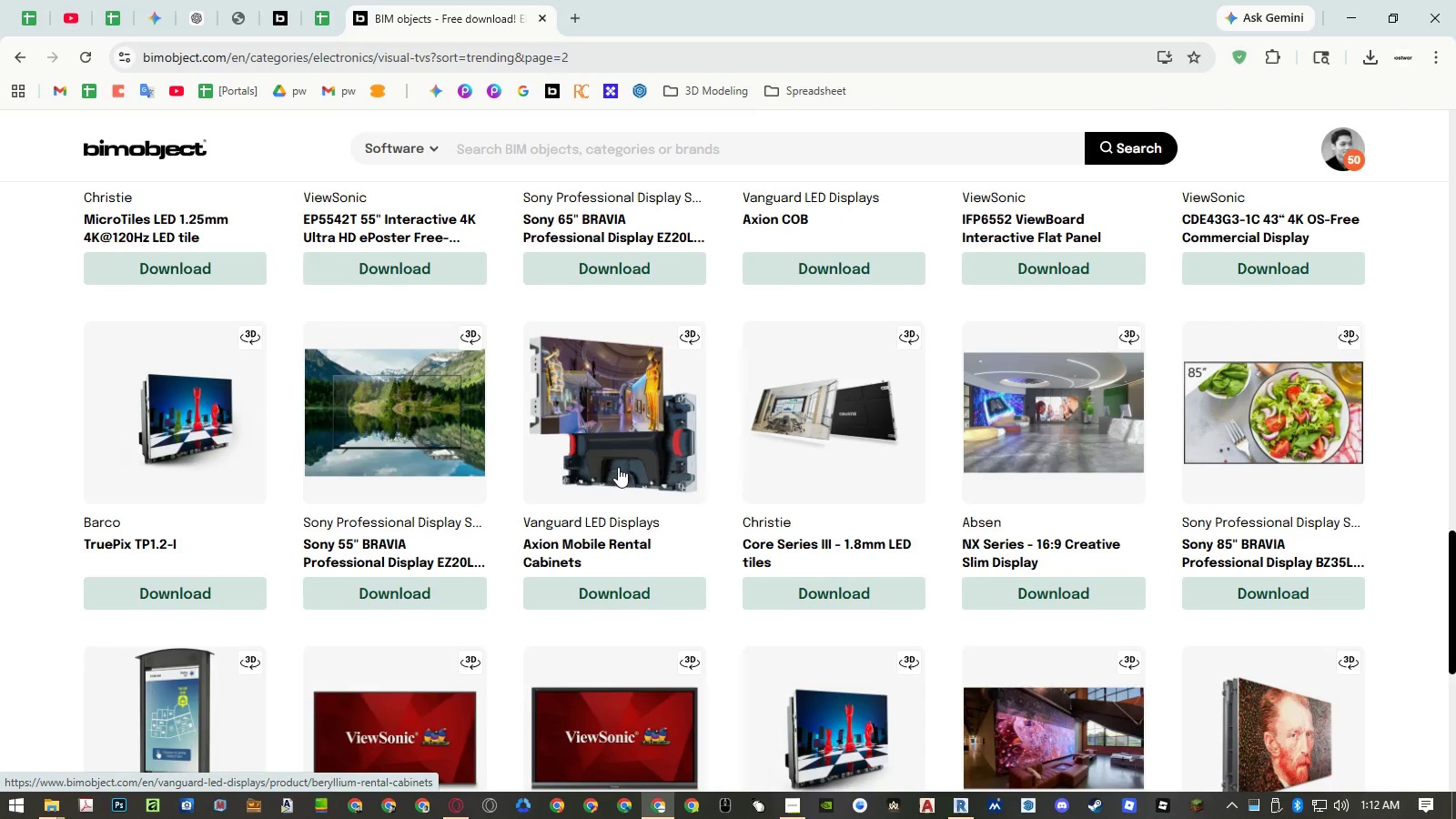 
scroll: coordinate [618, 467], scroll_direction: down, amount: 4.0
 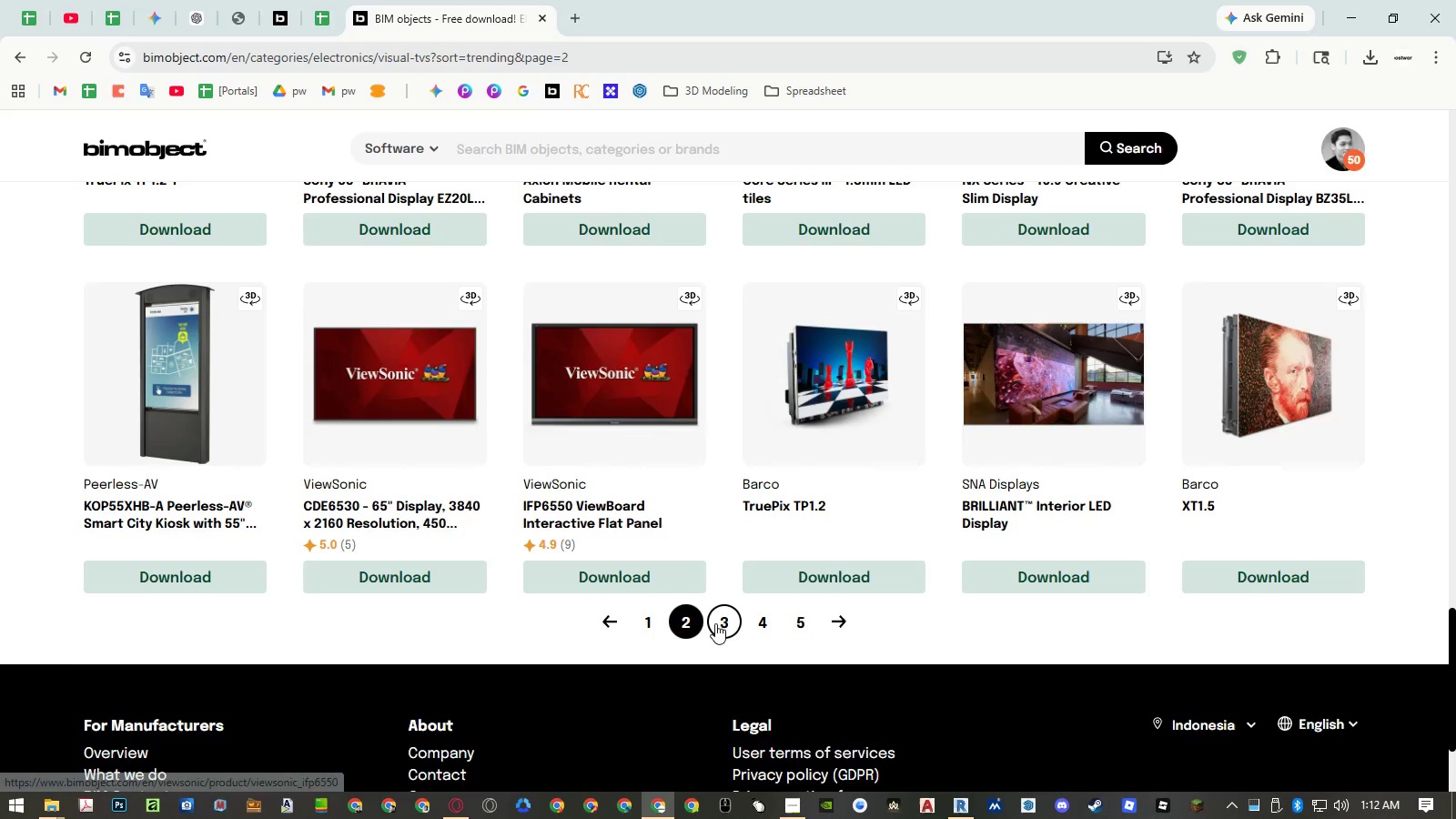 
left_click([716, 624])
 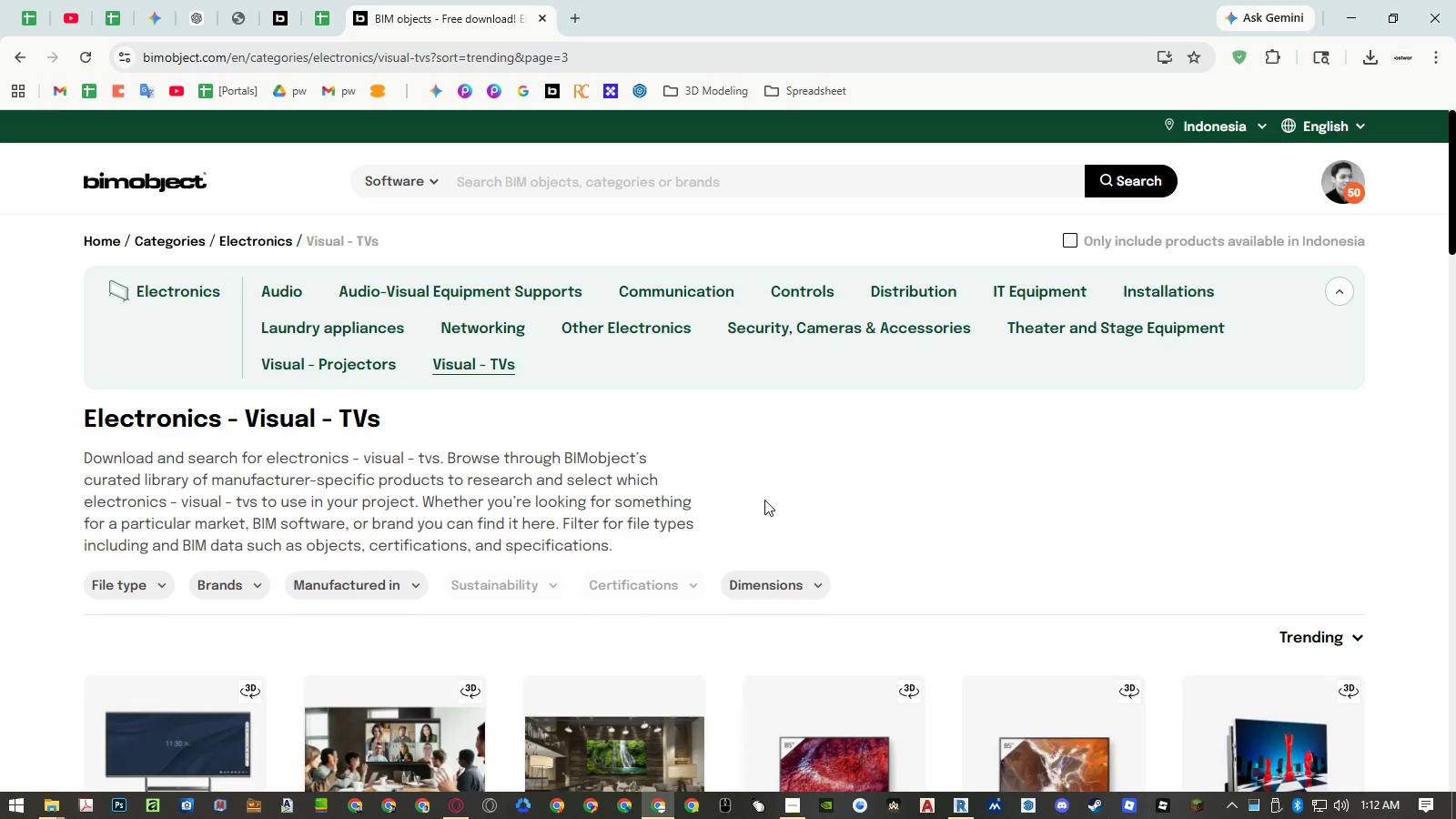 
scroll: coordinate [760, 489], scroll_direction: down, amount: 10.0
 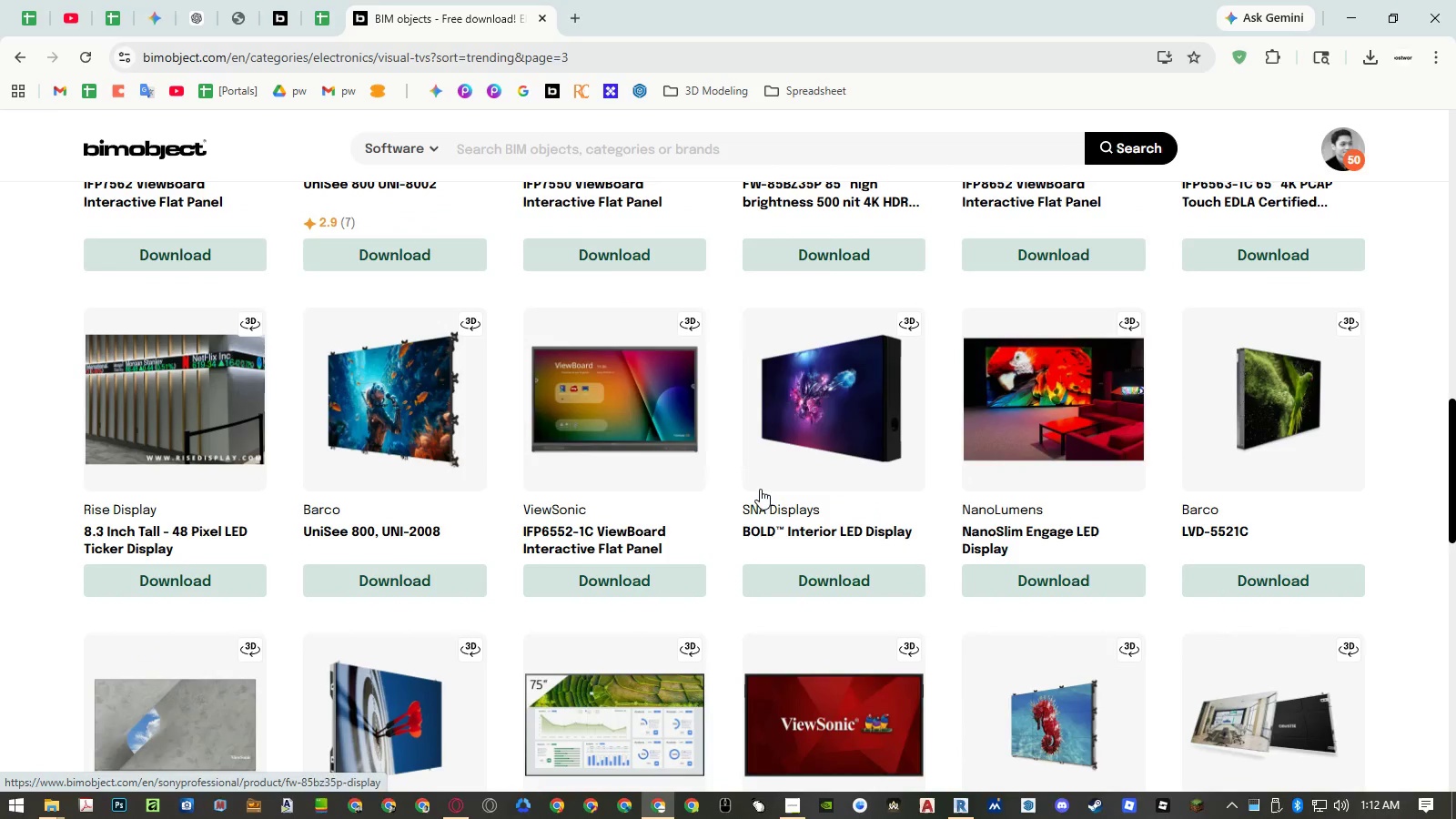 
scroll: coordinate [757, 488], scroll_direction: up, amount: 5.0
 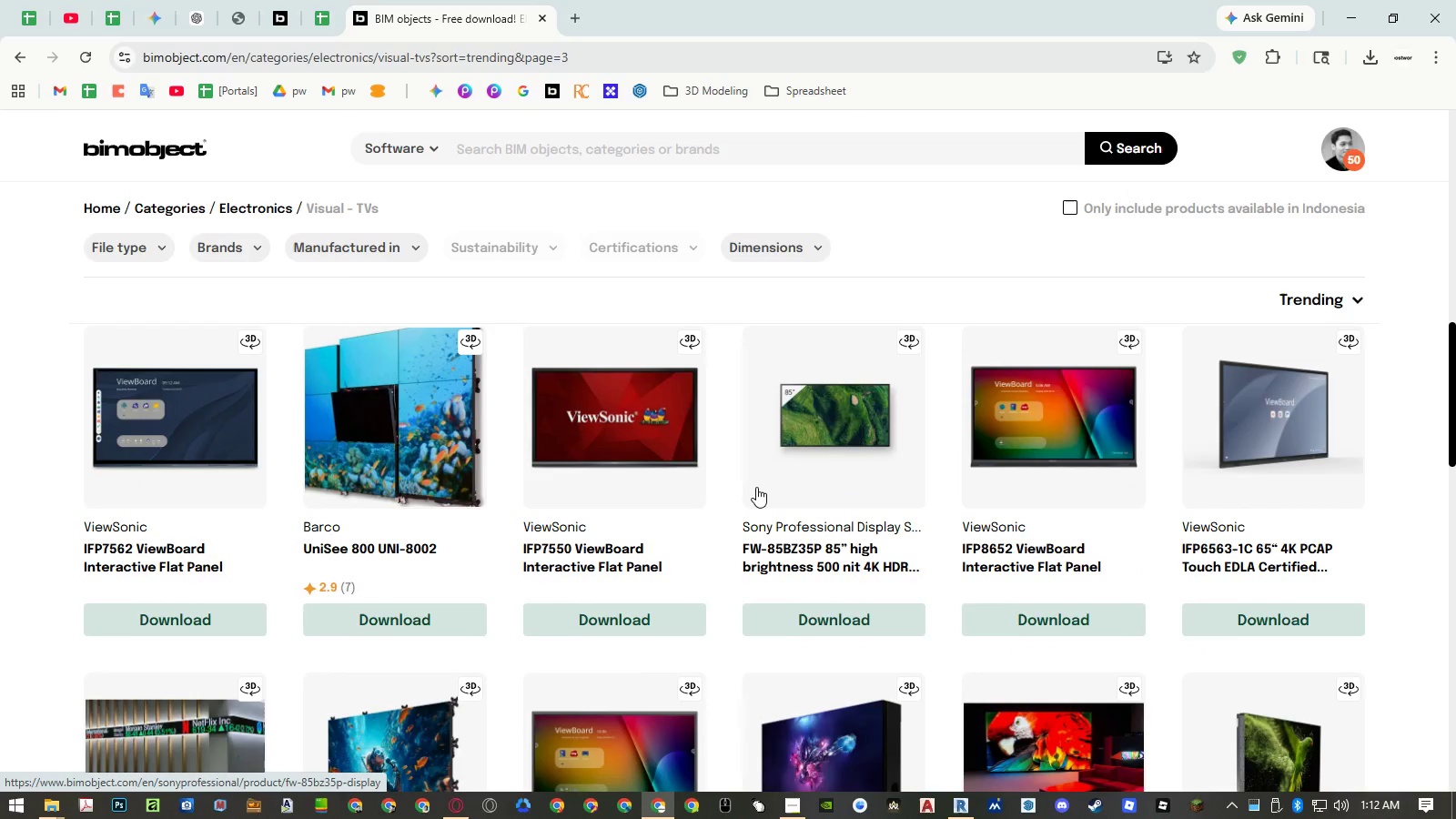 
scroll: coordinate [756, 487], scroll_direction: down, amount: 14.0
 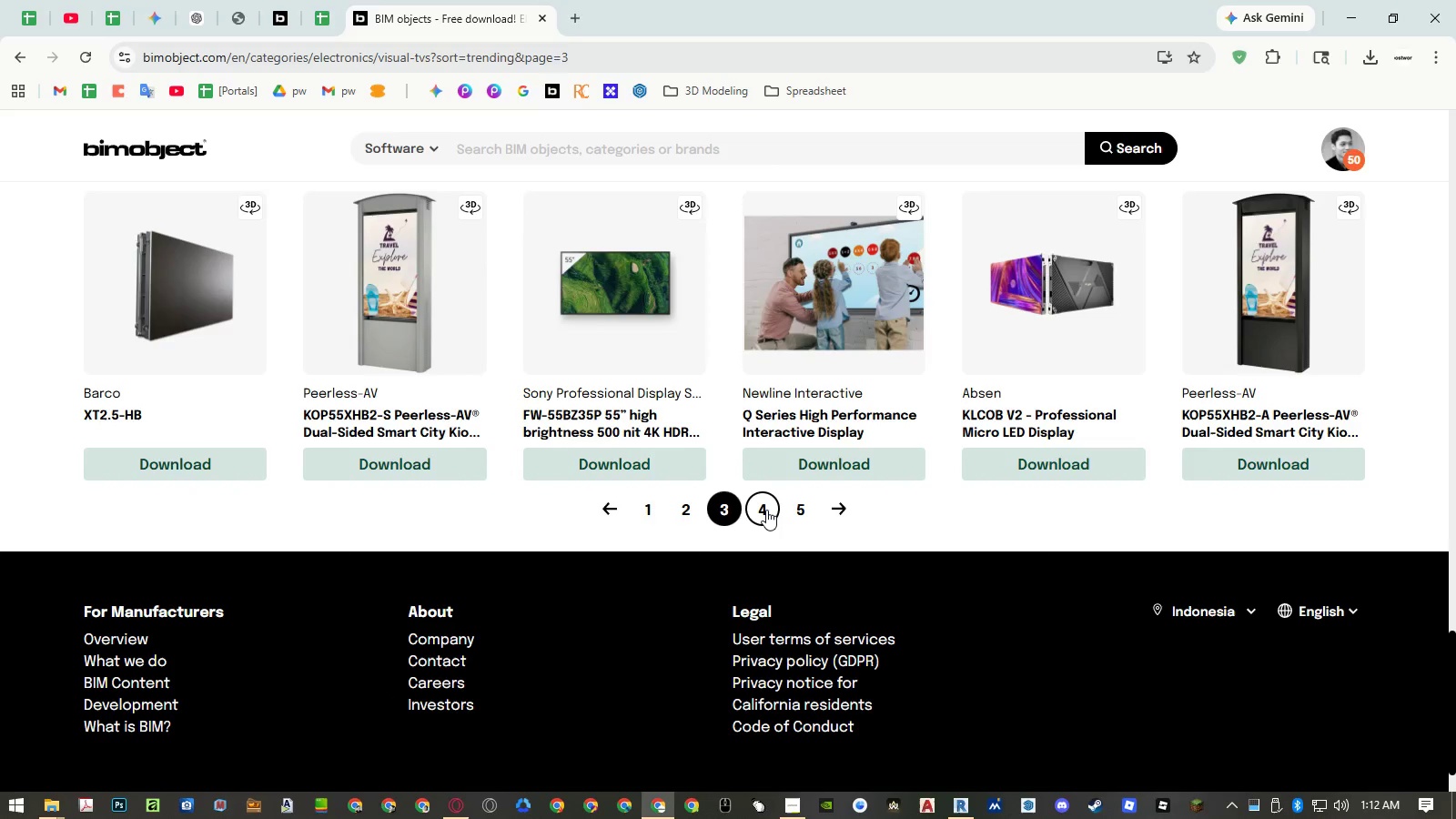 
left_click([766, 510])
 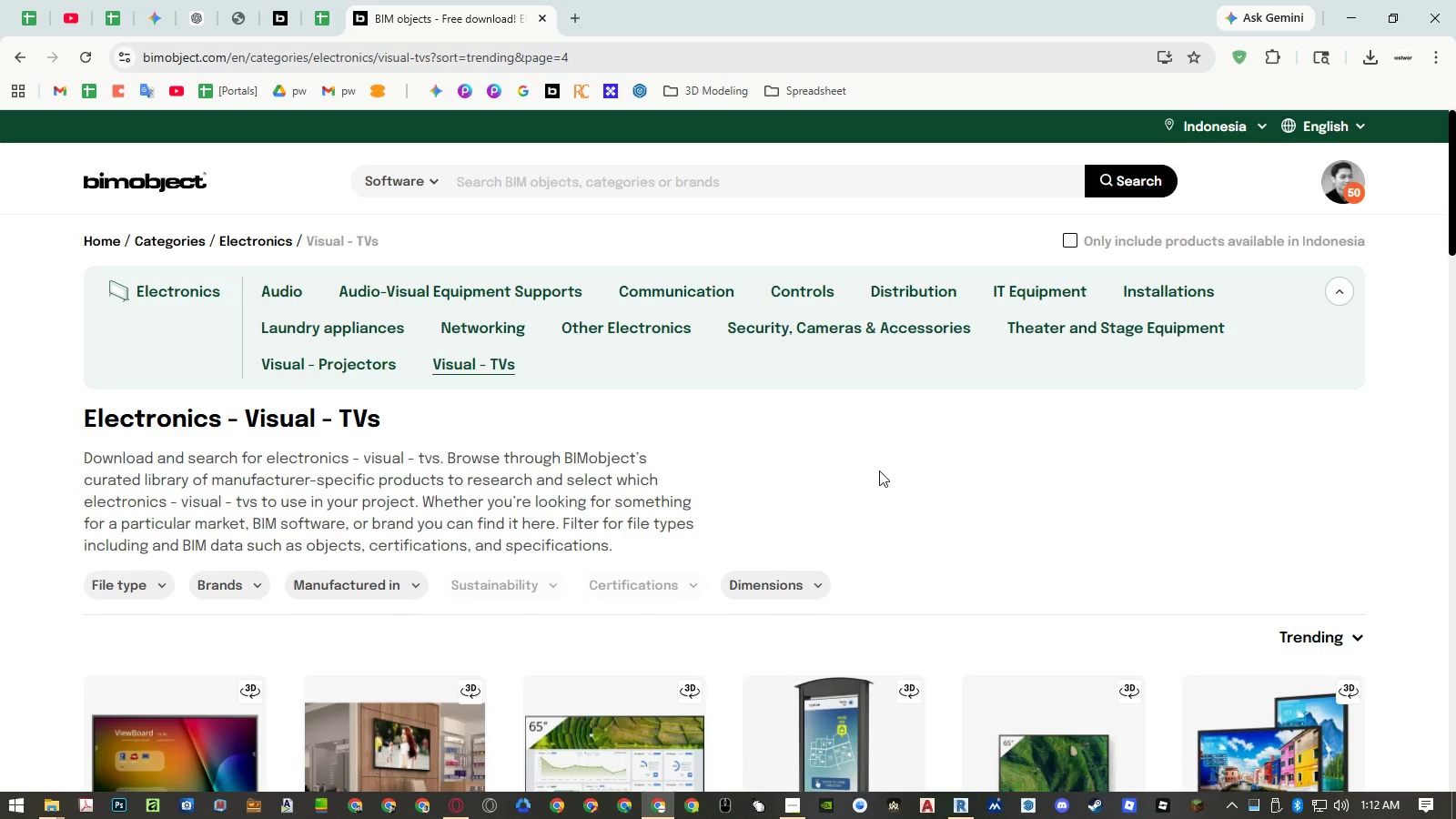 
scroll: coordinate [875, 452], scroll_direction: down, amount: 10.0
 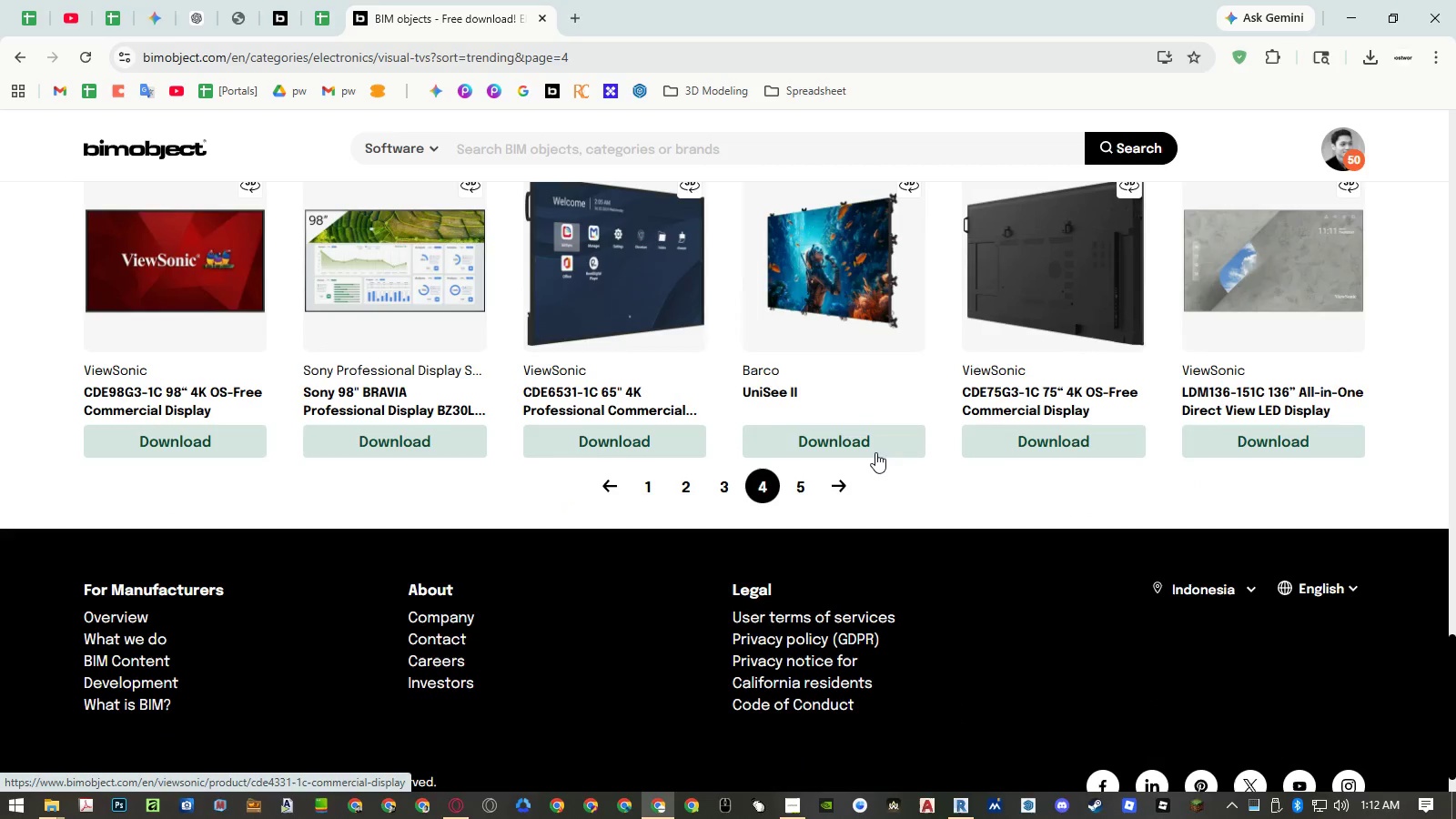 
left_click([806, 482])
 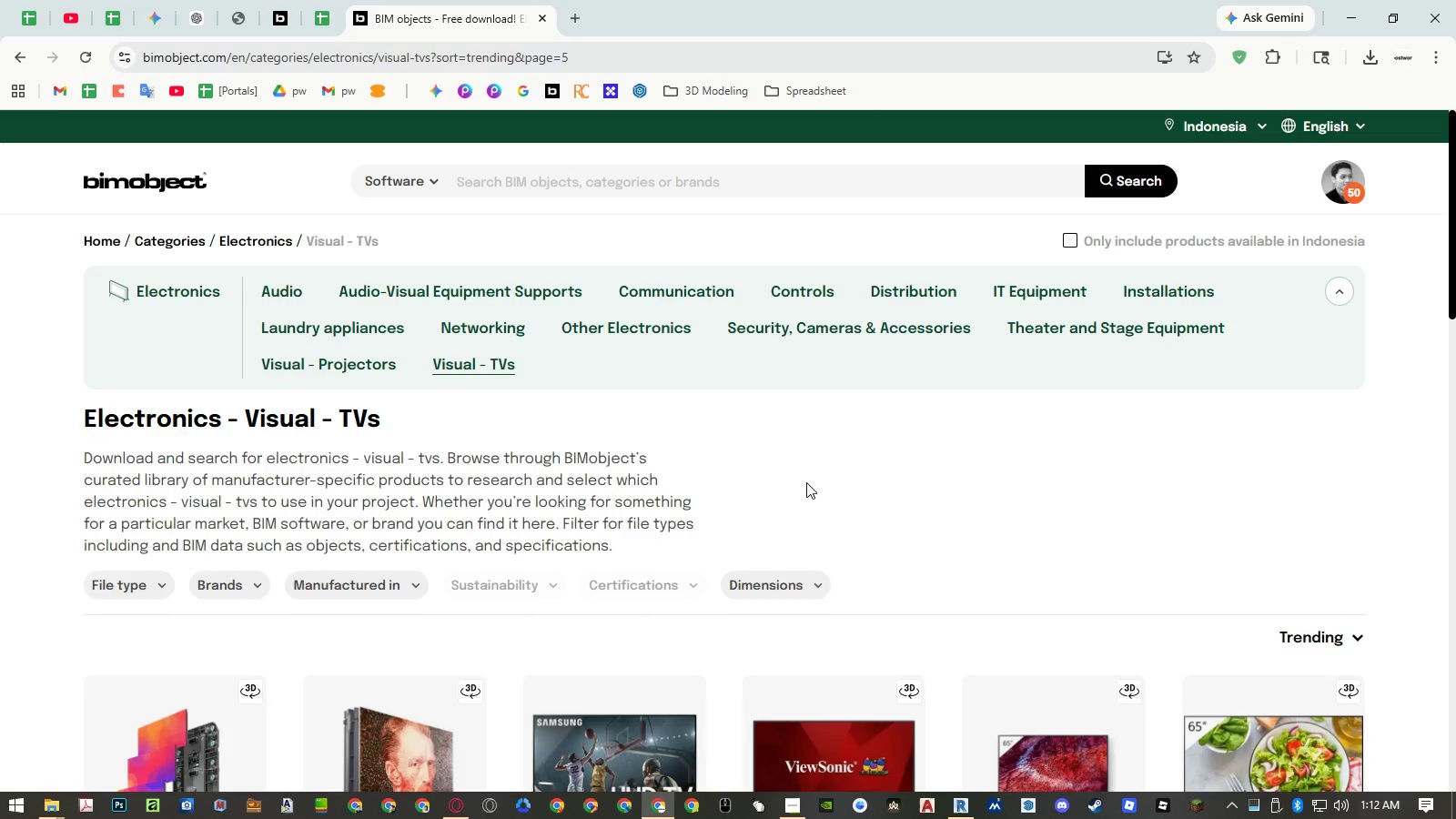 
scroll: coordinate [808, 481], scroll_direction: down, amount: 9.0
 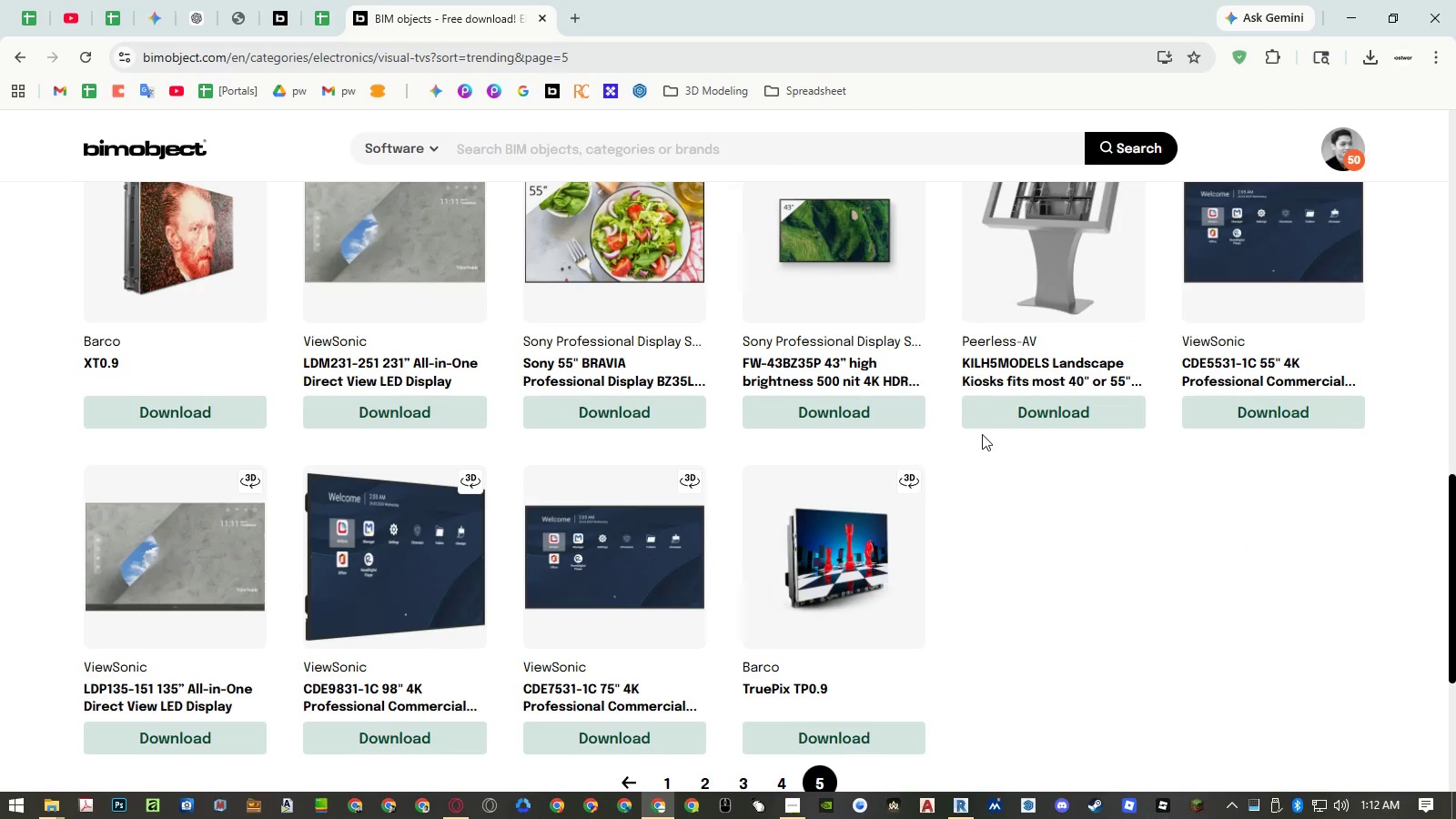 
scroll: coordinate [889, 417], scroll_direction: up, amount: 19.0
 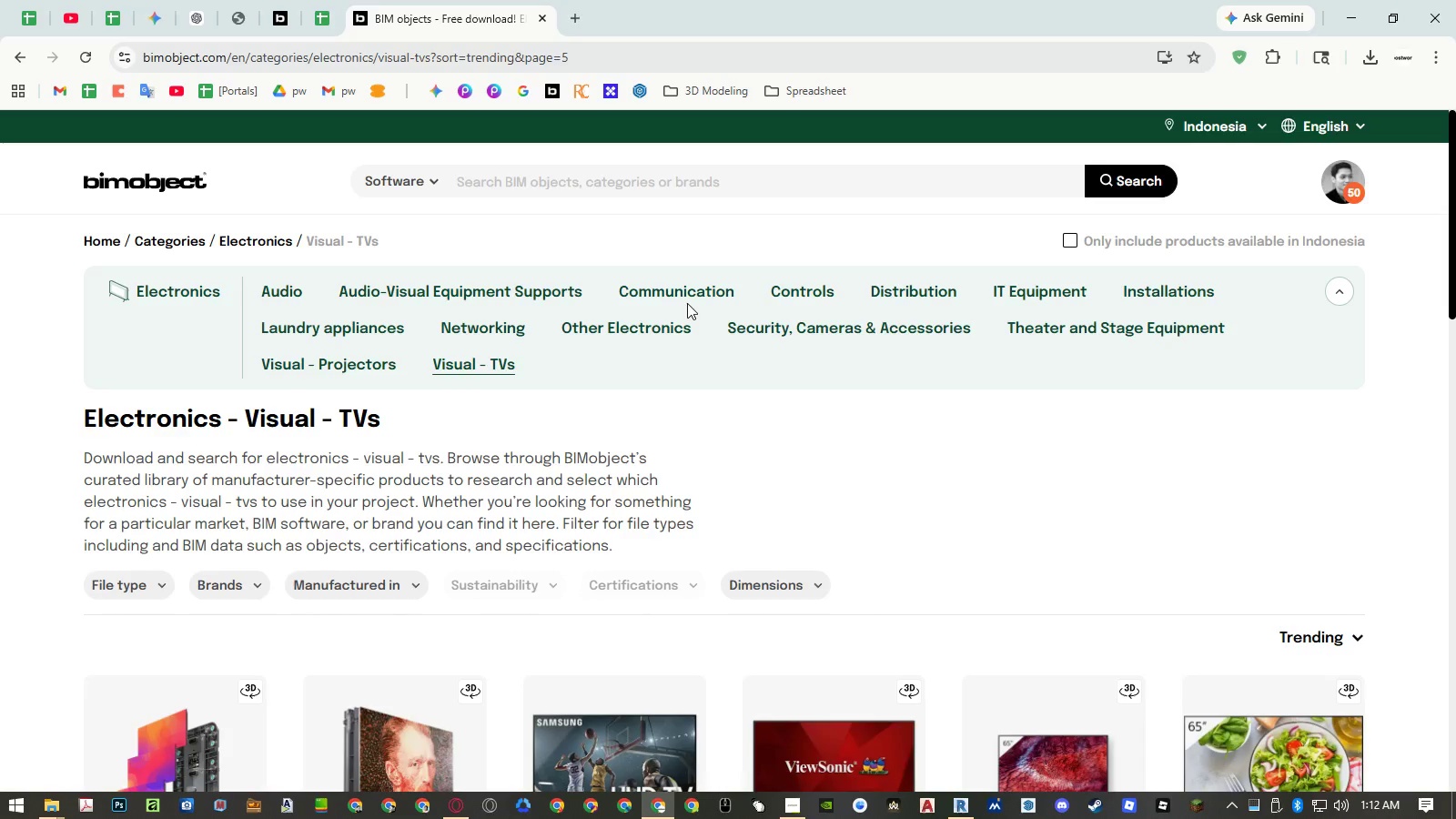 
wait(8.19)
 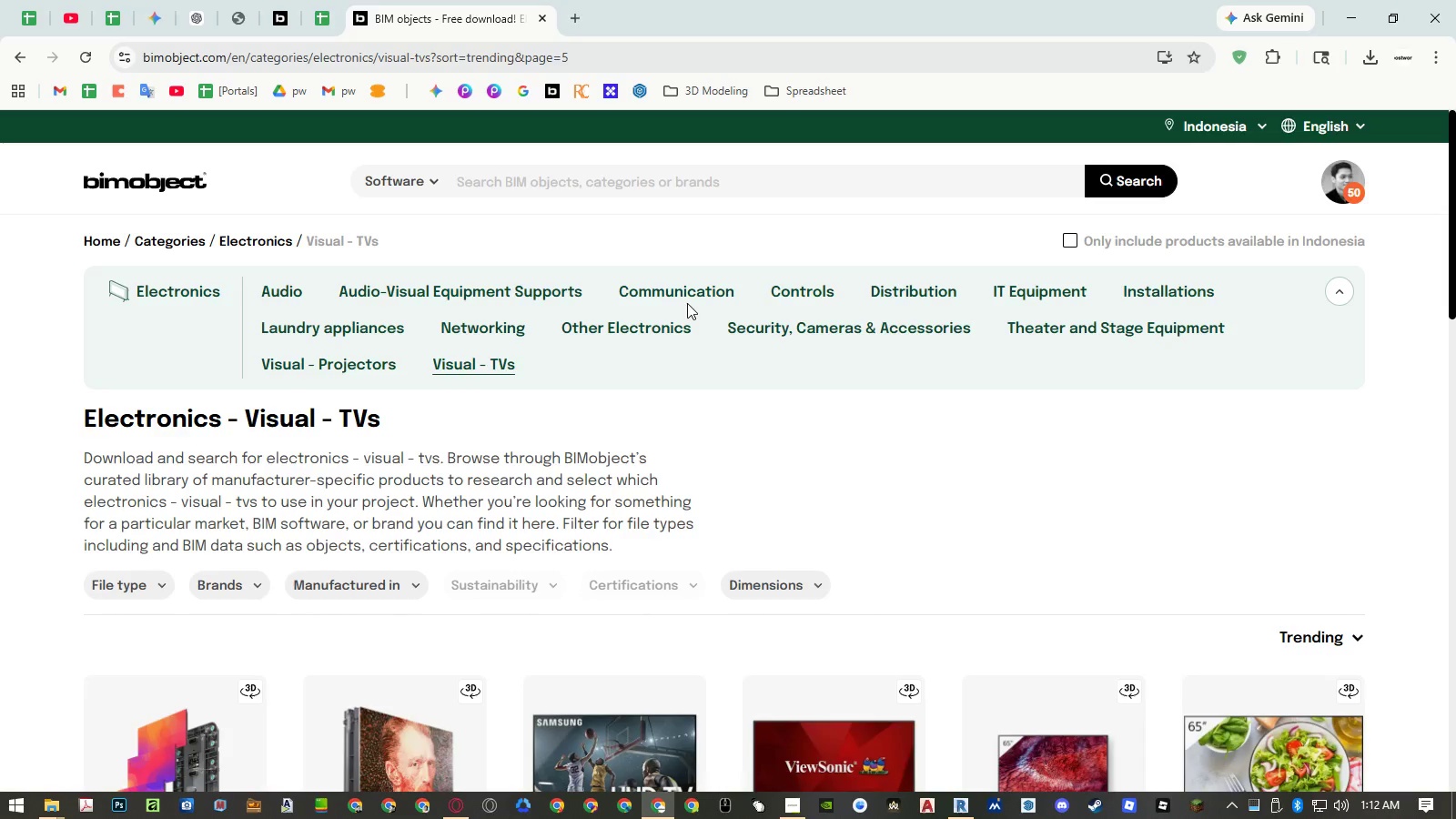 
left_click([671, 294])
 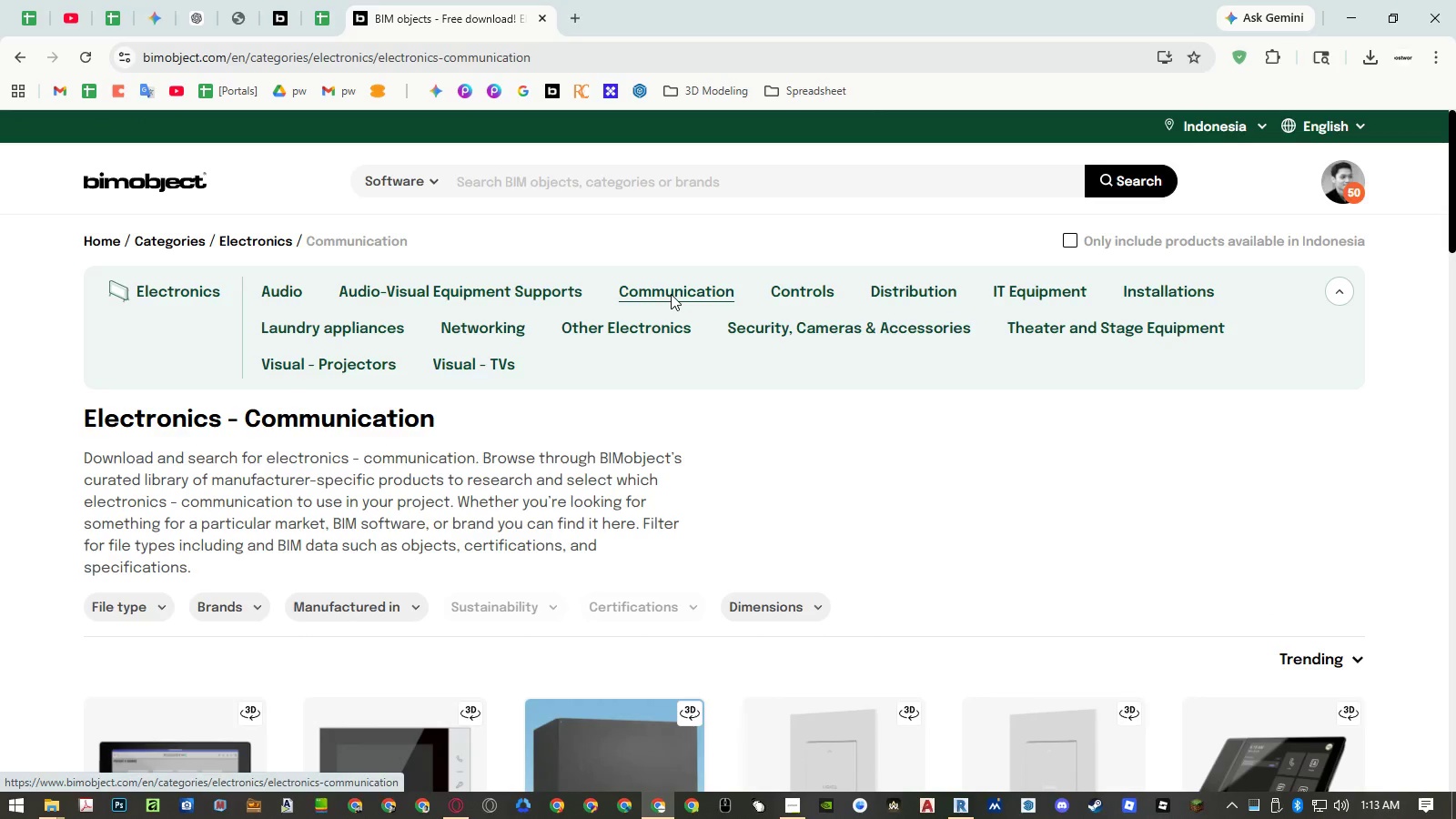 
scroll: coordinate [653, 353], scroll_direction: down, amount: 16.0
 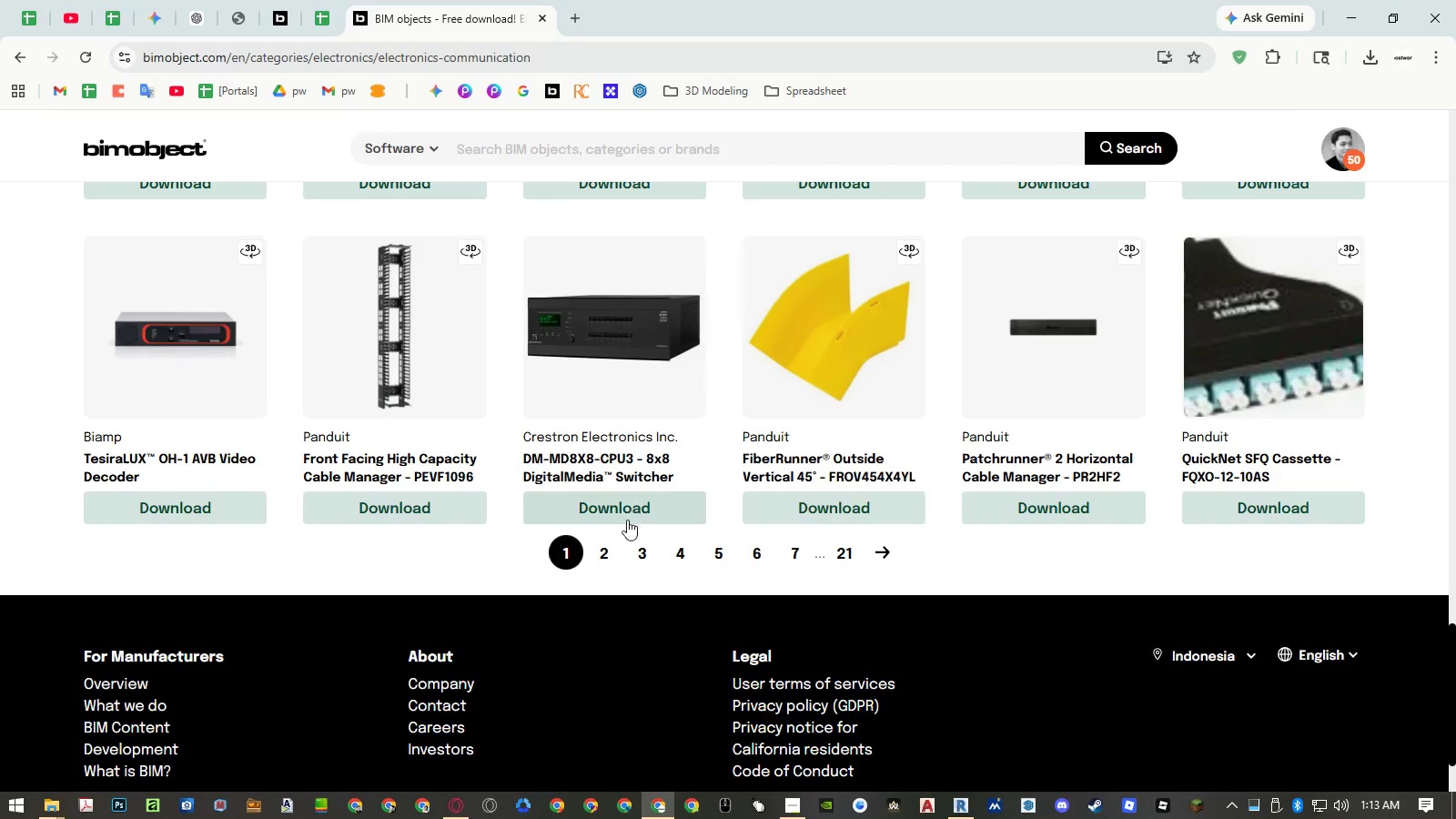 
left_click([607, 549])
 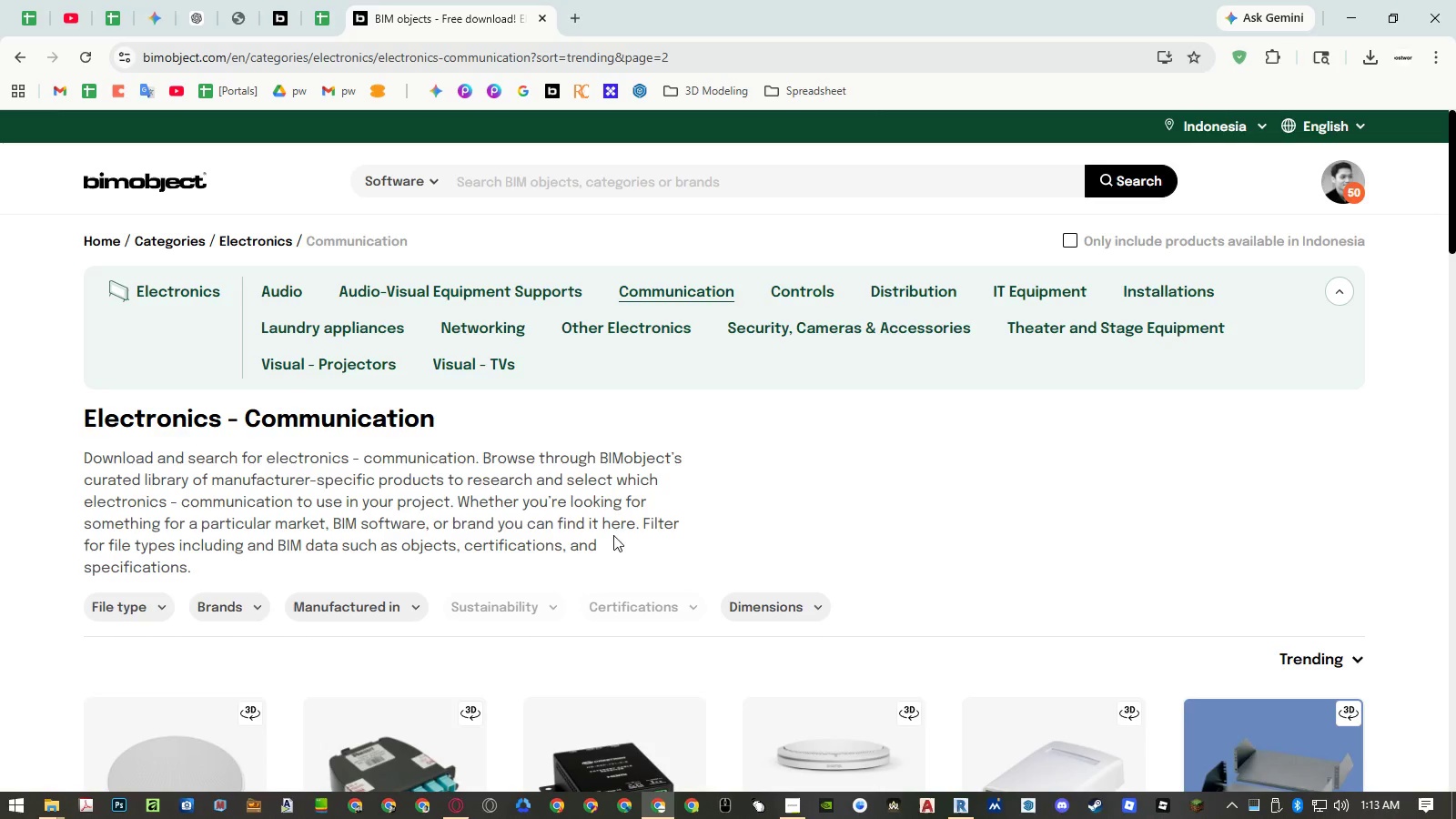 
scroll: coordinate [636, 472], scroll_direction: down, amount: 3.0
 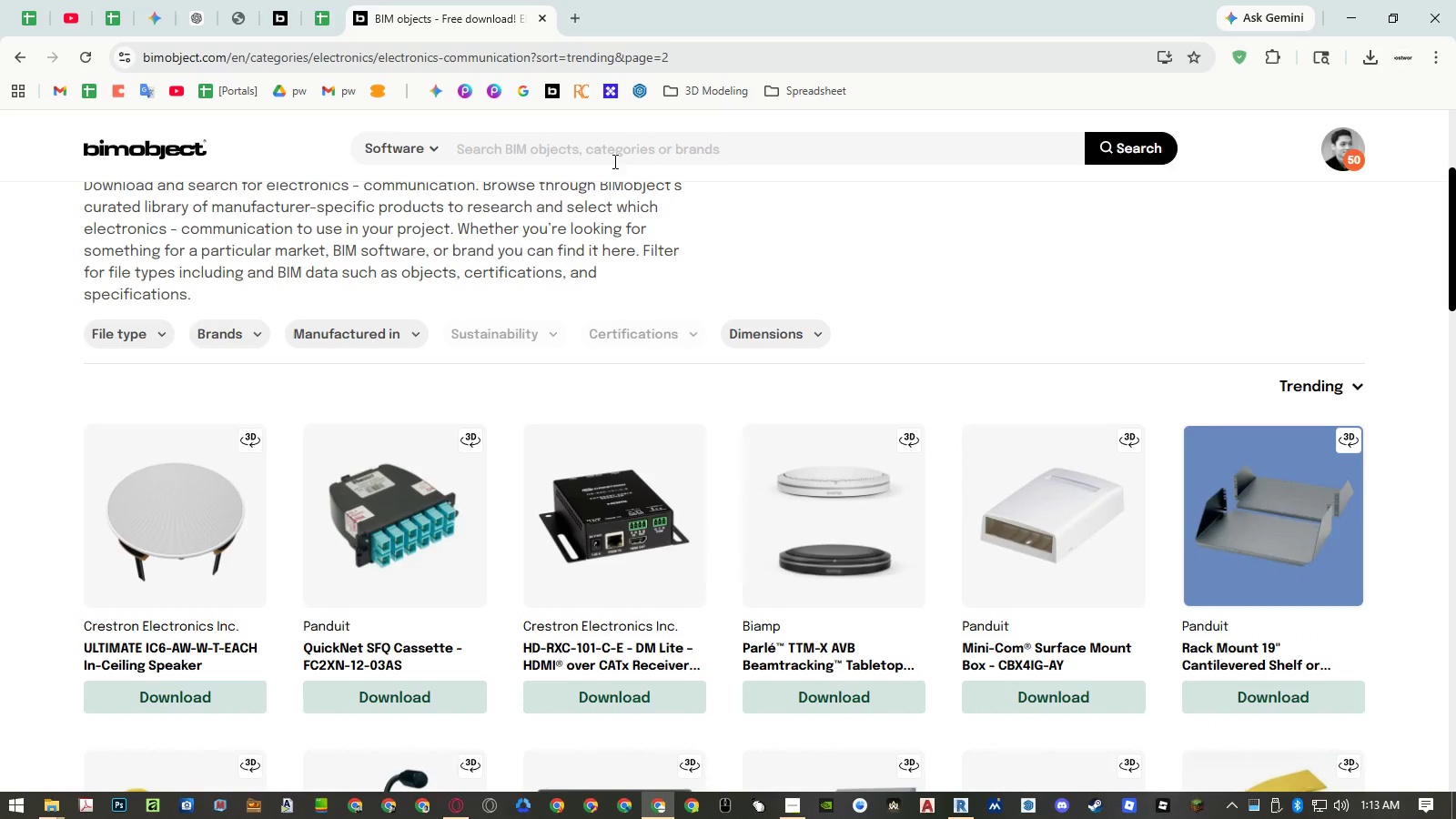 
left_click([612, 158])
 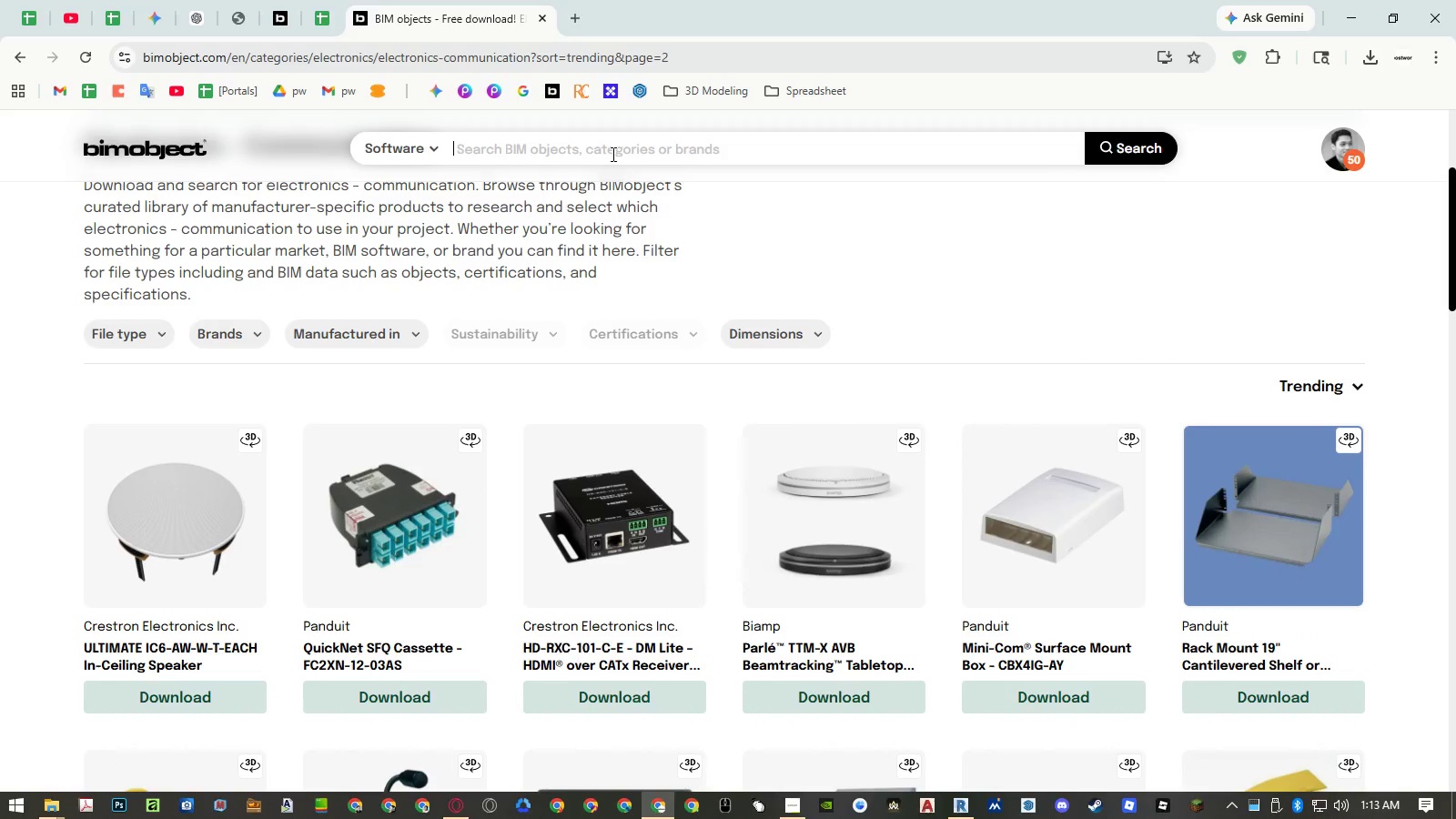 
type(screen)
 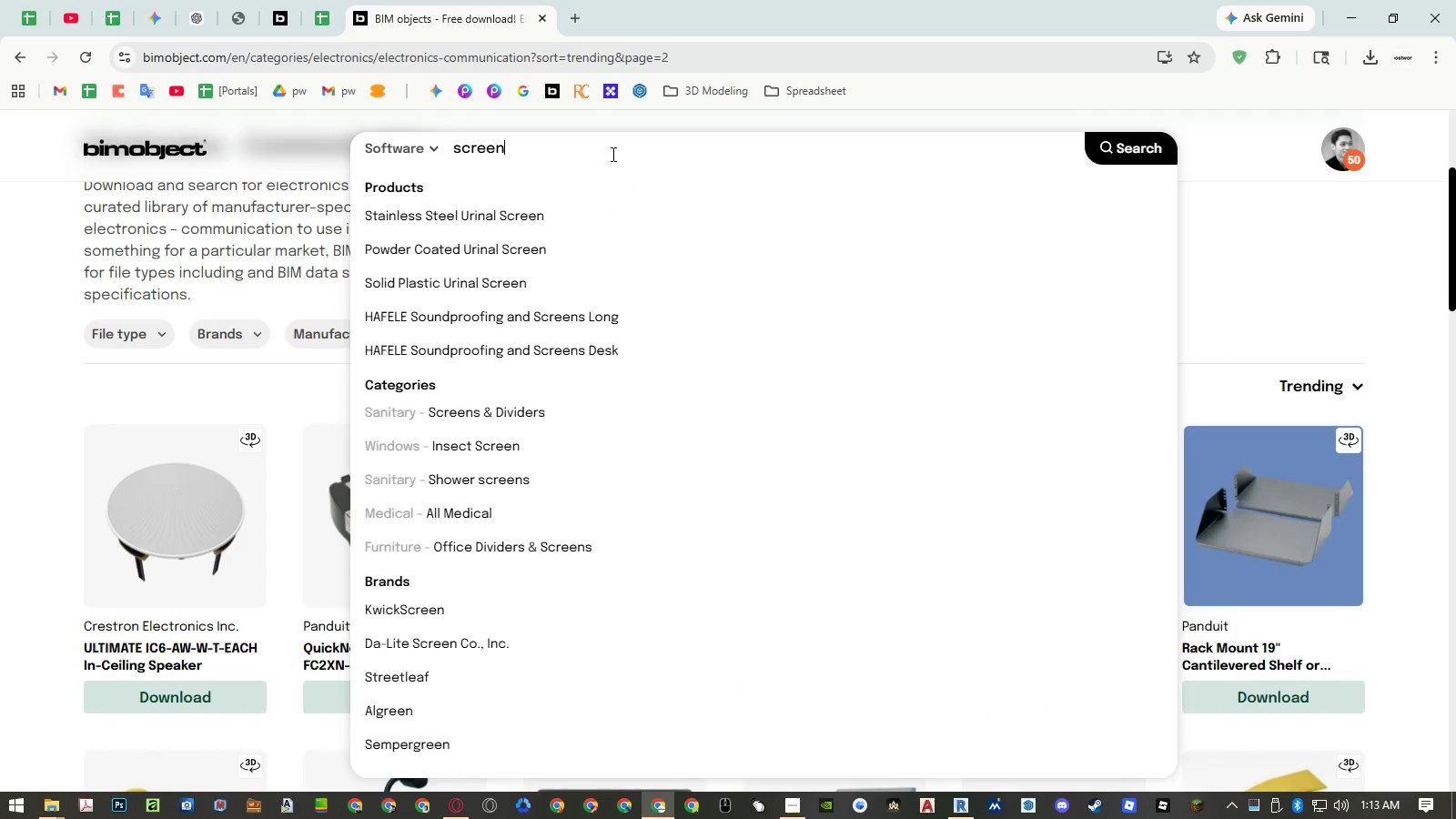 
key(Enter)
 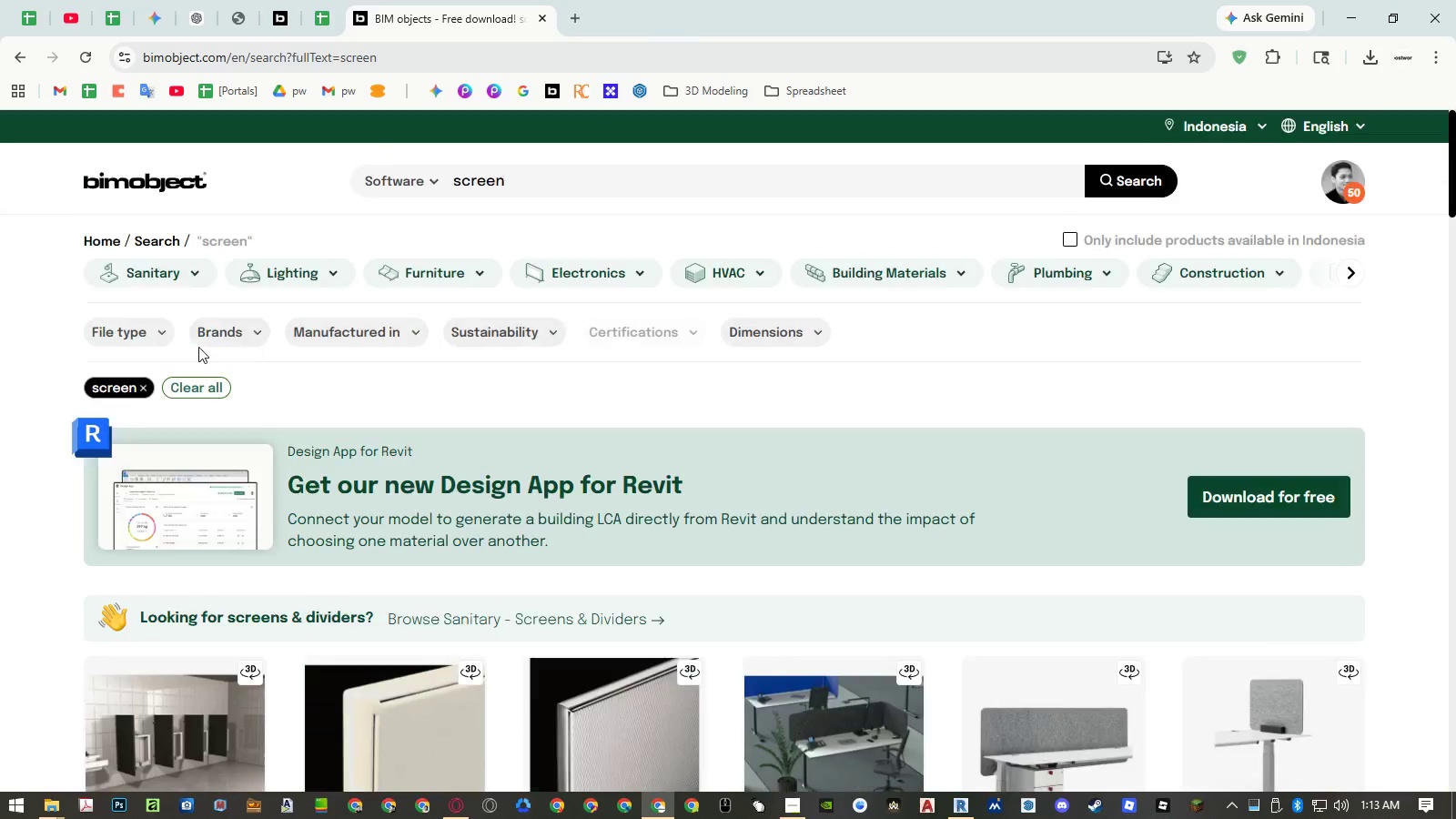 
scroll: coordinate [283, 338], scroll_direction: down, amount: 4.0
 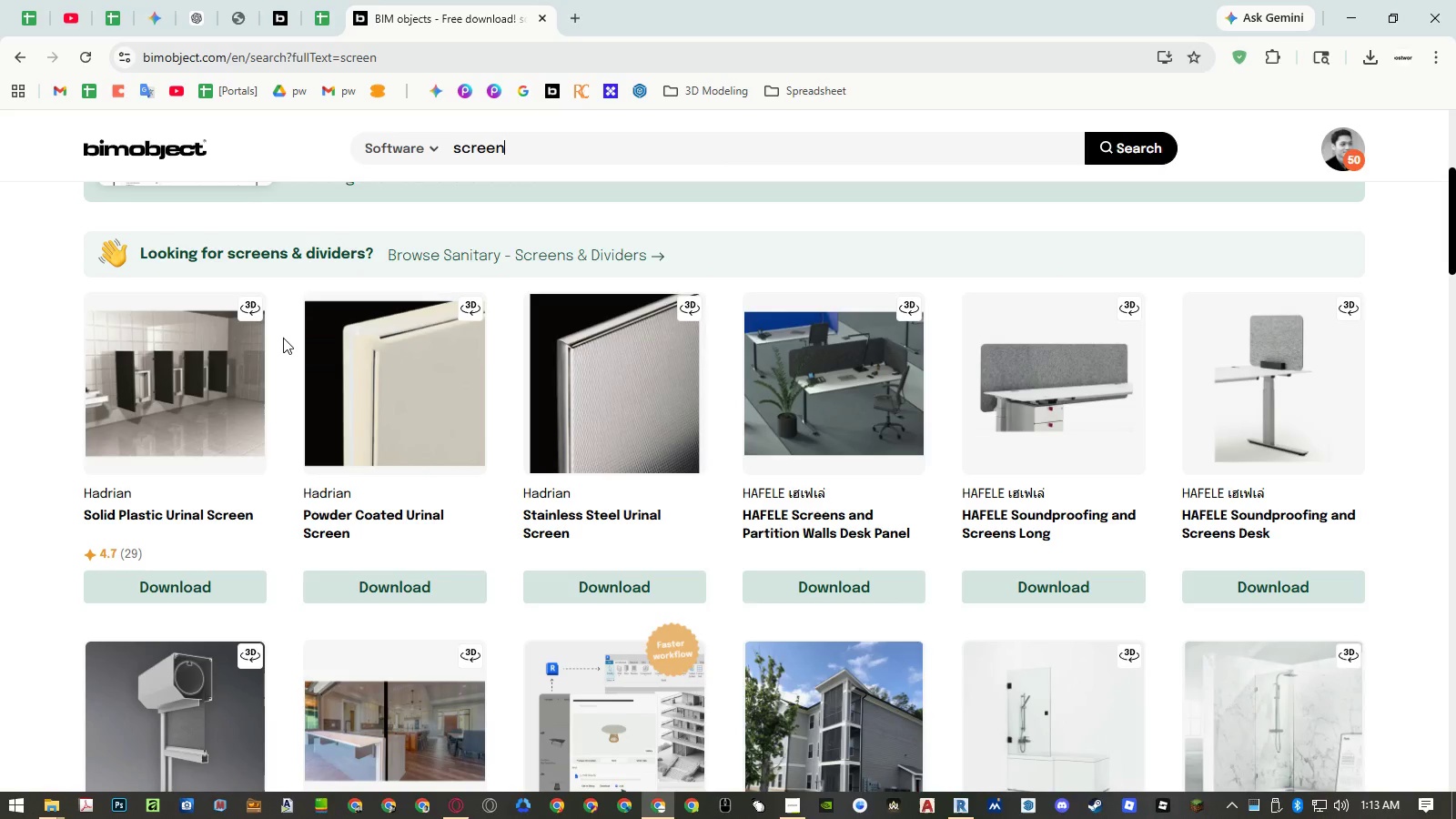 
scroll: coordinate [286, 337], scroll_direction: up, amount: 5.0
 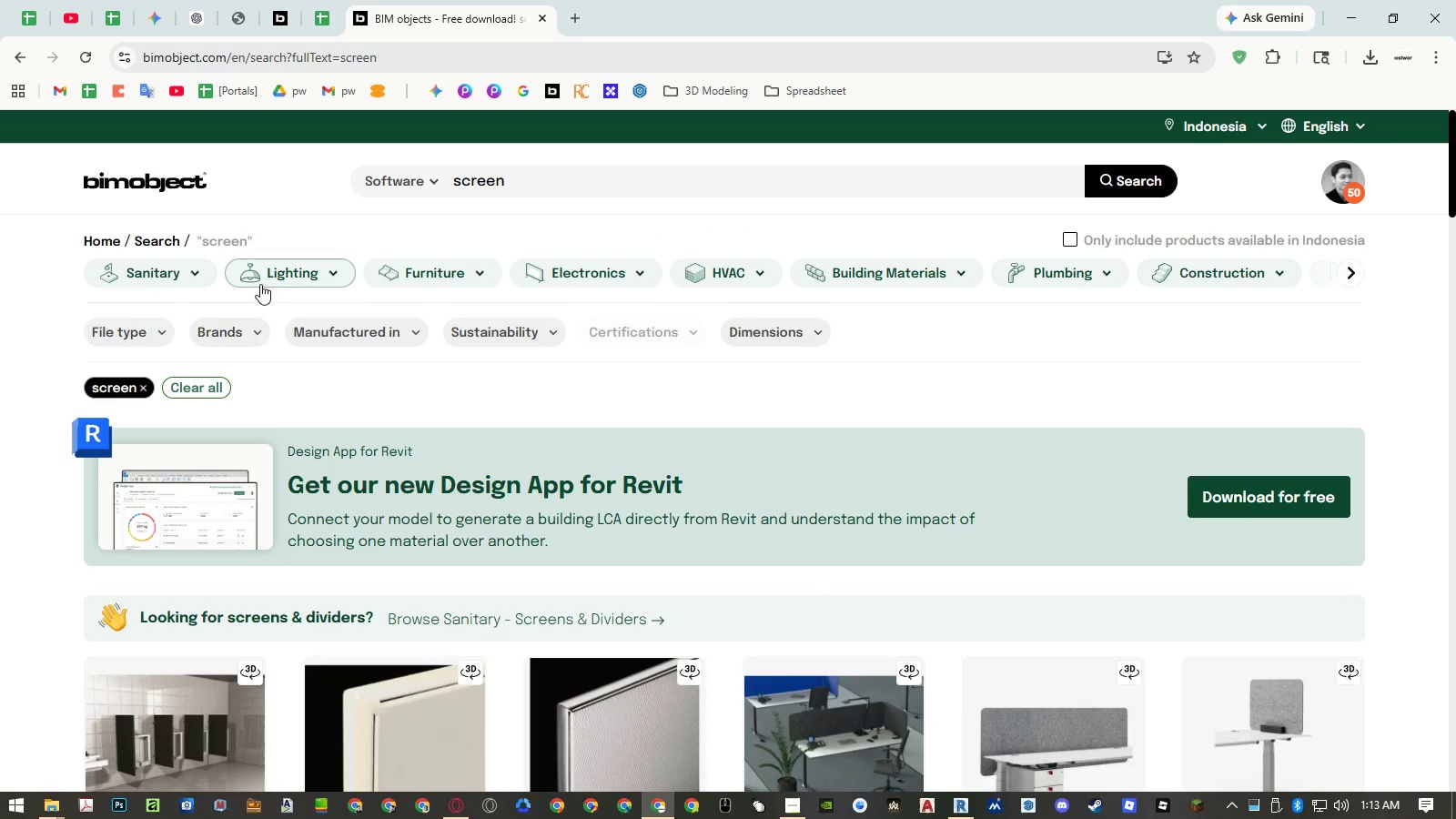 
left_click([628, 278])
 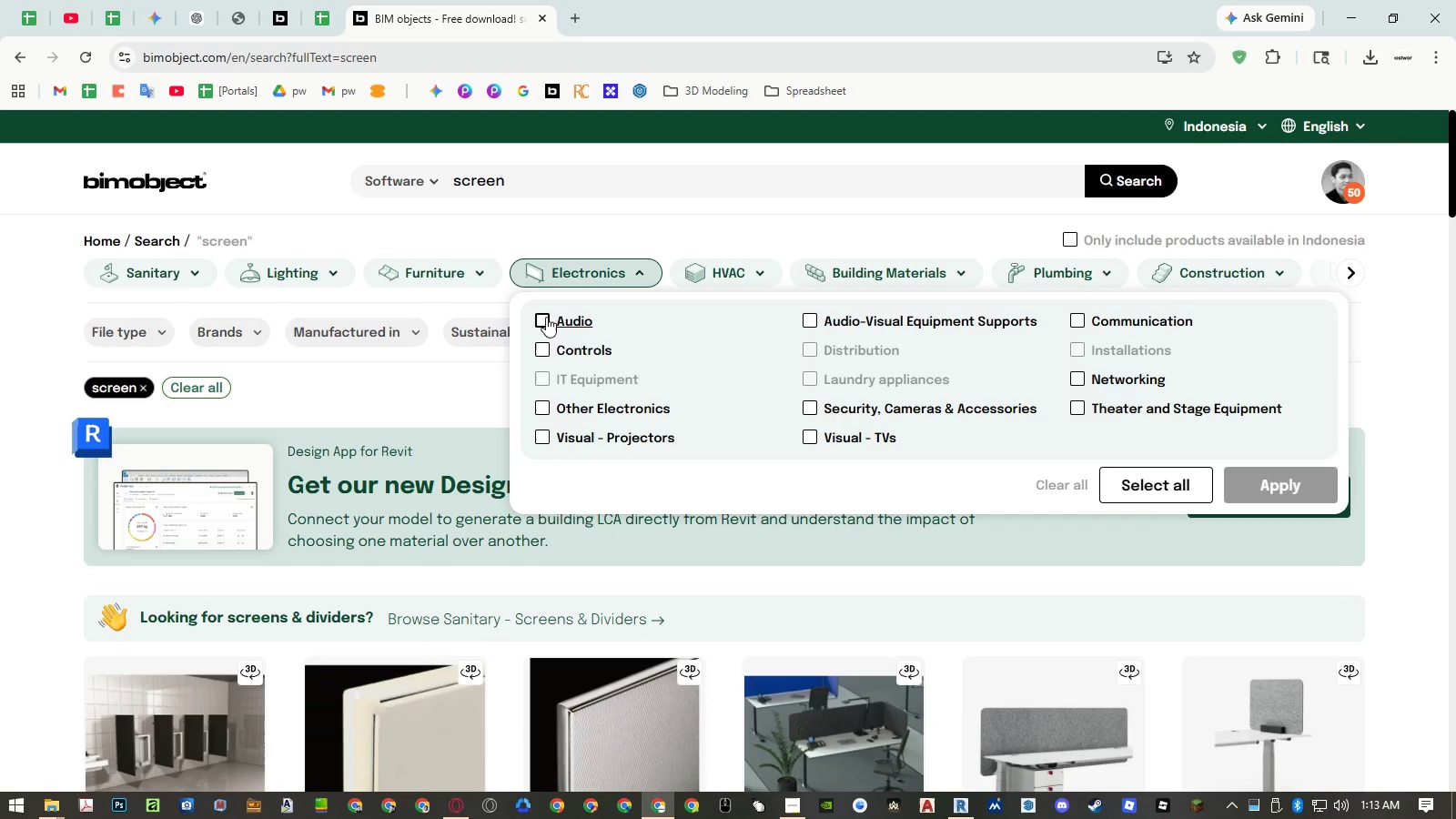 
wait(5.73)
 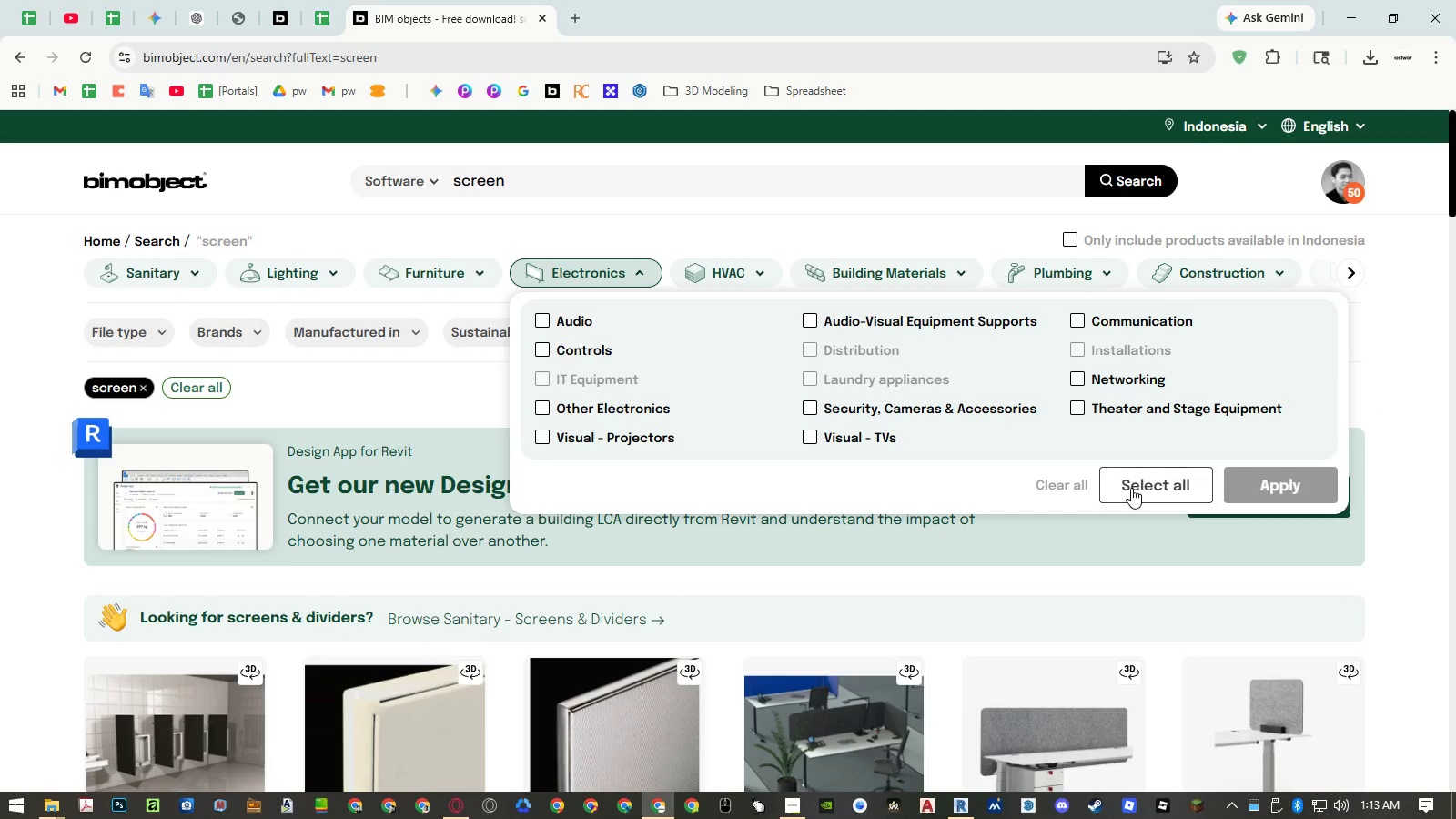 
left_click([545, 318])
 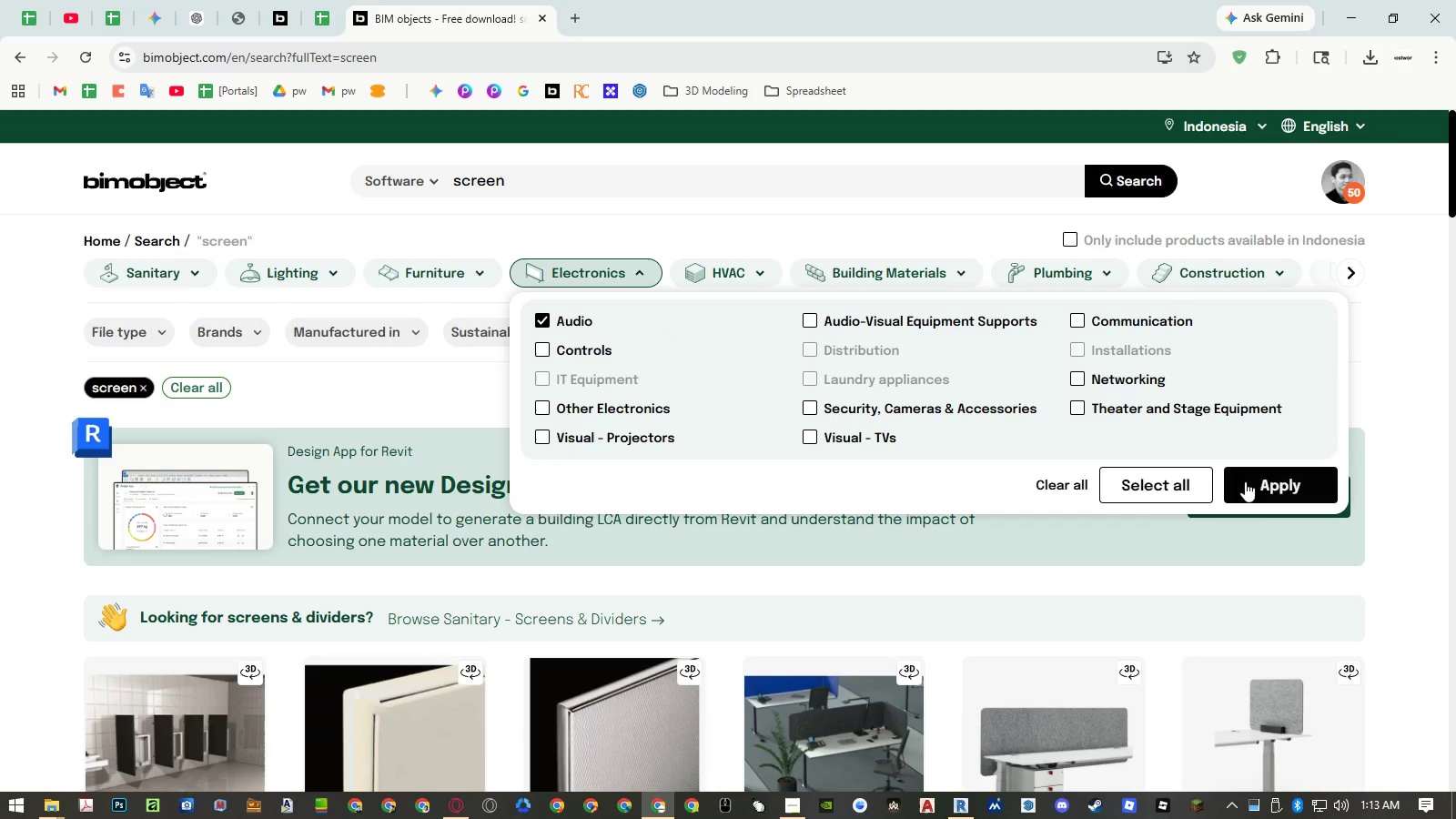 
left_click([1264, 490])
 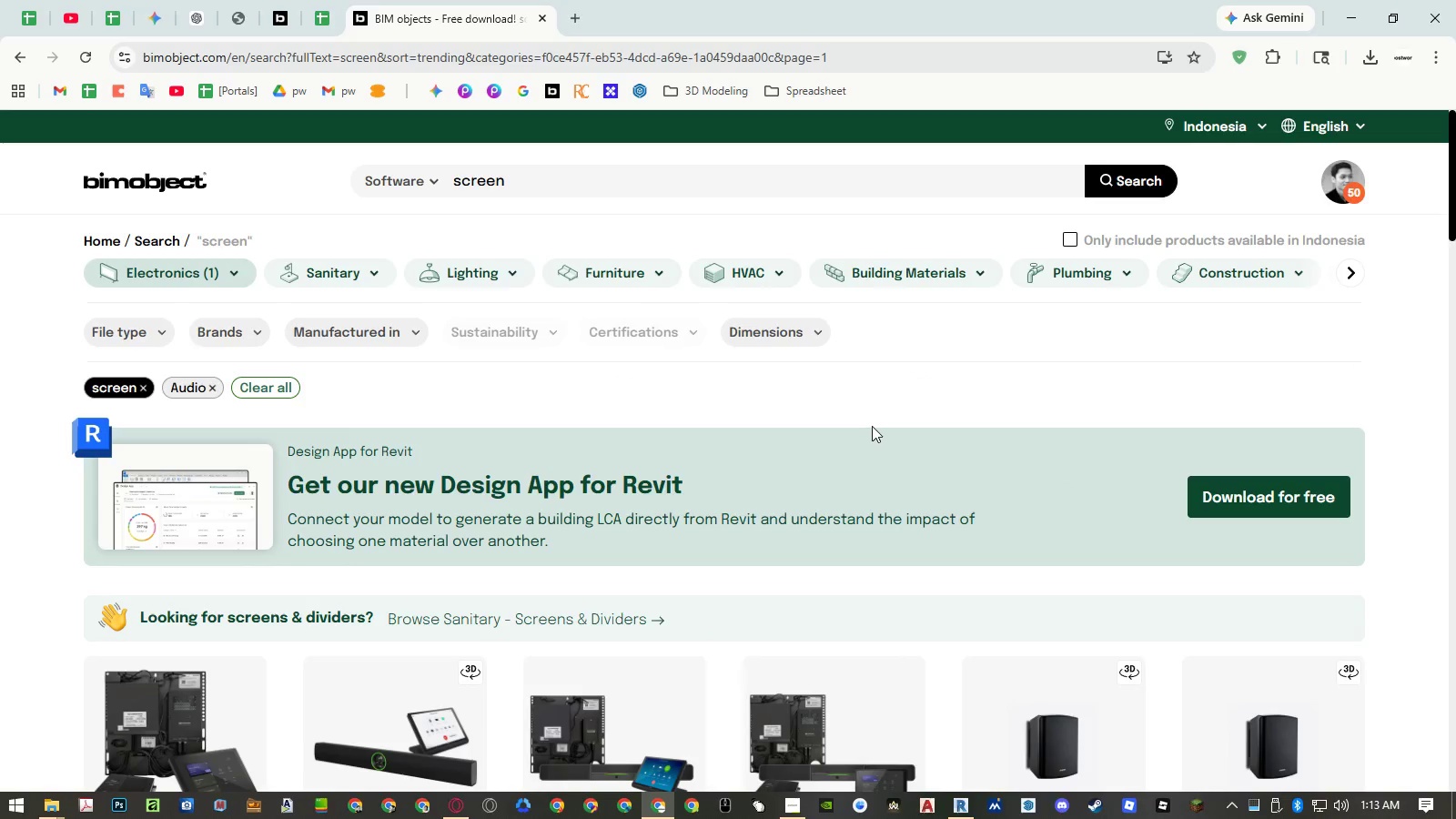 
scroll: coordinate [819, 411], scroll_direction: down, amount: 10.0
 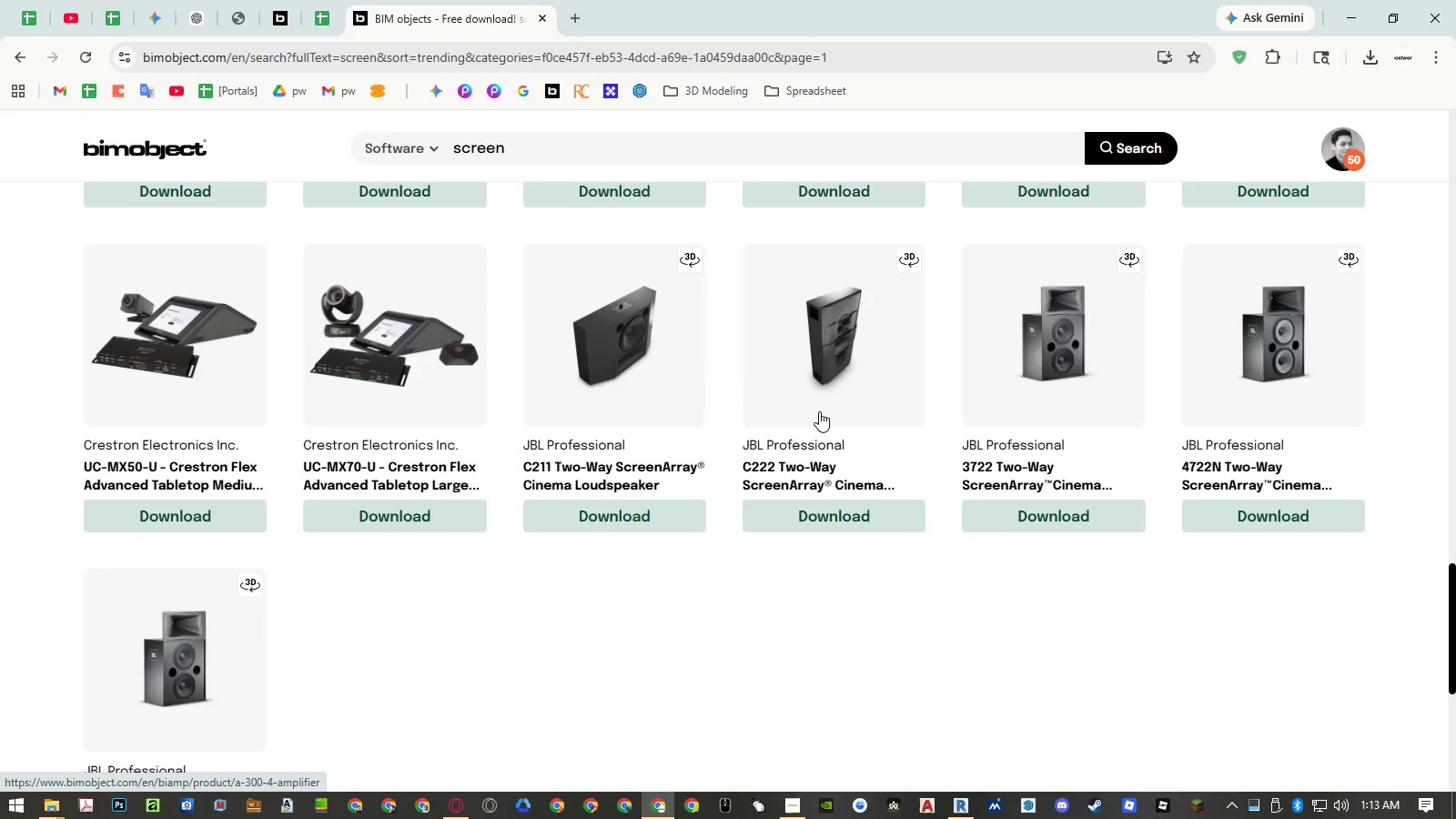 
scroll: coordinate [524, 397], scroll_direction: up, amount: 3.0
 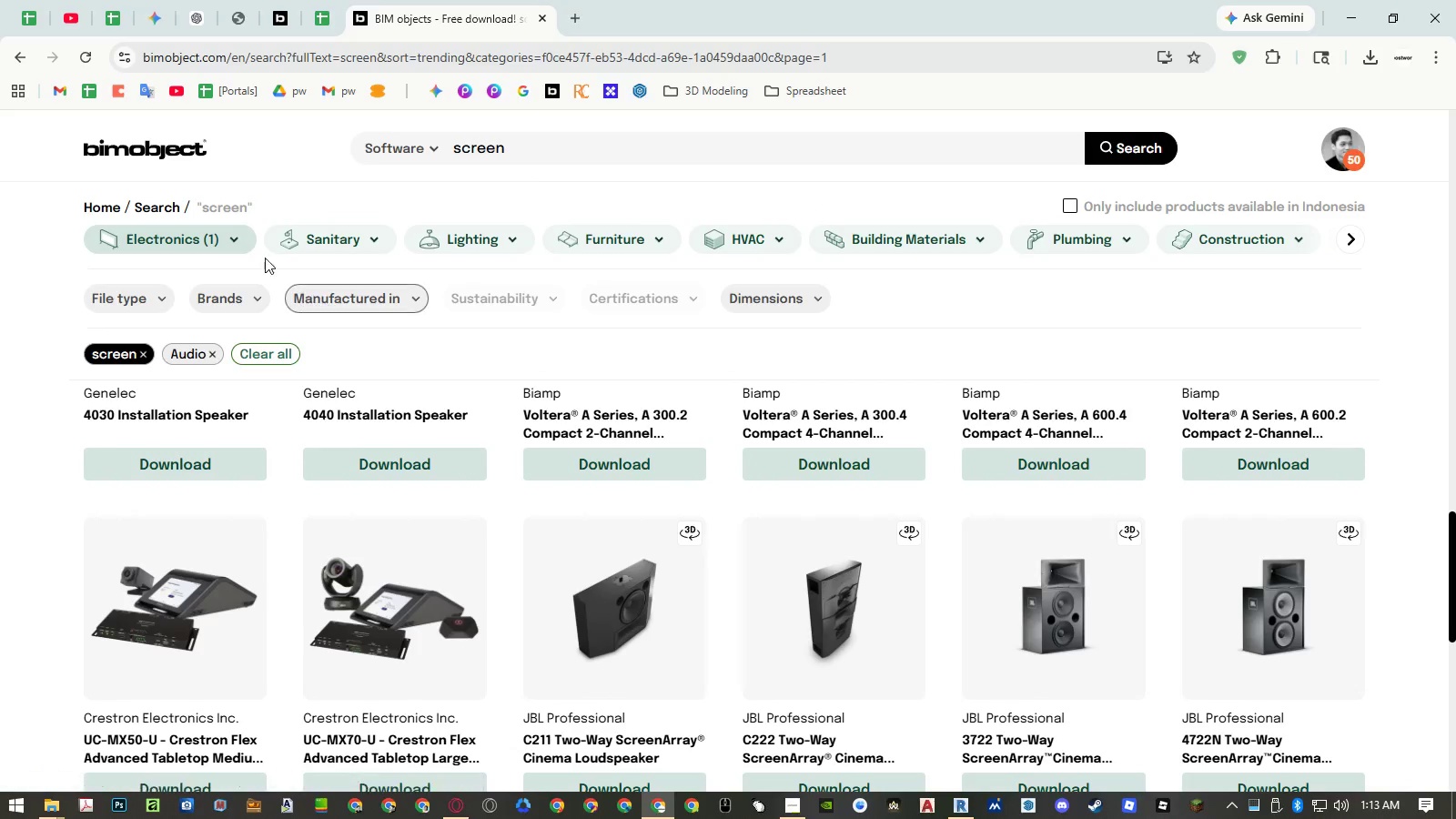 
left_click([232, 236])
 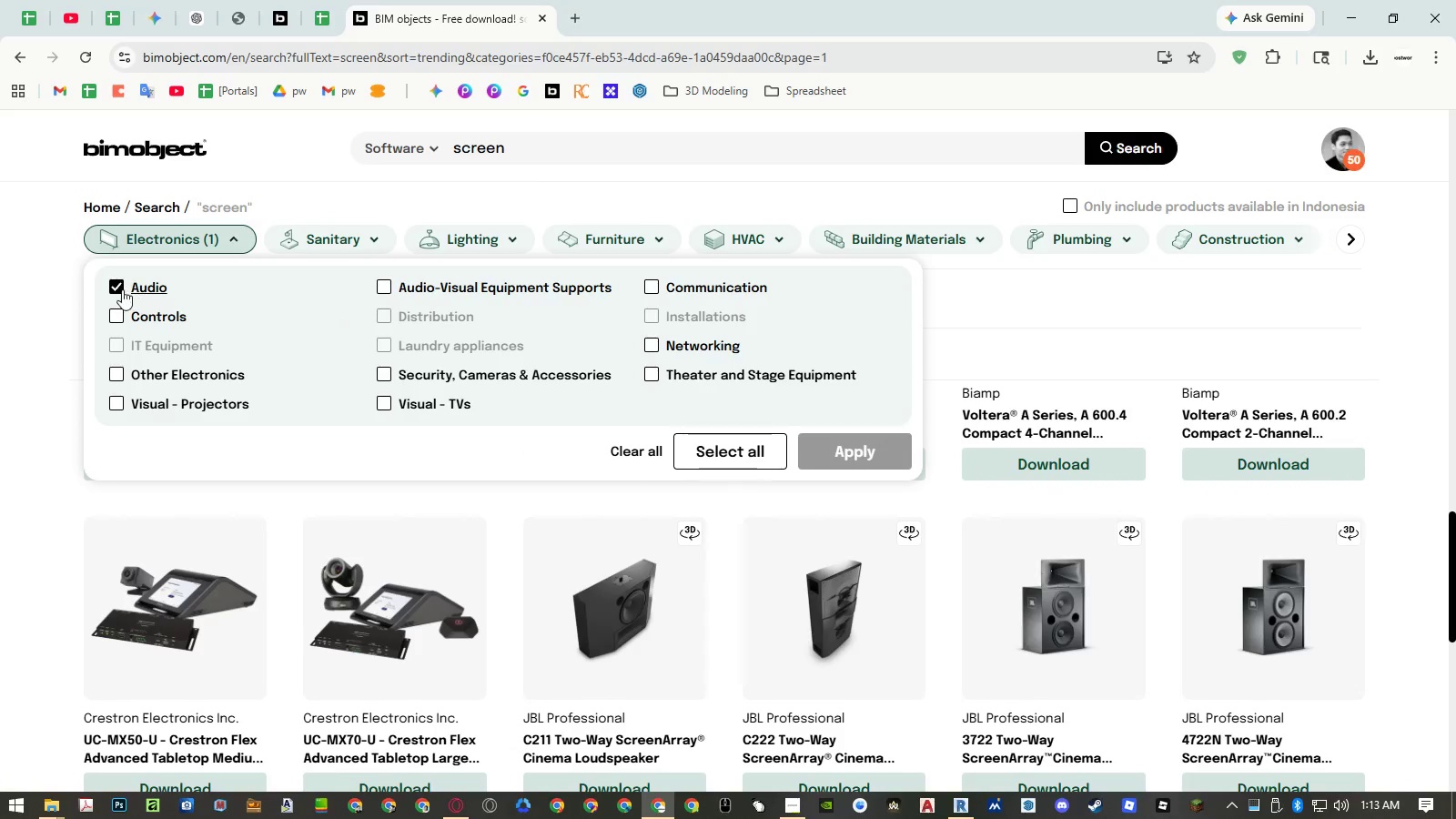 
double_click([122, 308])
 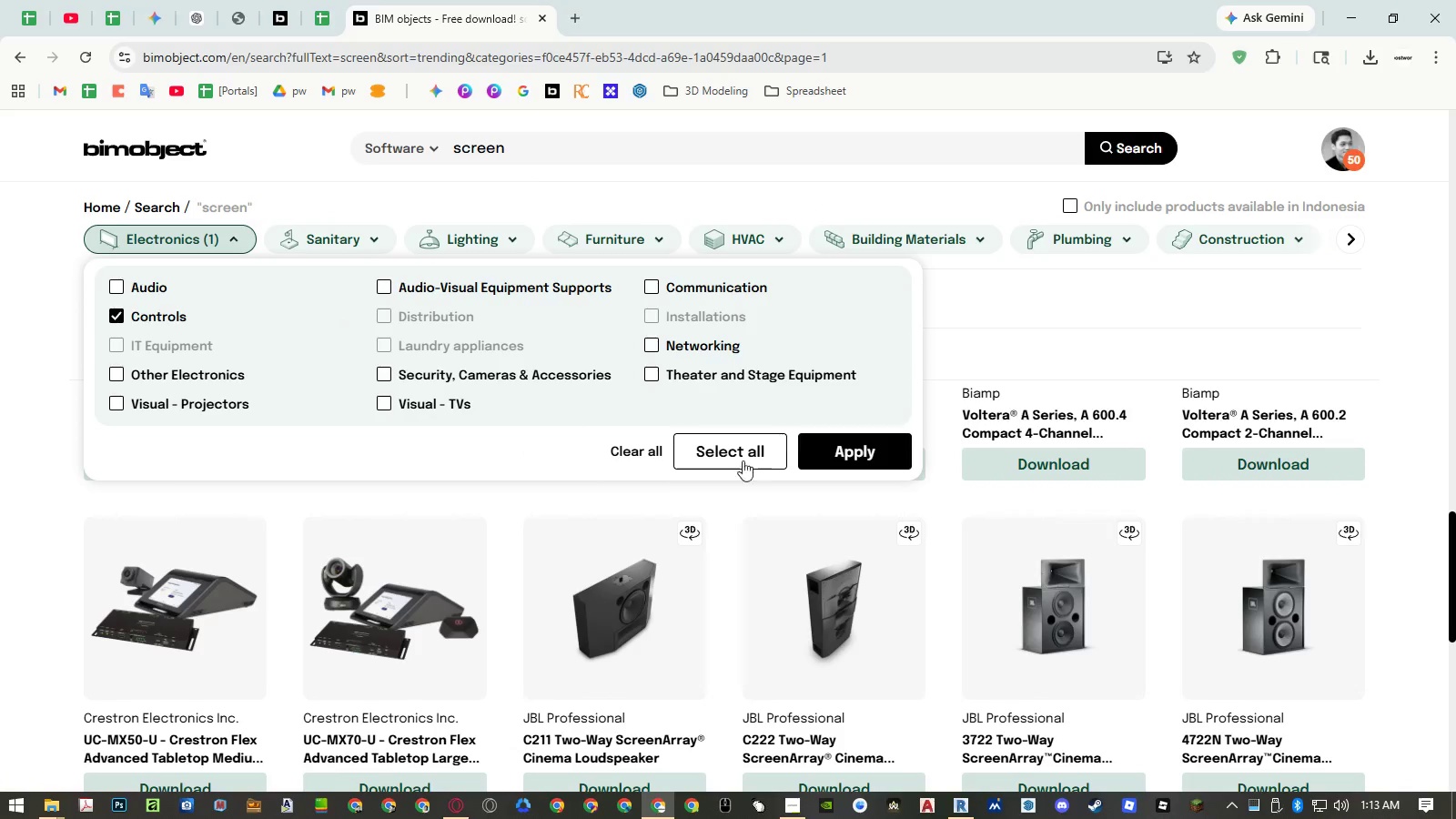 
left_click([821, 455])
 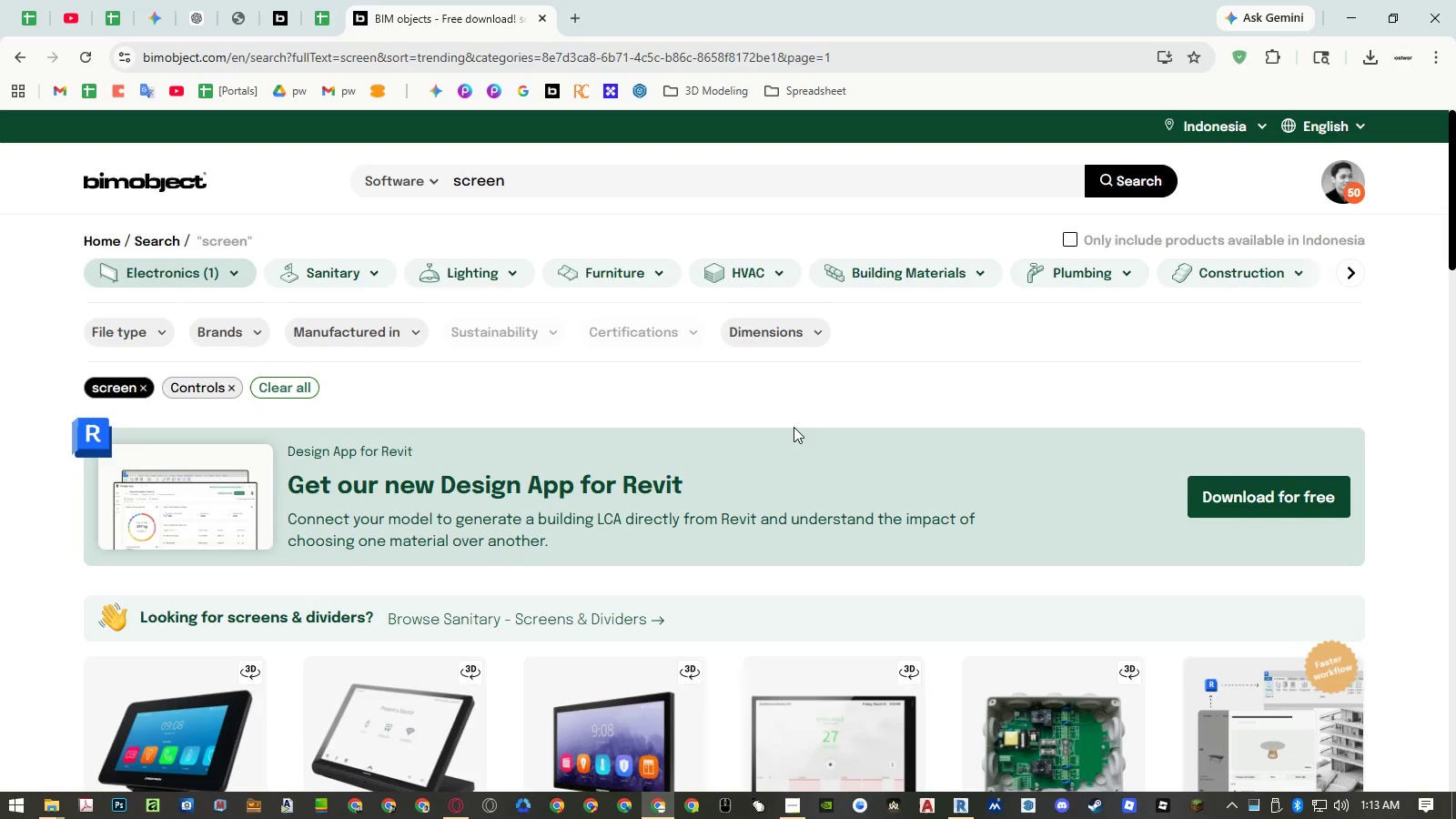 
scroll: coordinate [792, 426], scroll_direction: down, amount: 17.0
 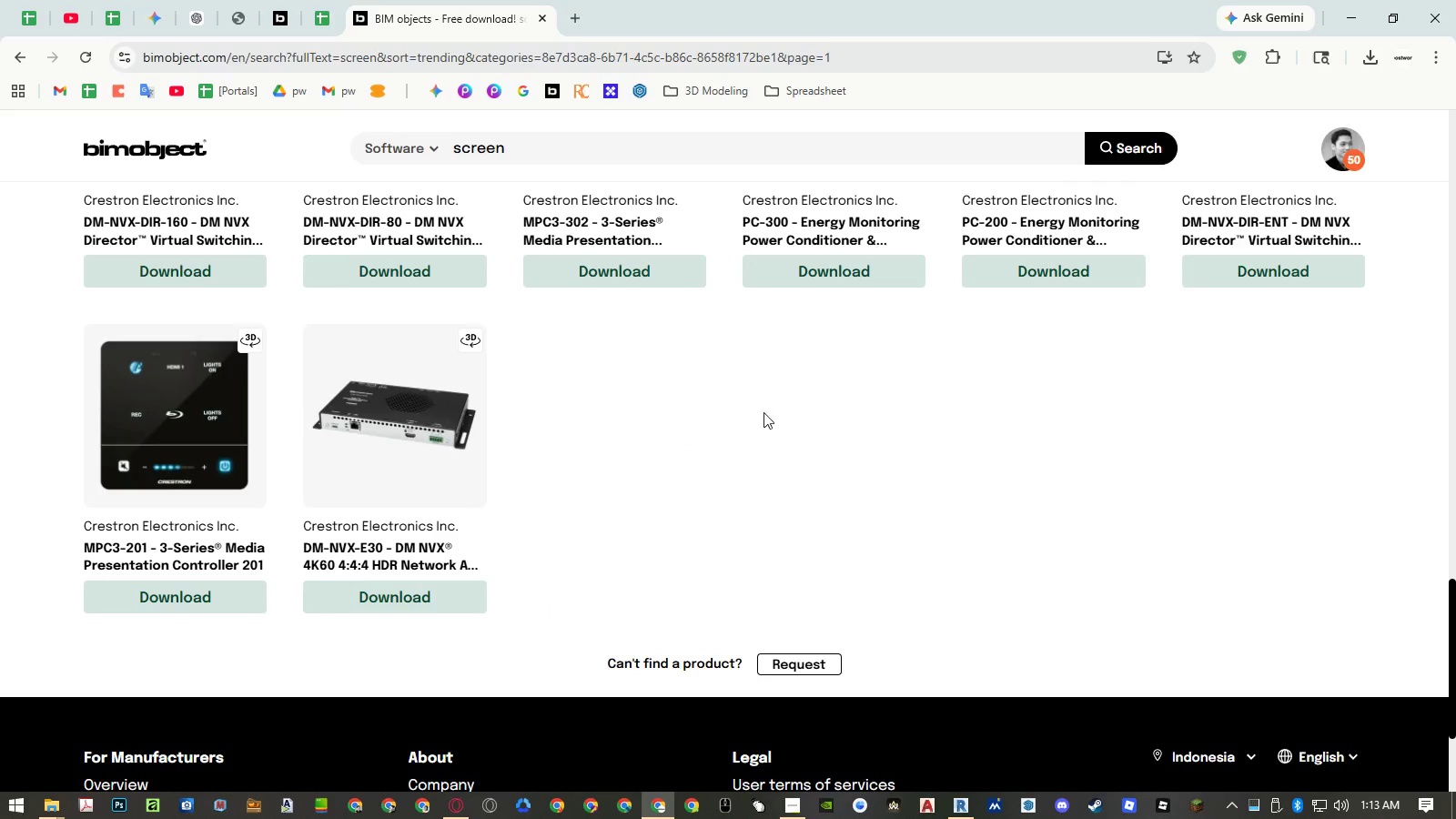 
scroll: coordinate [656, 369], scroll_direction: up, amount: 5.0
 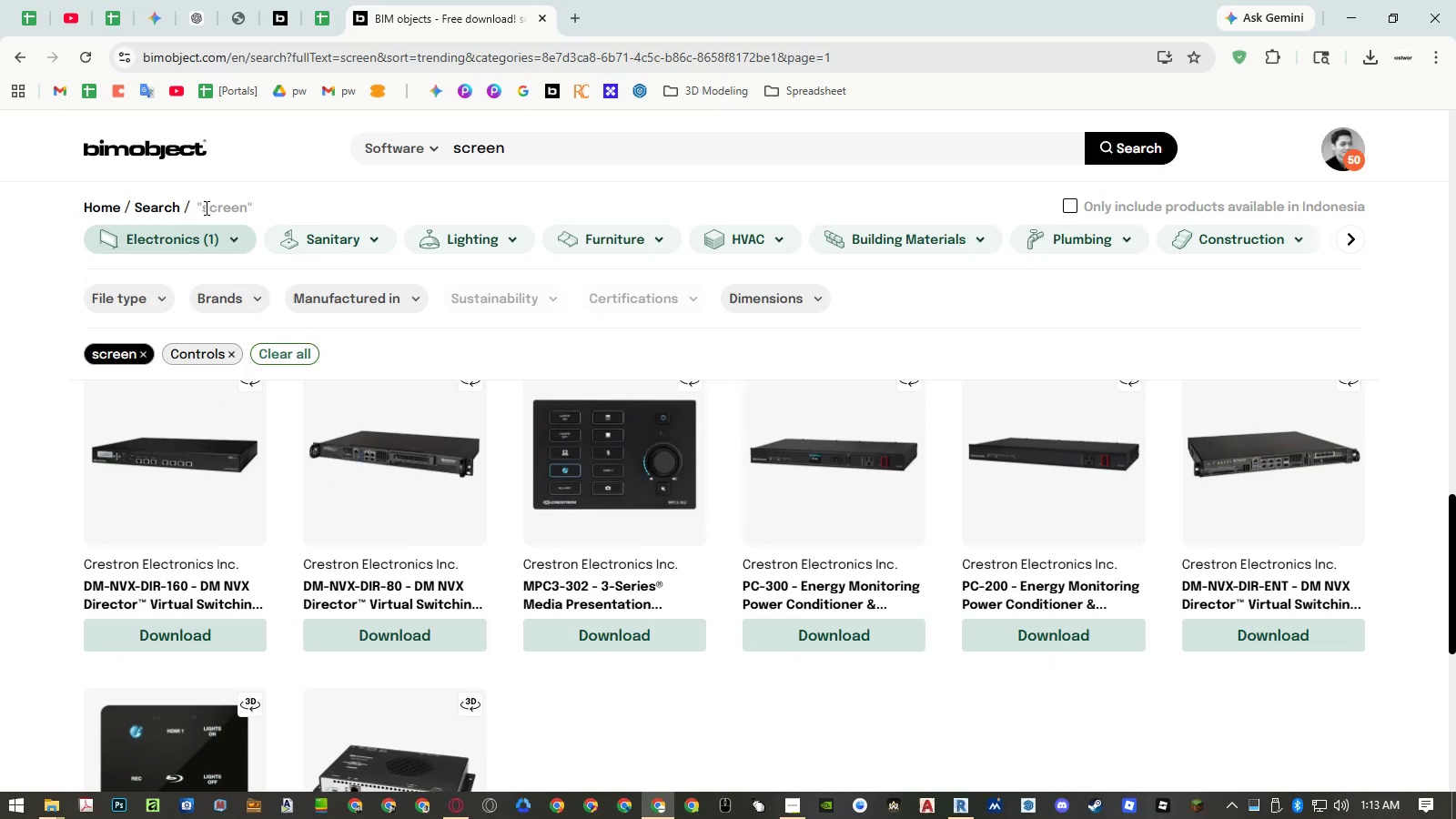 
left_click([189, 229])
 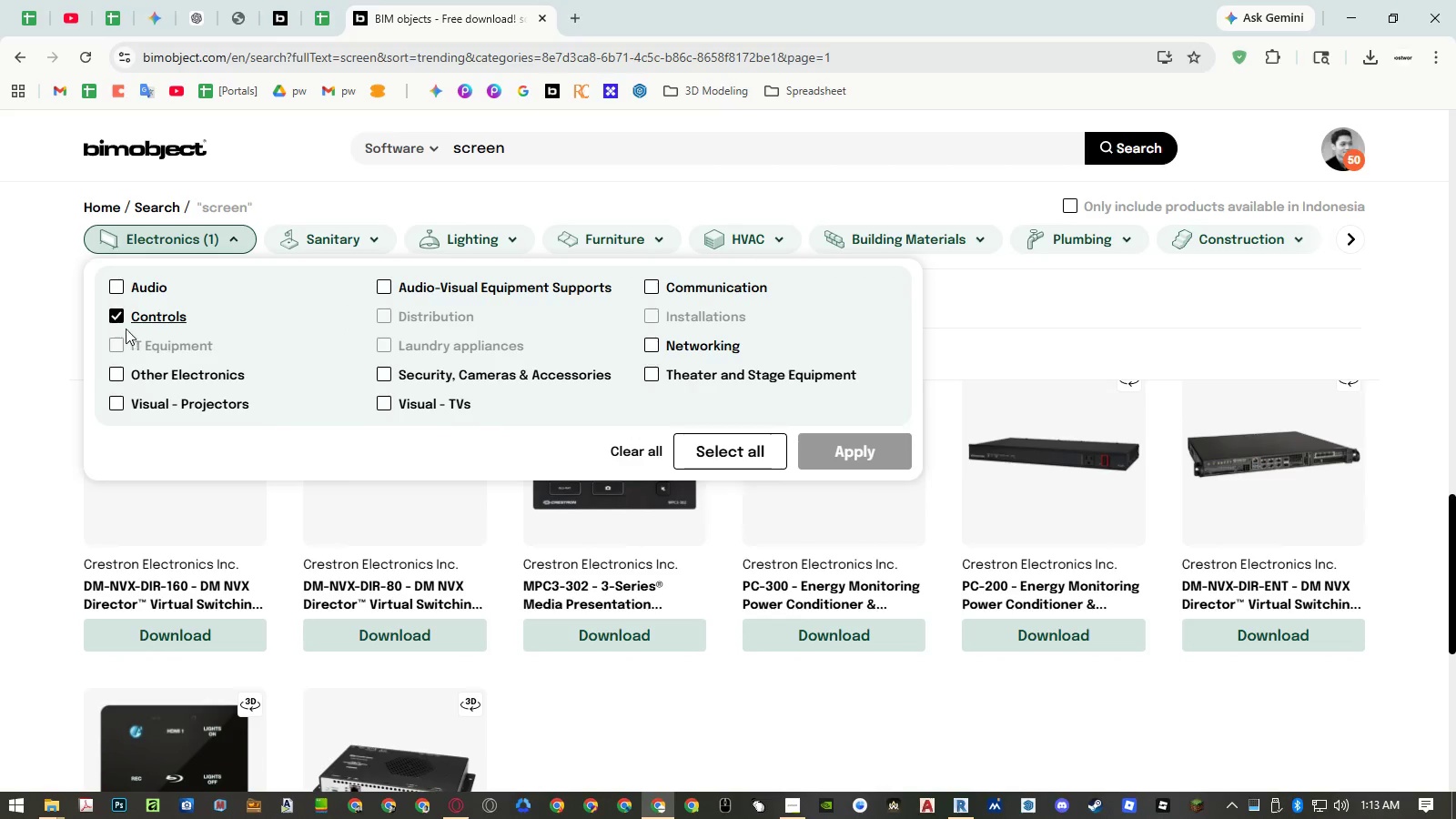 
left_click([118, 318])
 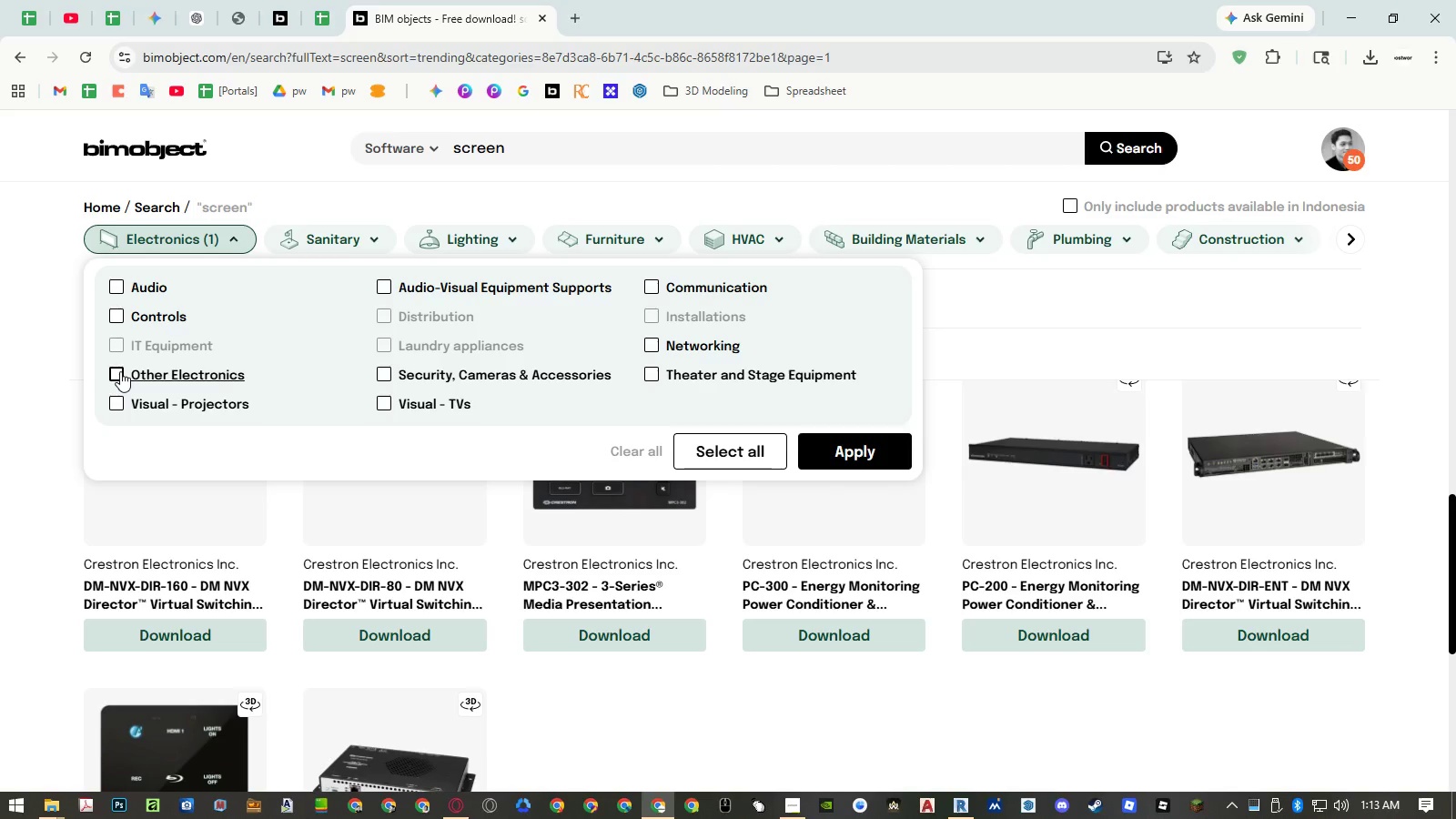 
left_click([120, 371])
 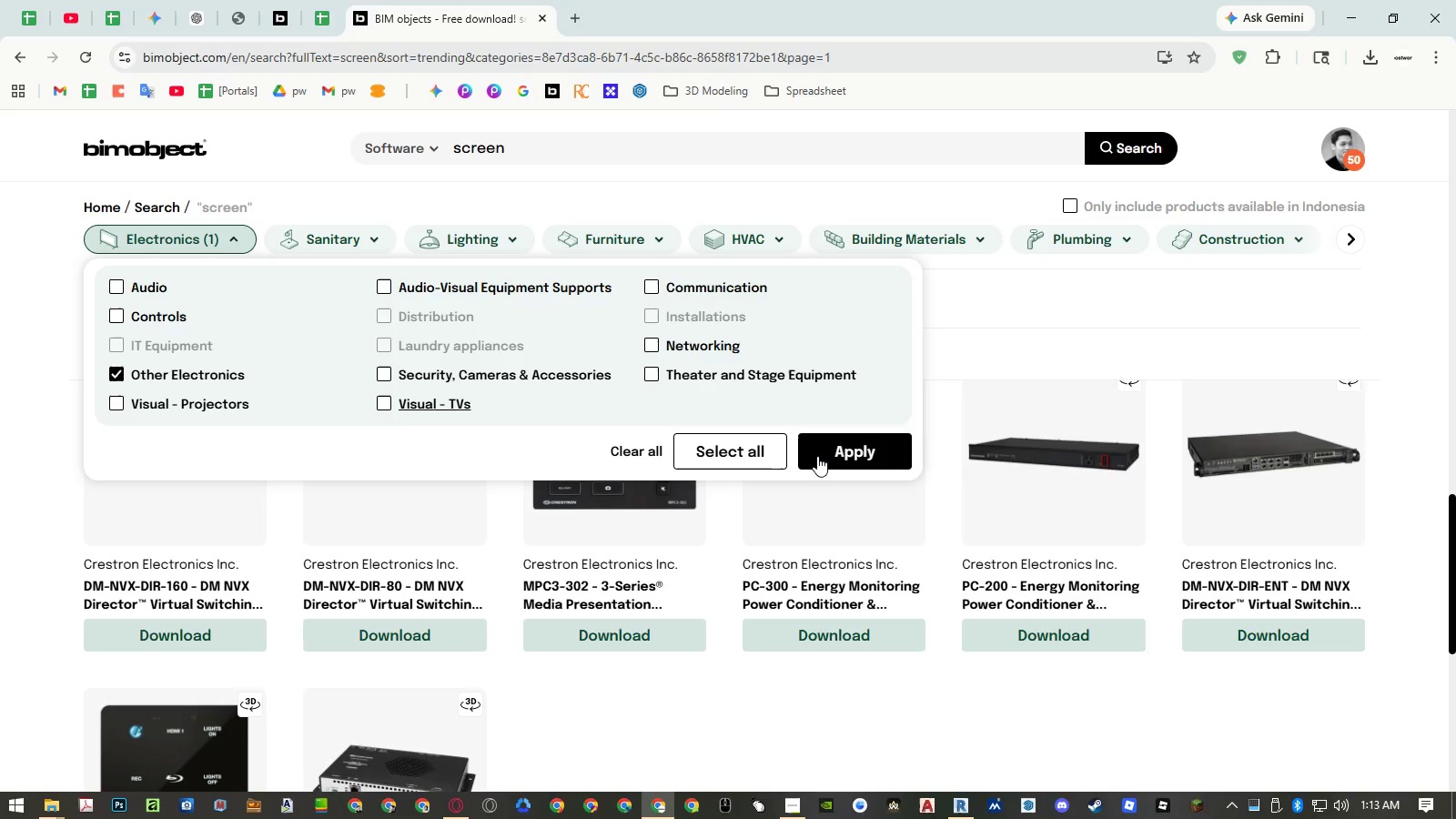 
left_click([829, 456])
 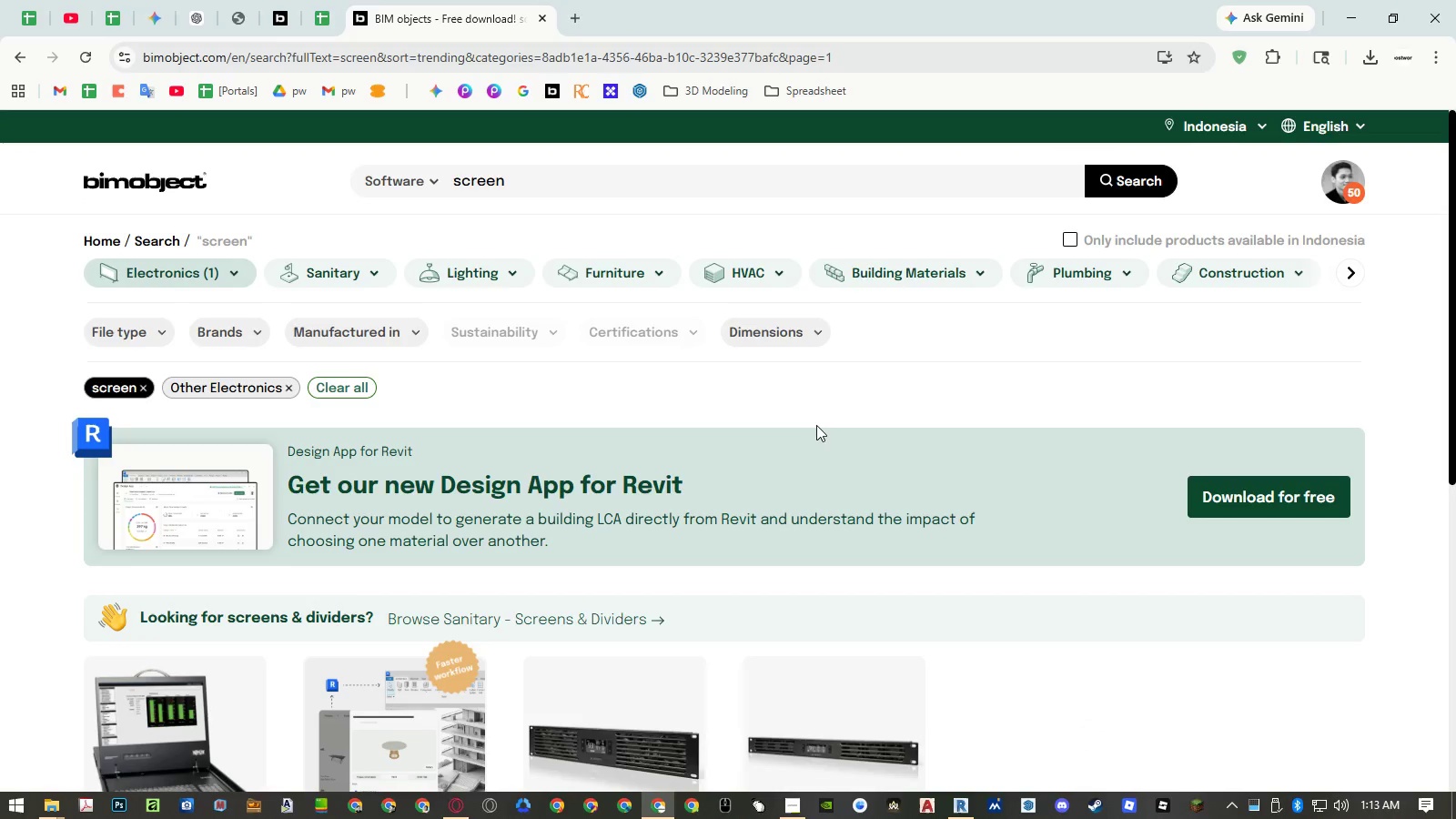 
scroll: coordinate [814, 421], scroll_direction: down, amount: 2.0
 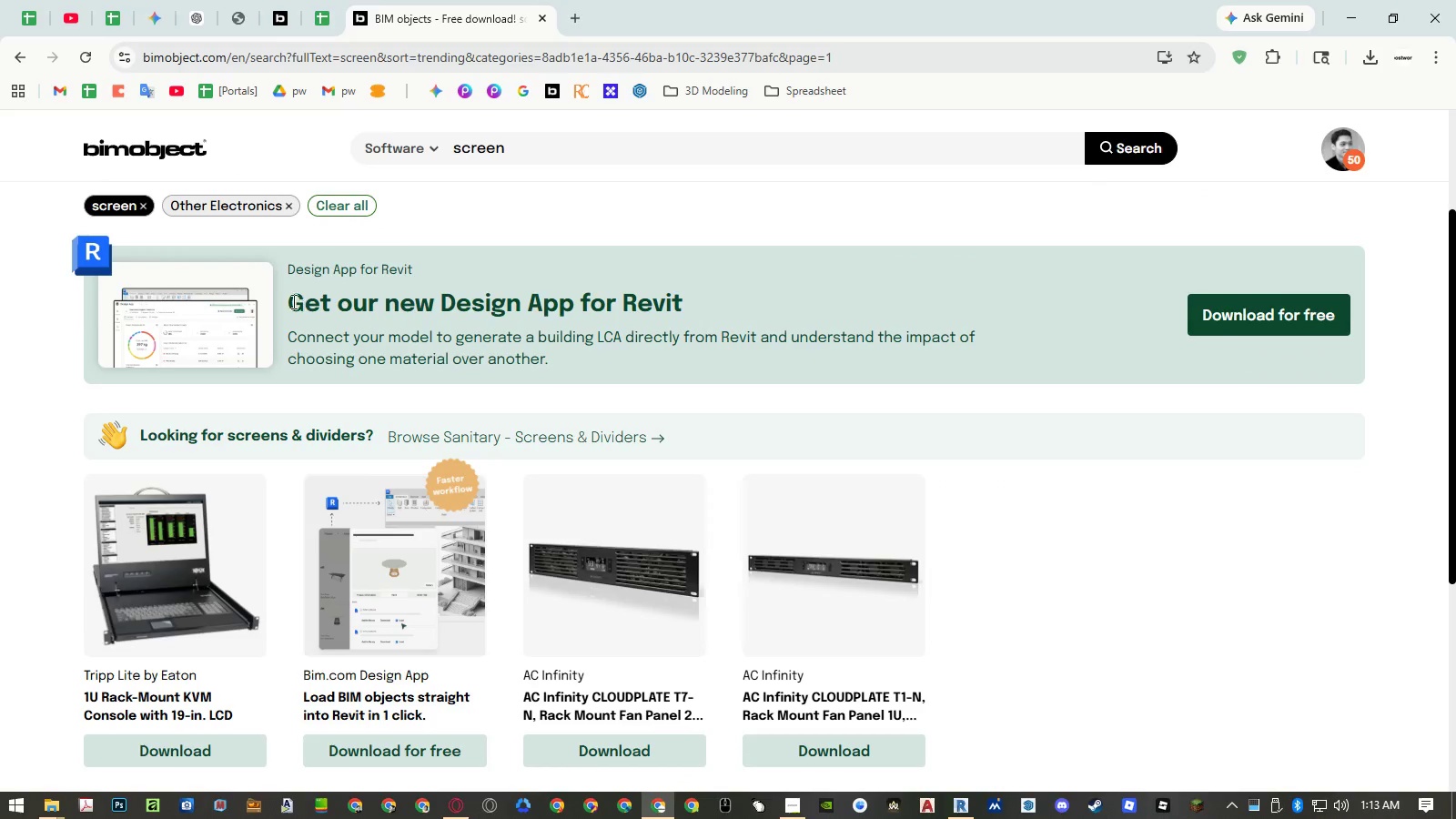 
scroll: coordinate [283, 292], scroll_direction: up, amount: 2.0
 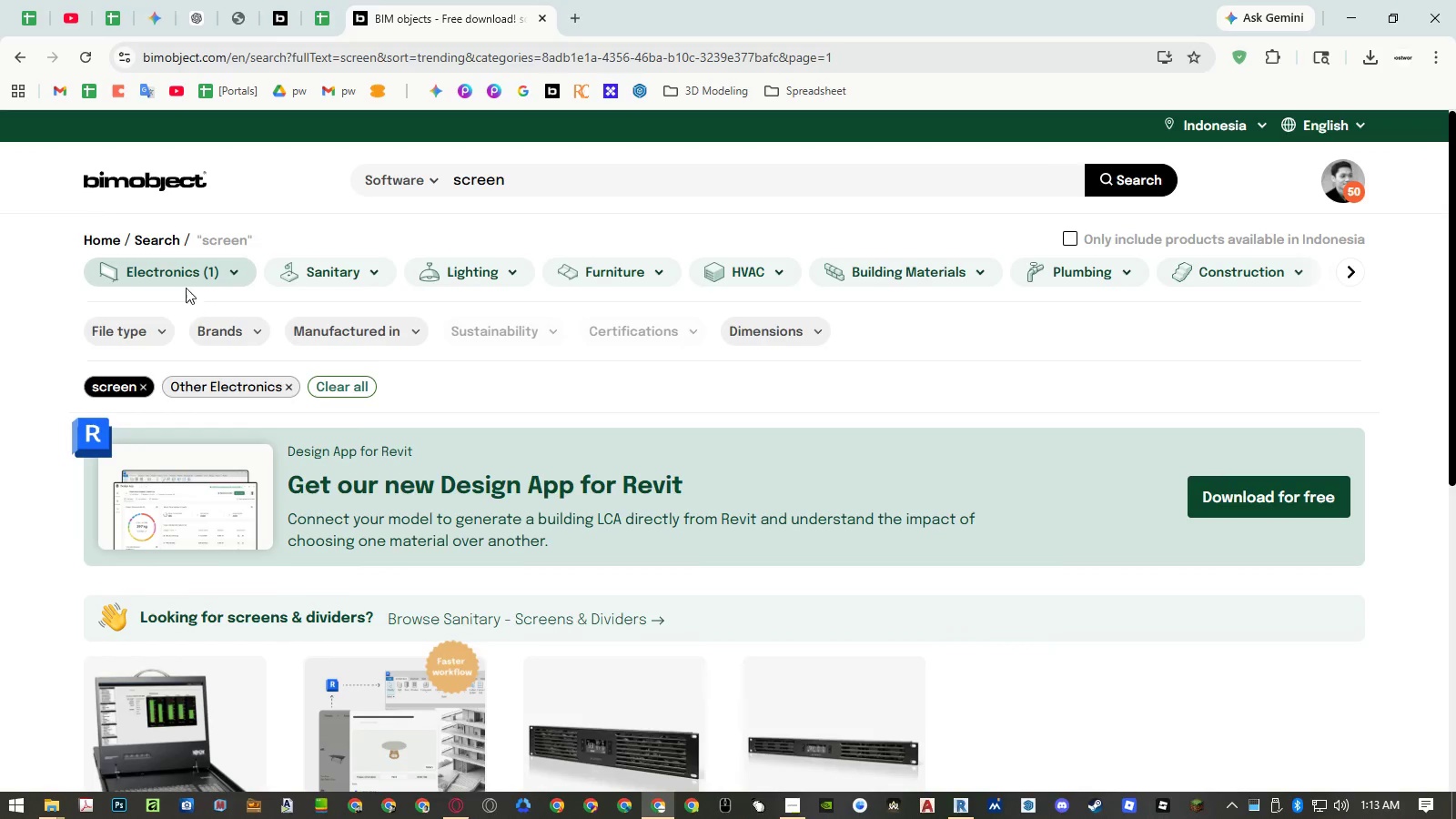 
left_click([176, 271])
 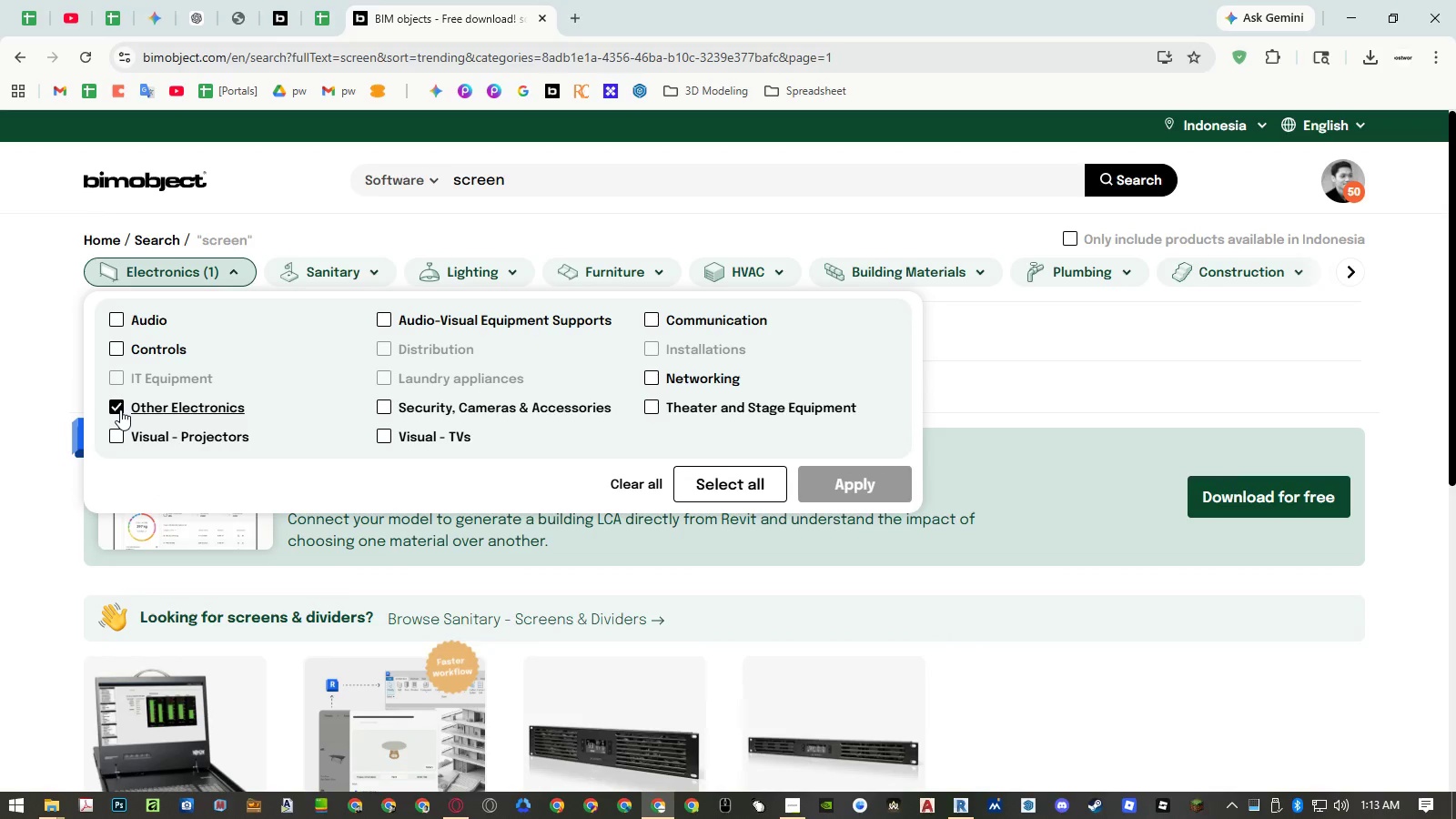 
double_click([117, 442])
 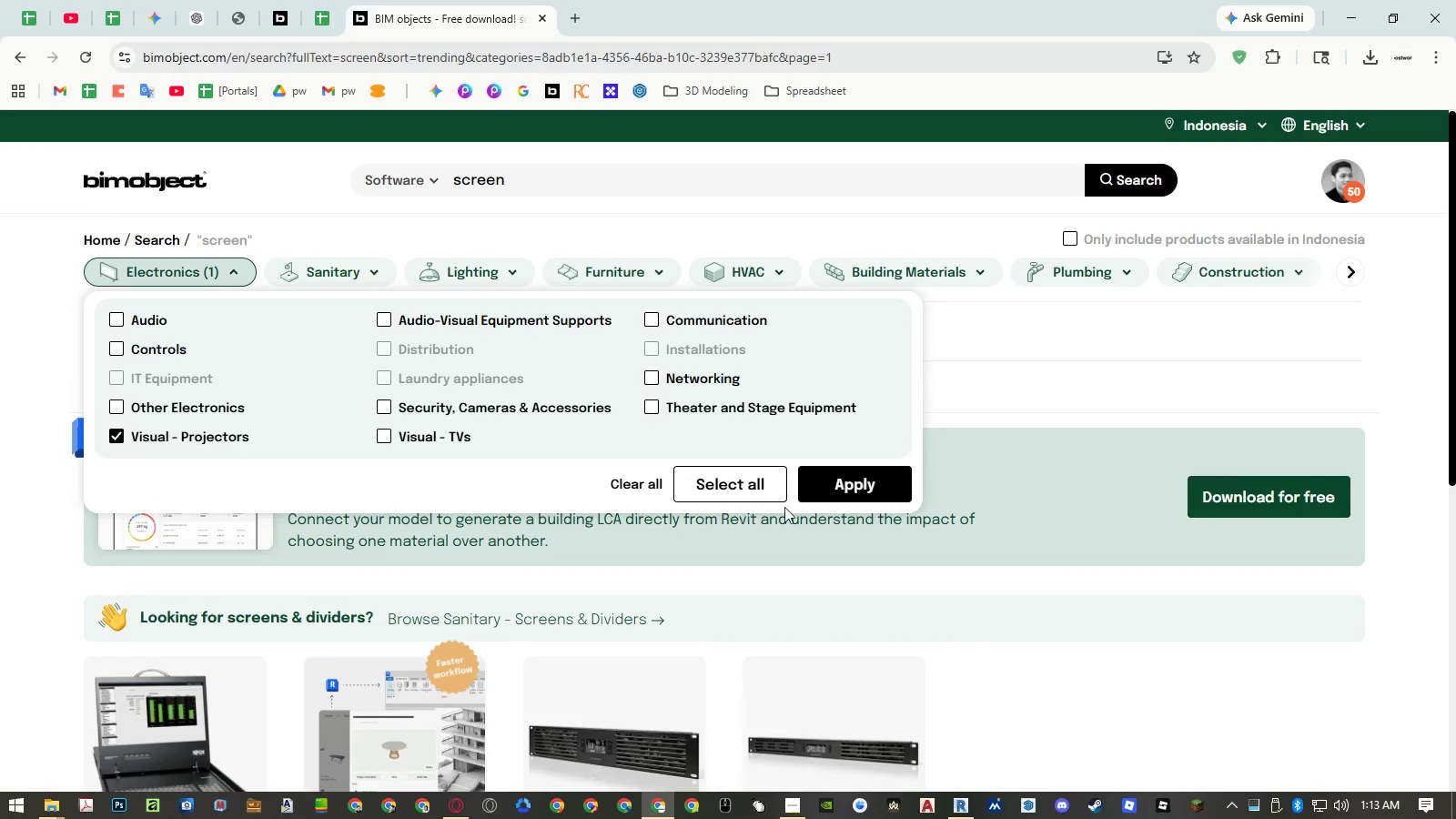 
left_click([857, 490])
 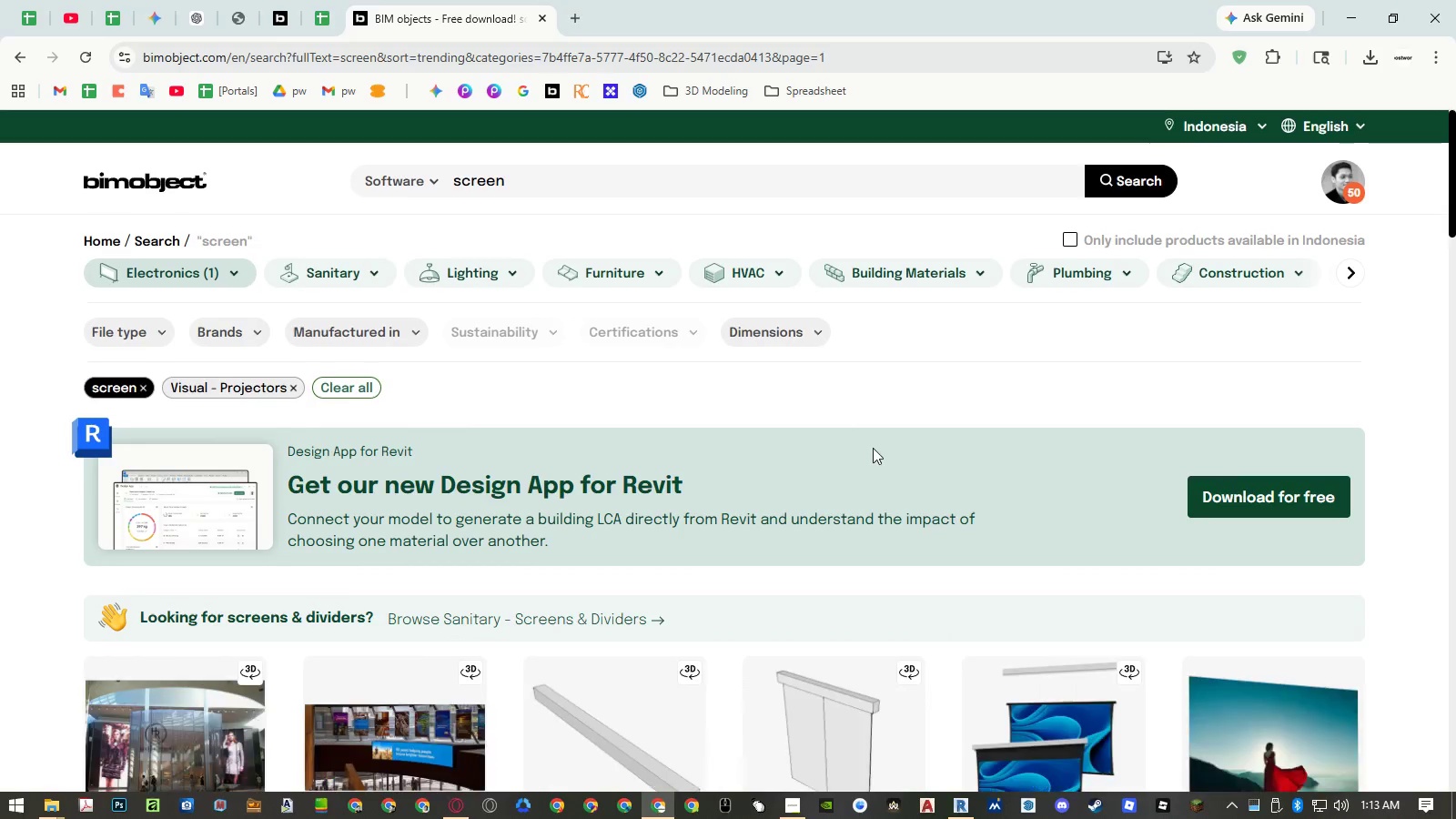 
scroll: coordinate [877, 438], scroll_direction: down, amount: 10.0
 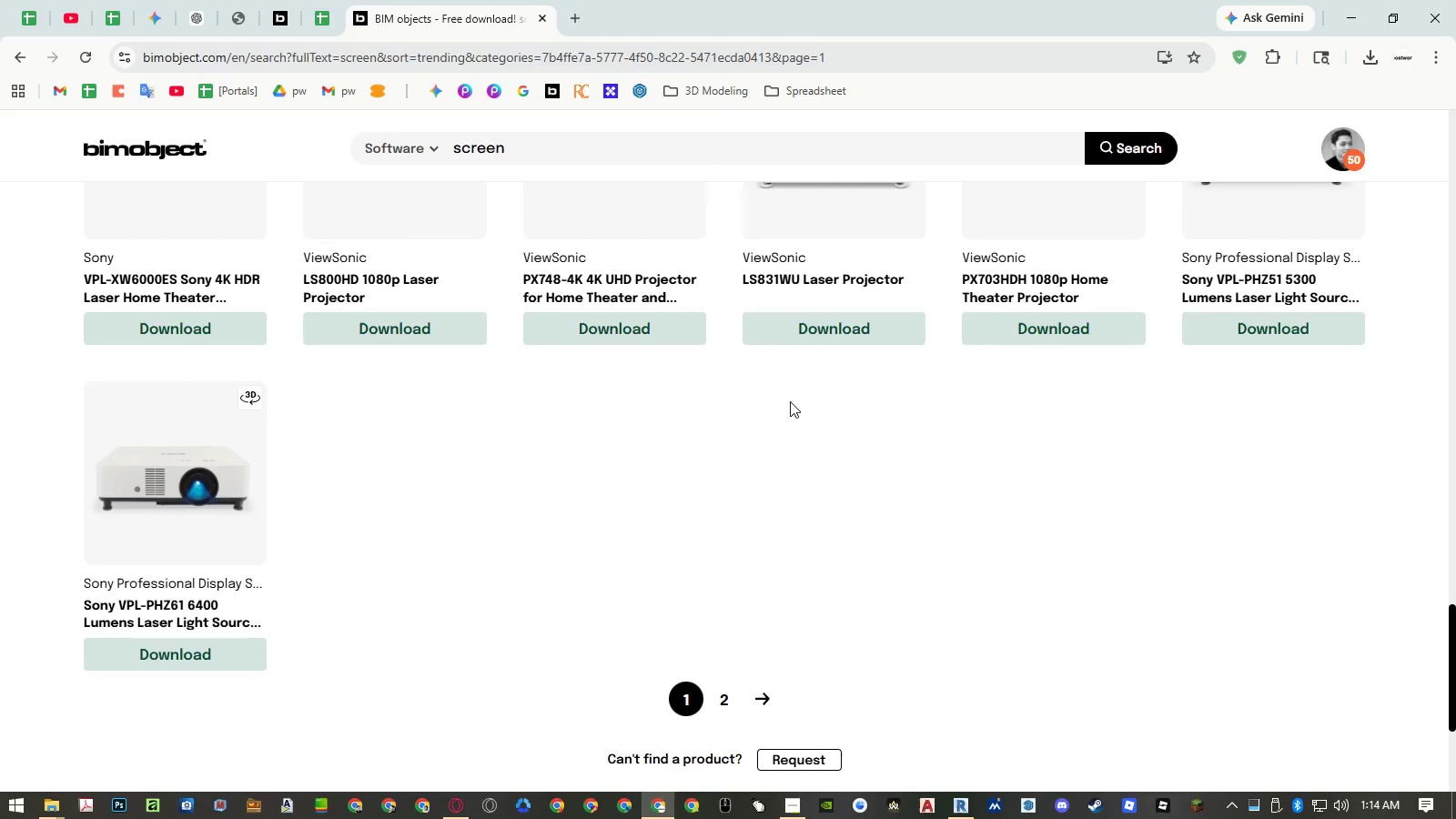 
left_click([715, 701])
 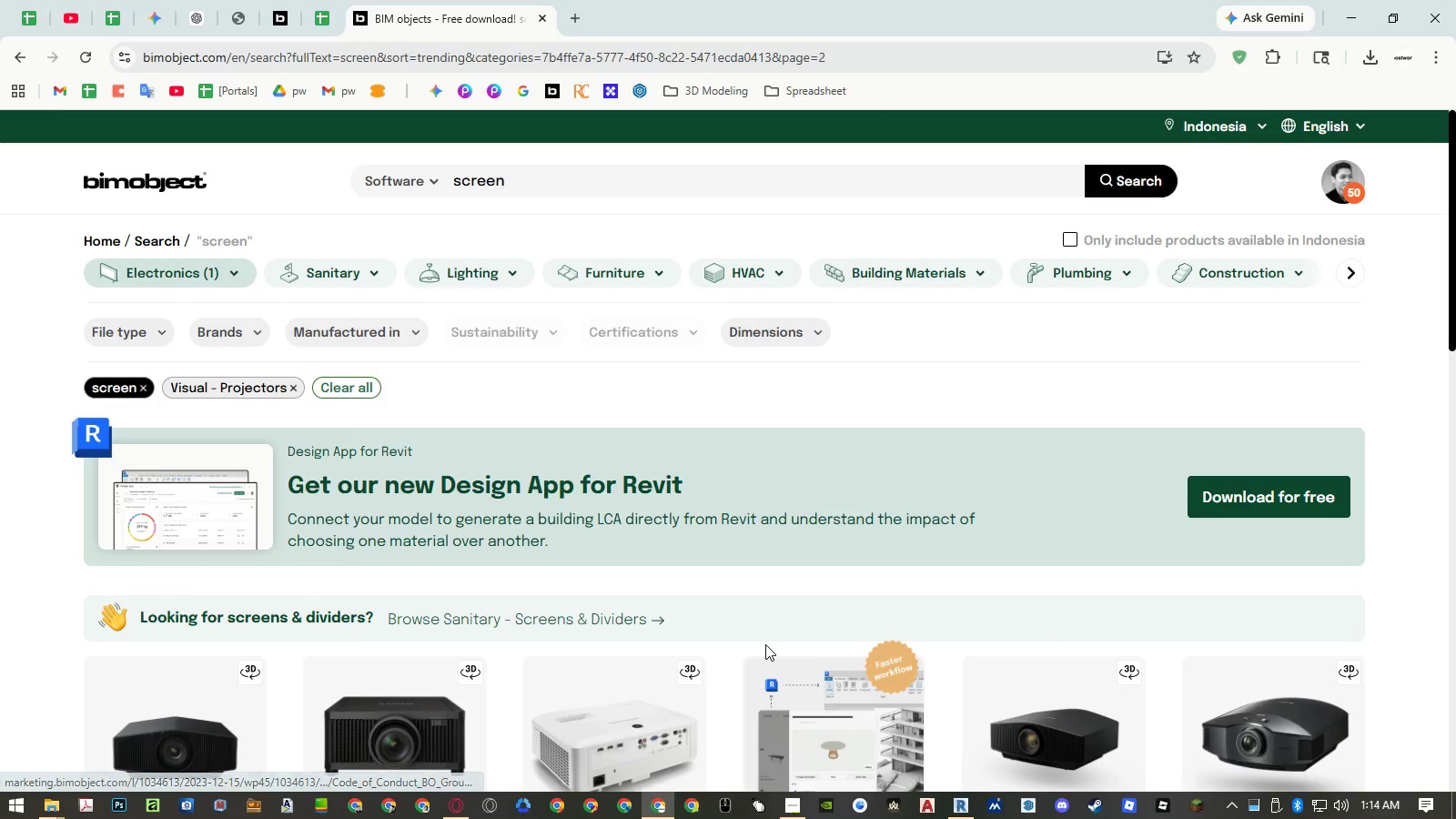 
scroll: coordinate [656, 537], scroll_direction: down, amount: 12.0
 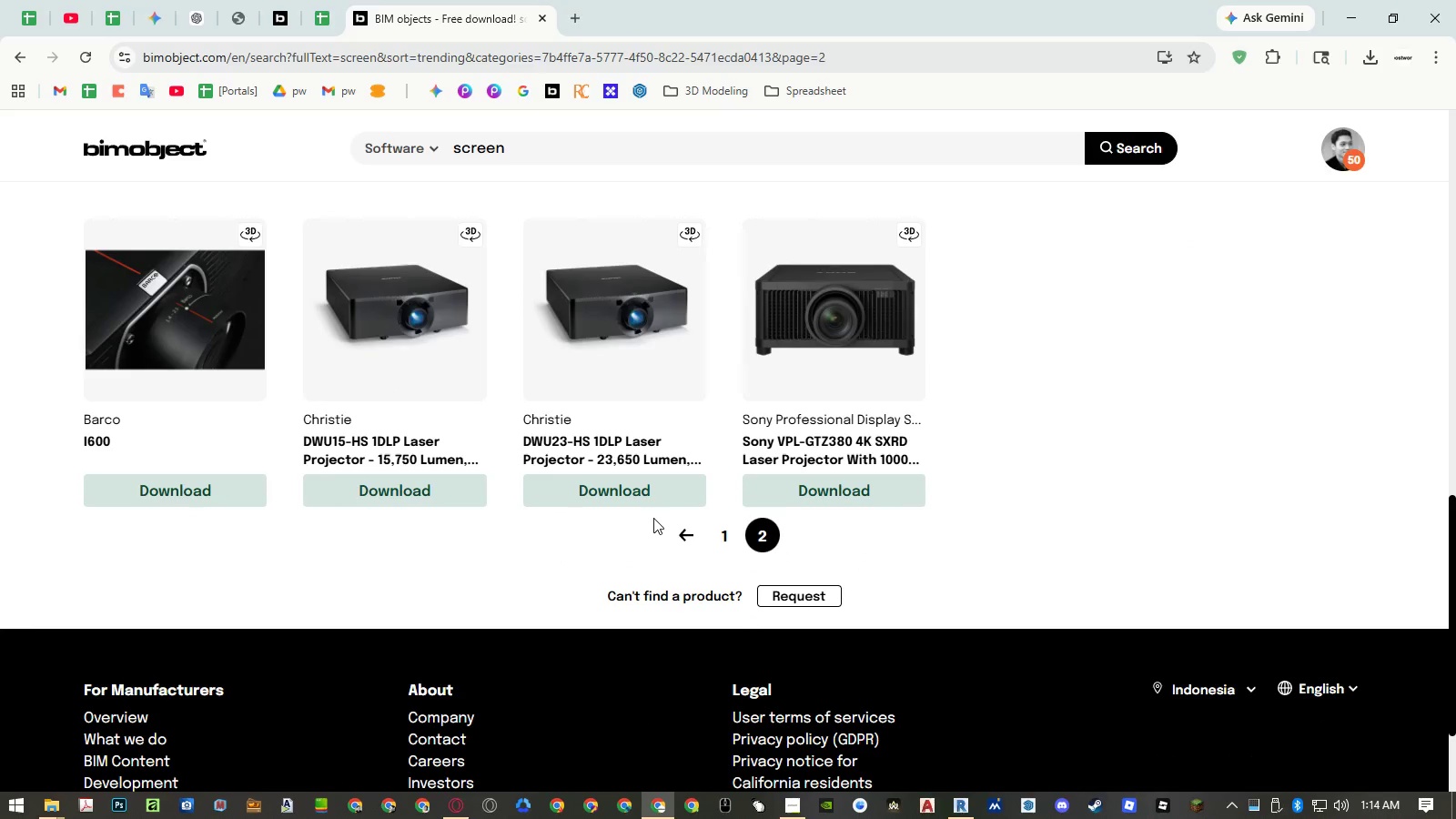 
scroll: coordinate [572, 443], scroll_direction: up, amount: 6.0
 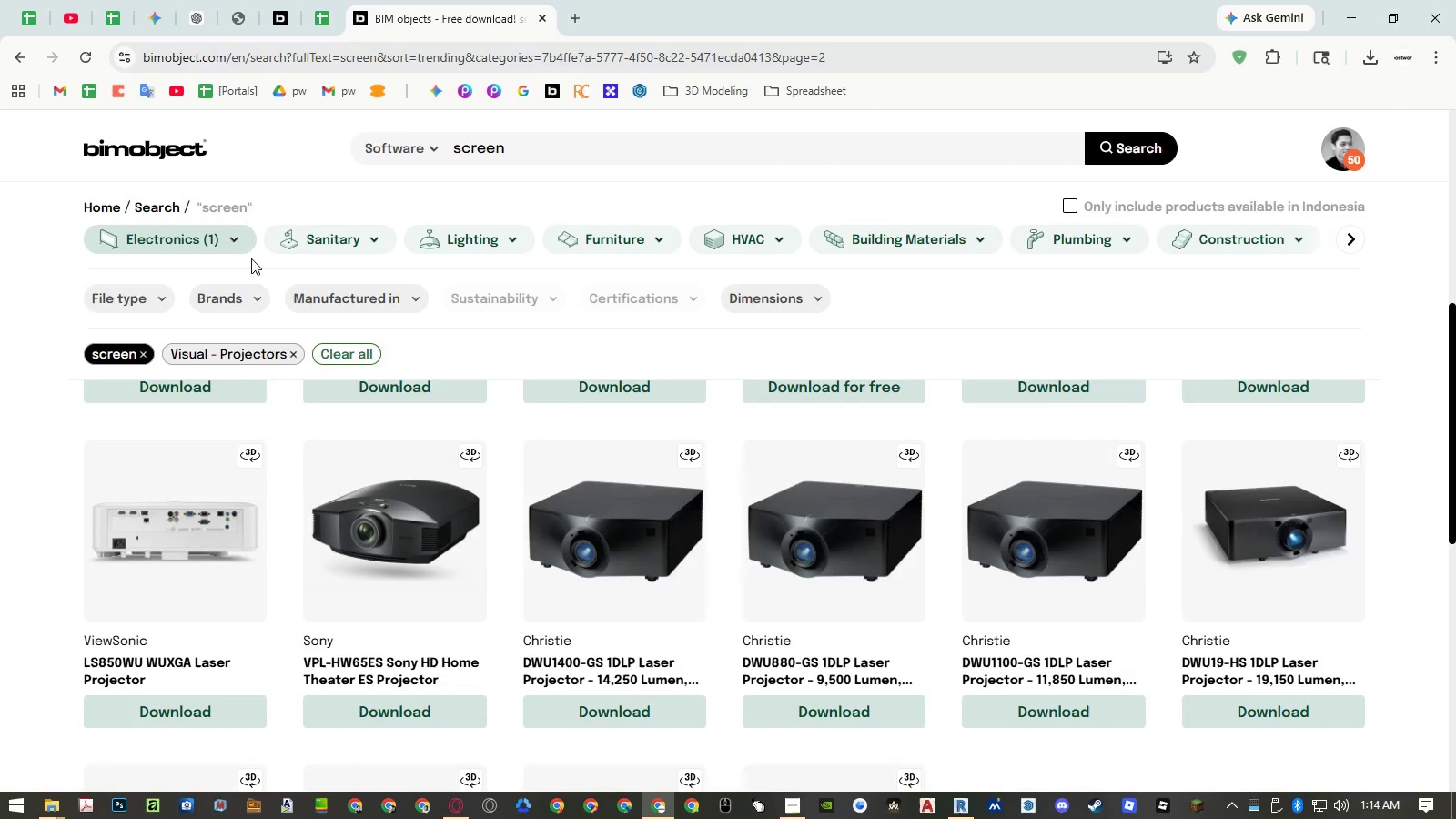 
left_click([234, 241])
 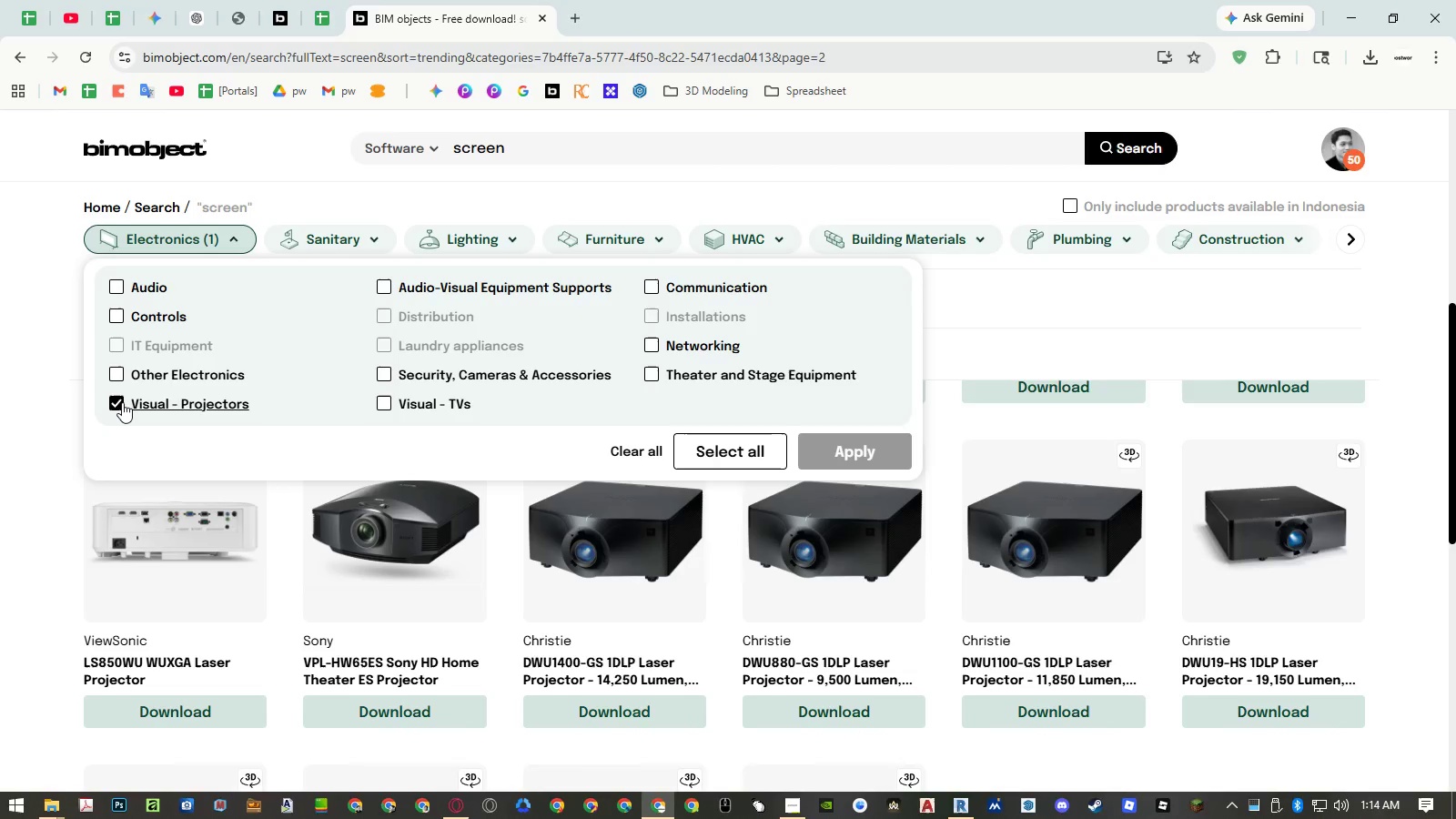 
left_click([122, 402])
 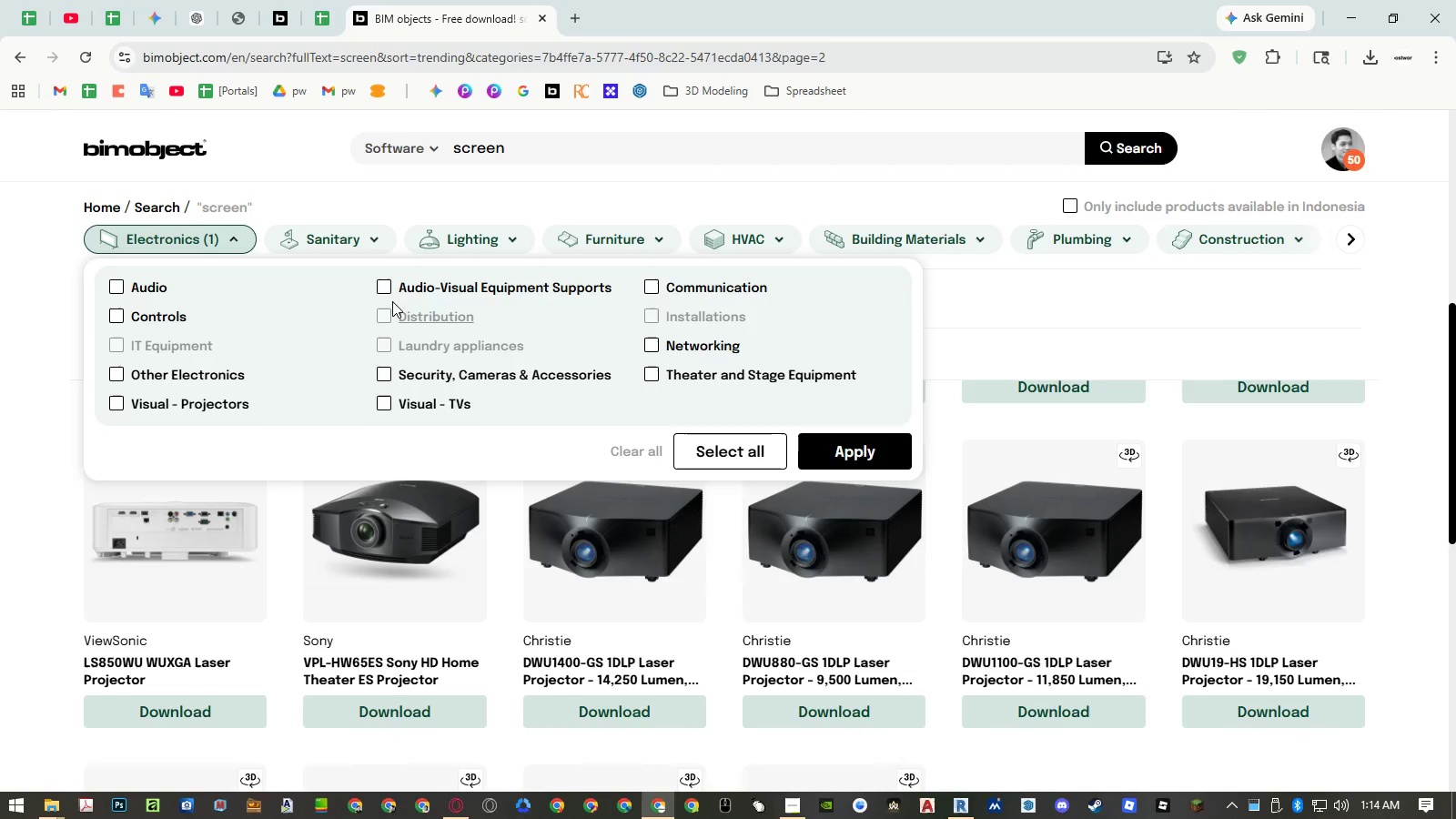 
left_click([383, 289])
 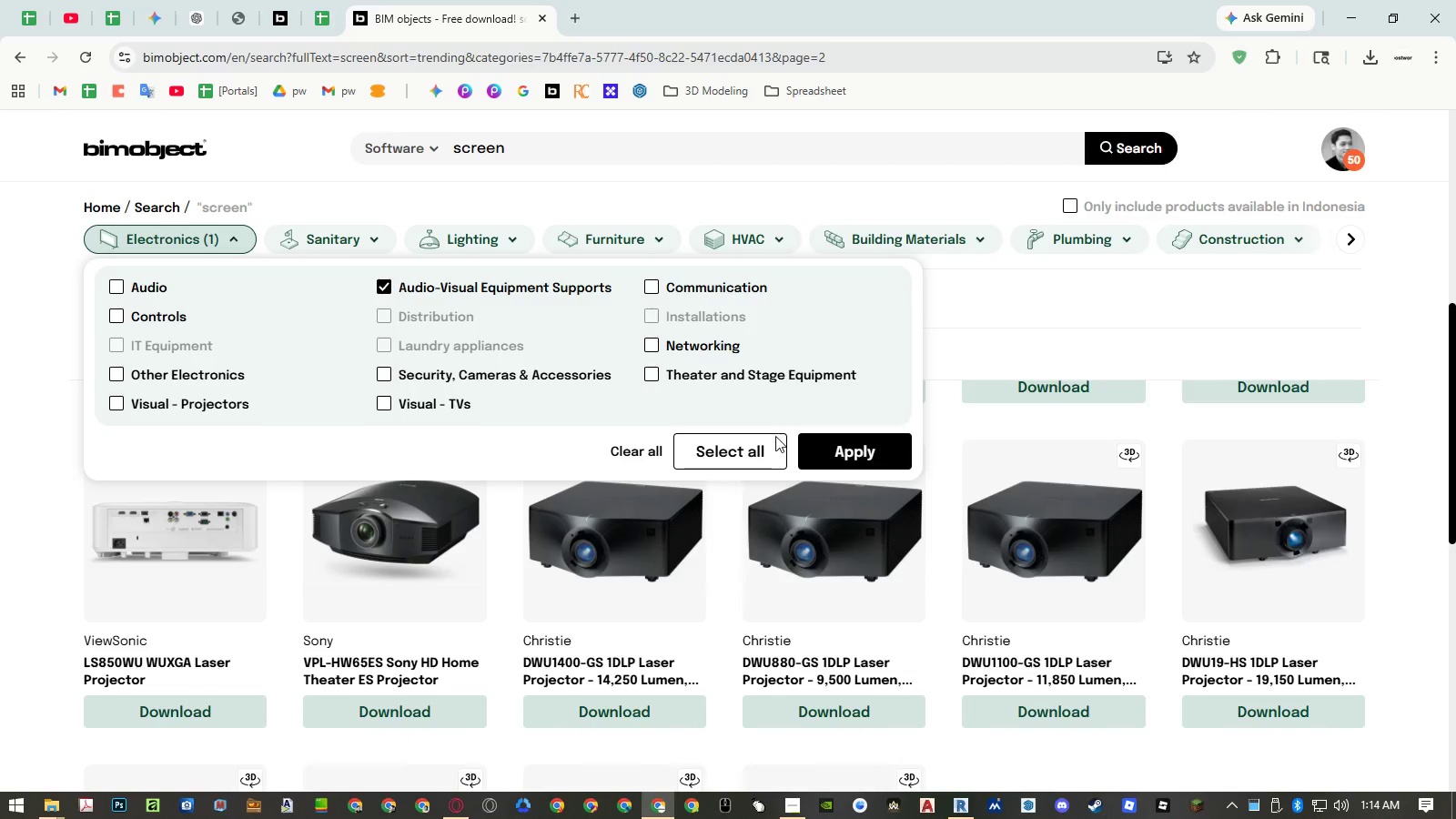 
left_click([854, 451])
 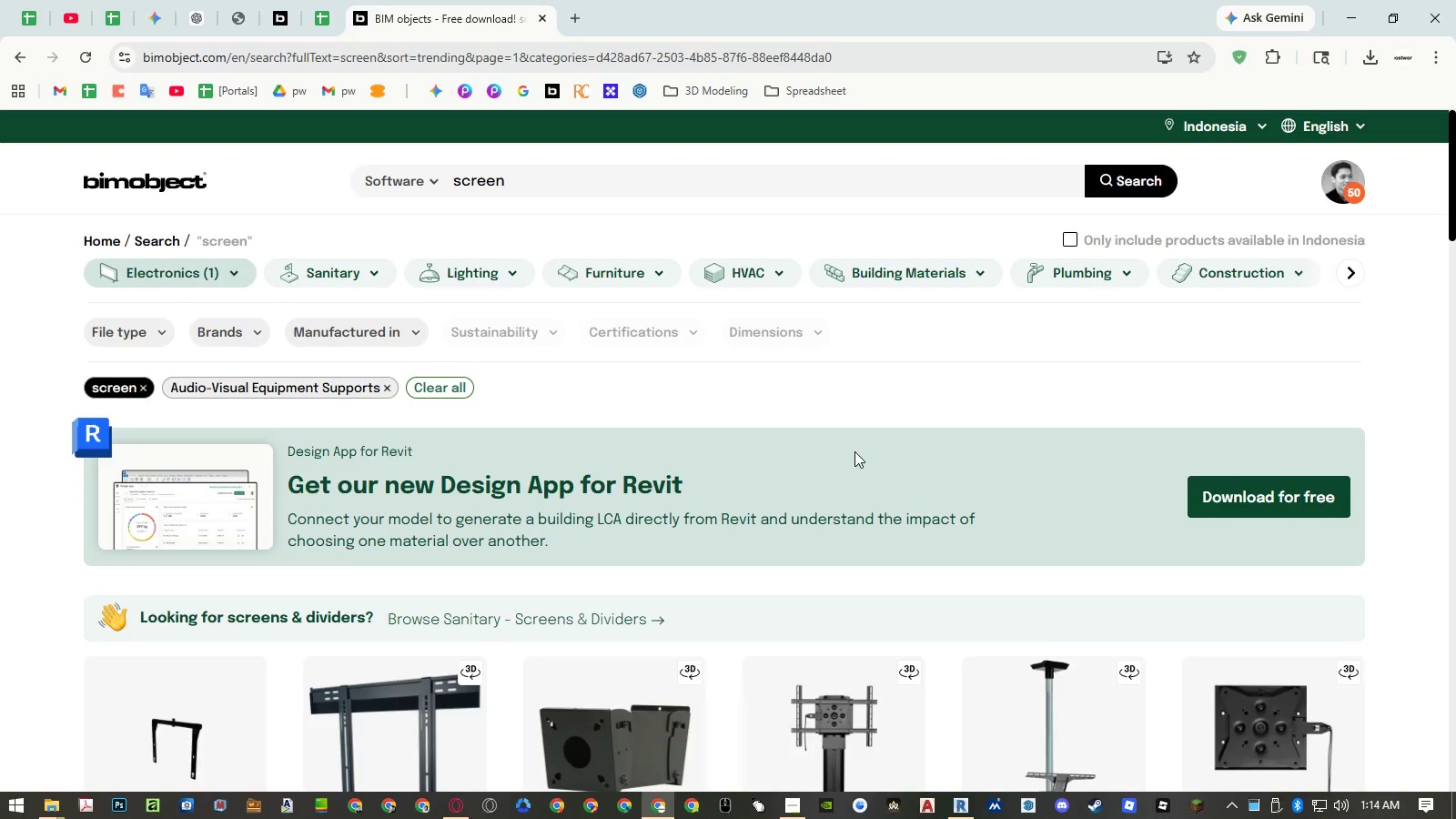 
scroll: coordinate [854, 450], scroll_direction: down, amount: 30.0
 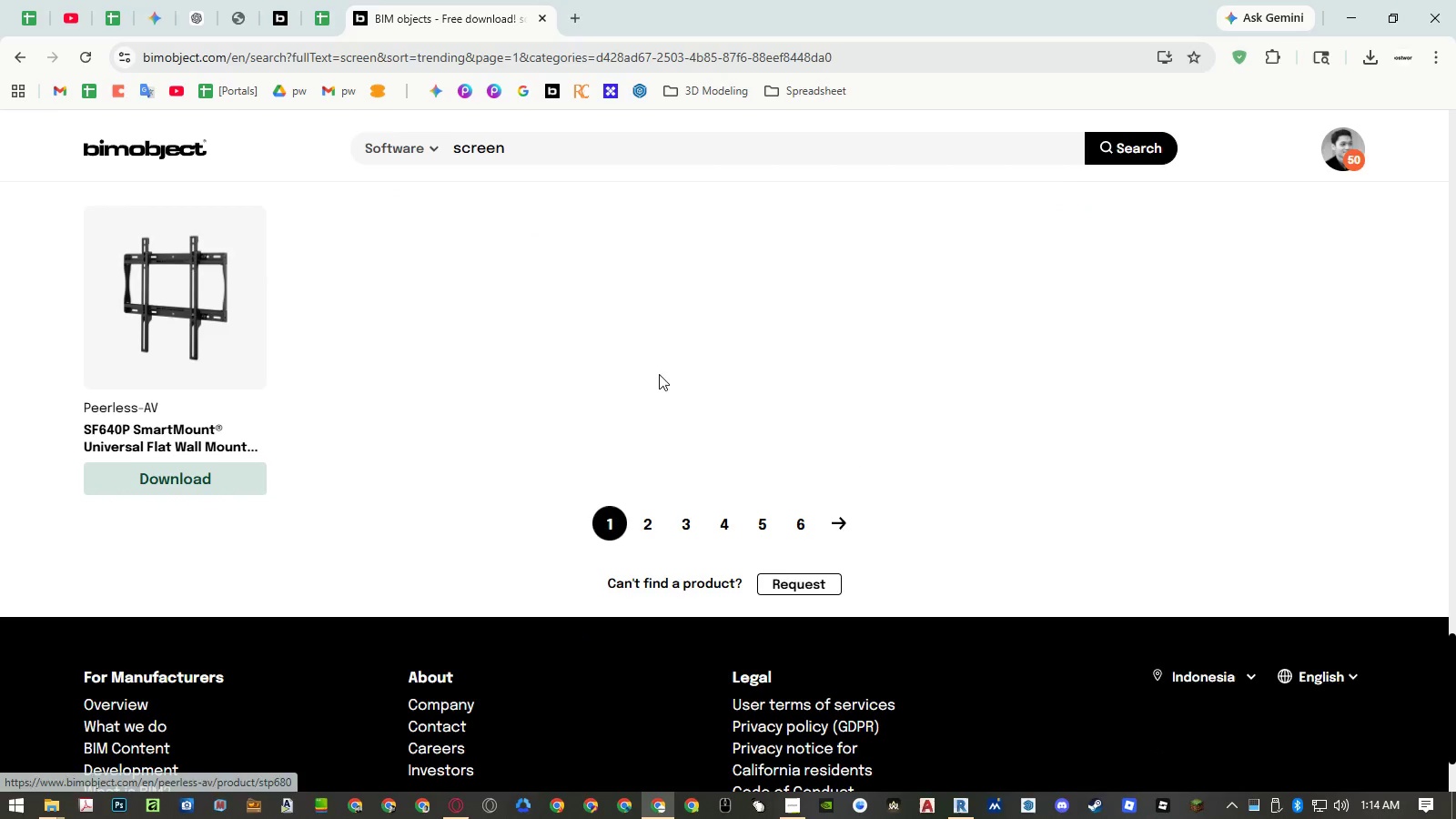 
scroll: coordinate [395, 301], scroll_direction: up, amount: 5.0
 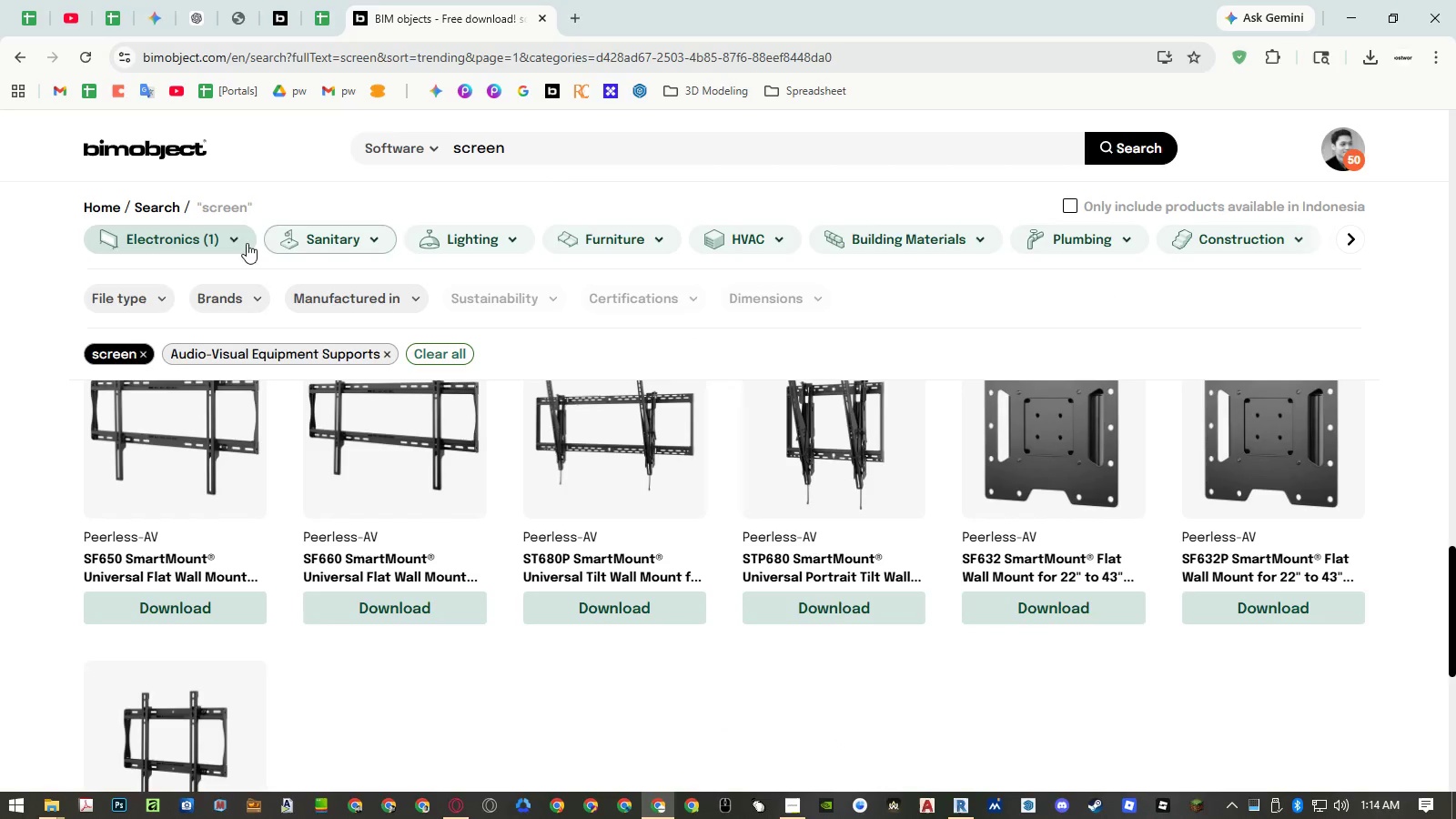 
left_click([221, 237])
 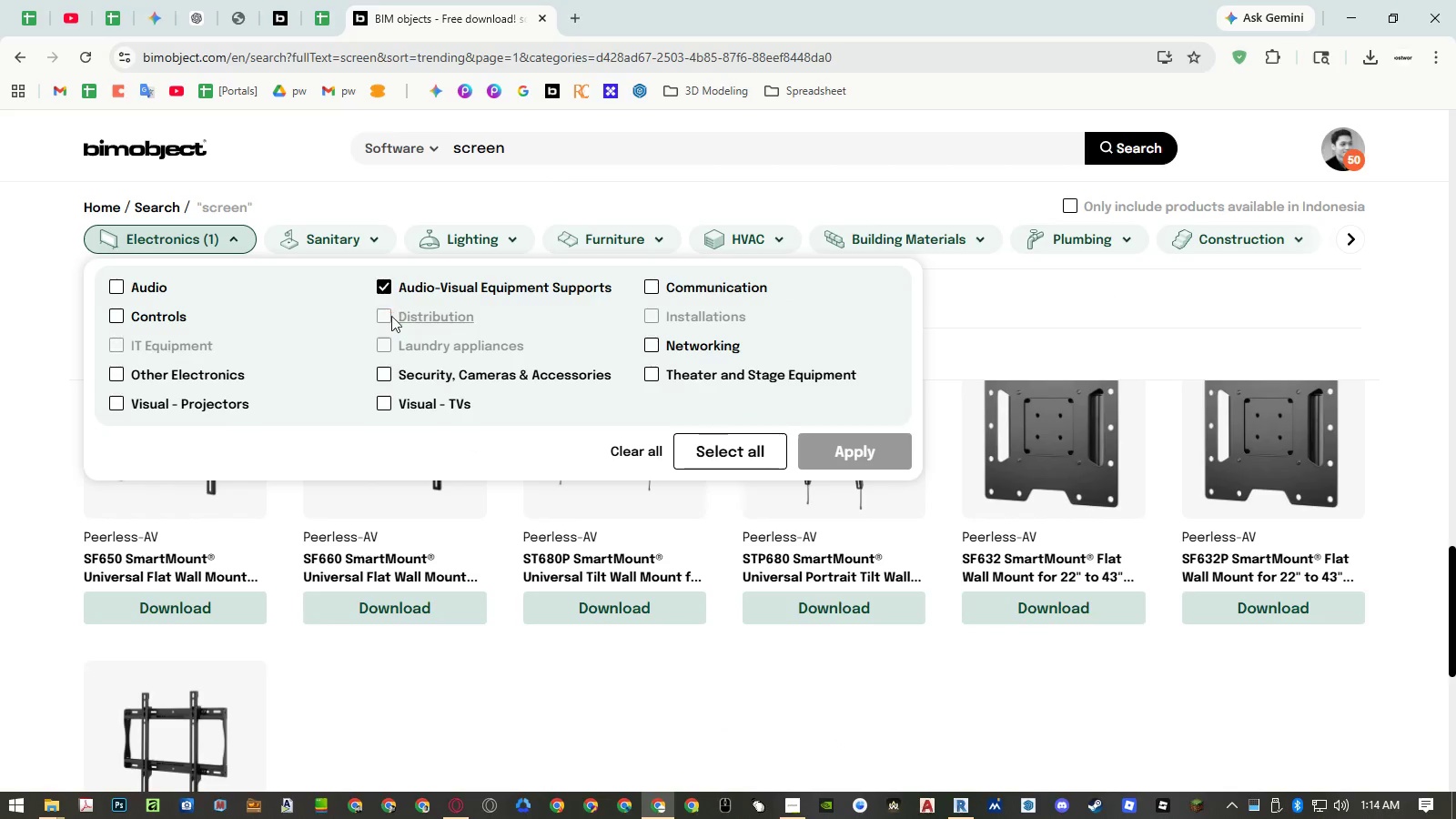 
left_click([384, 290])
 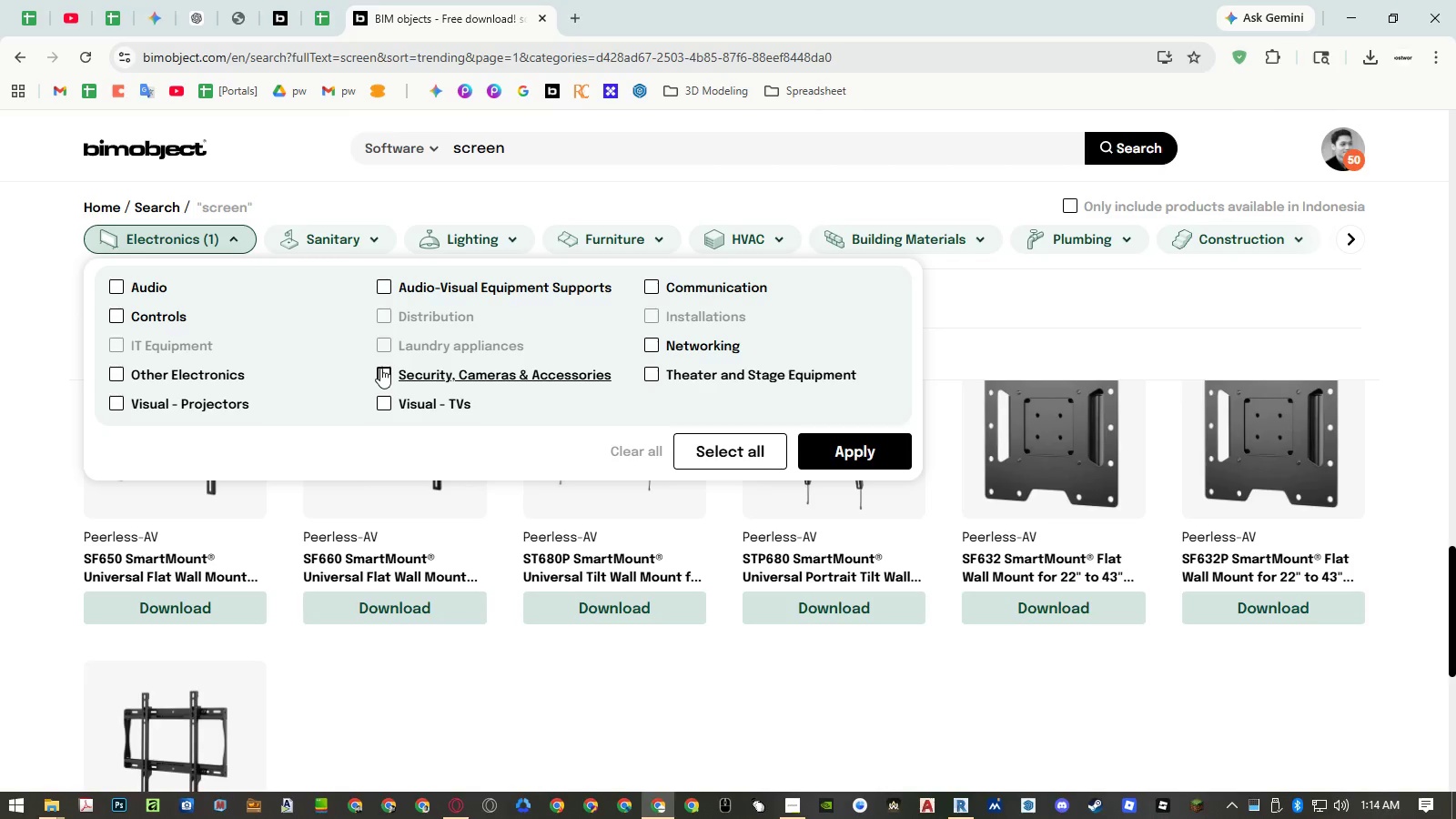 
left_click([380, 369])
 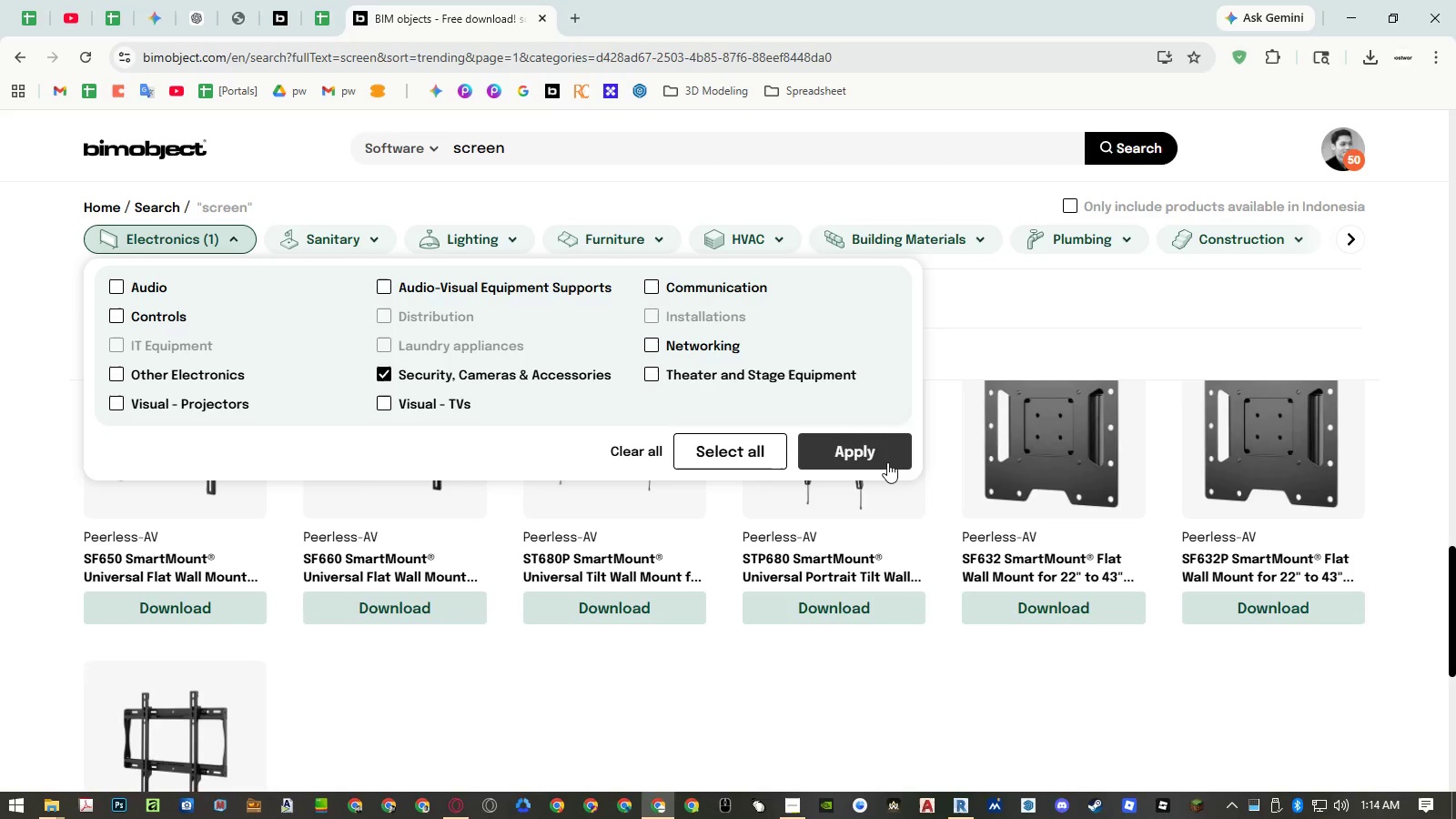 
left_click([889, 462])
 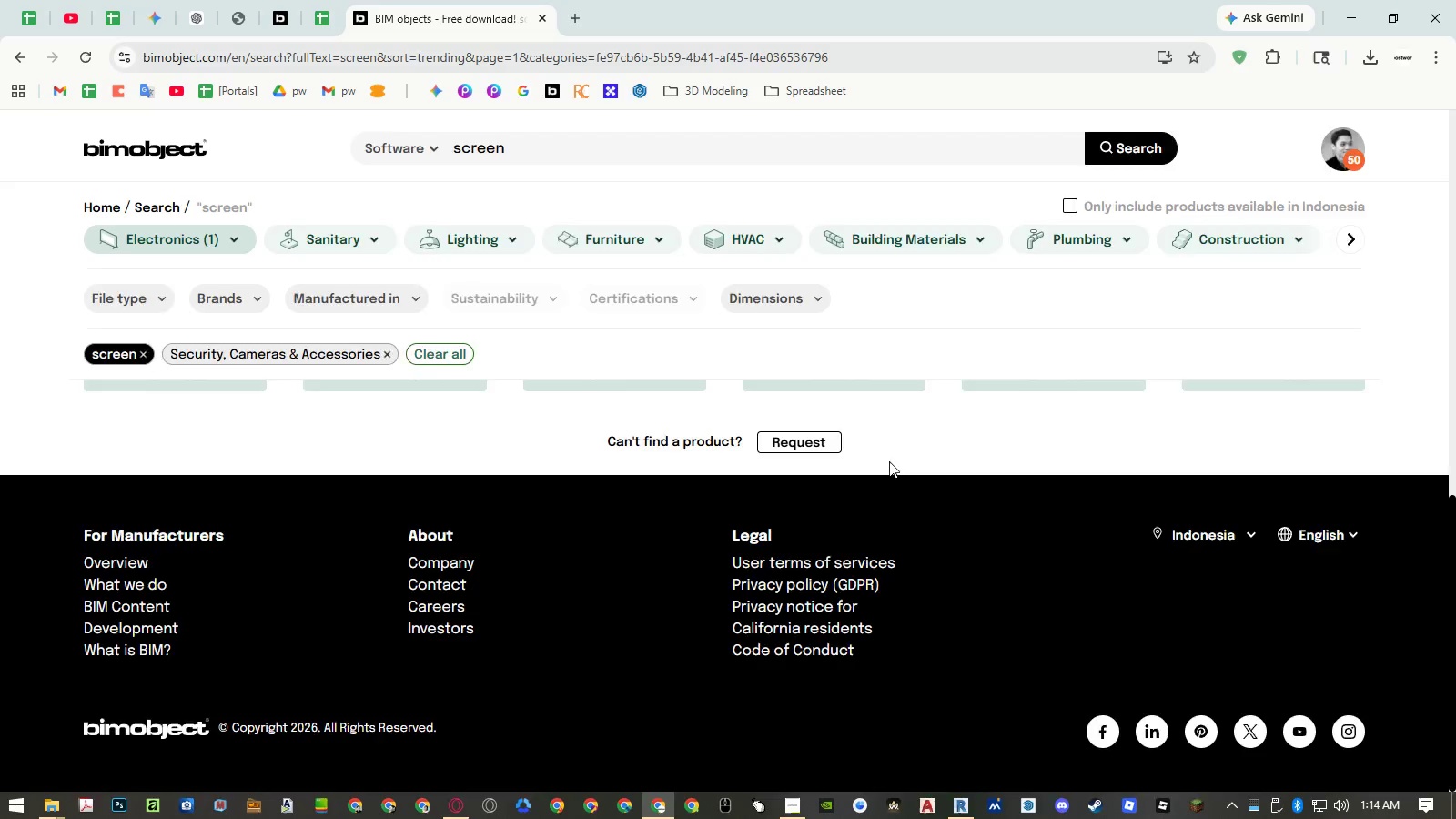 
scroll: coordinate [887, 460], scroll_direction: down, amount: 4.0
 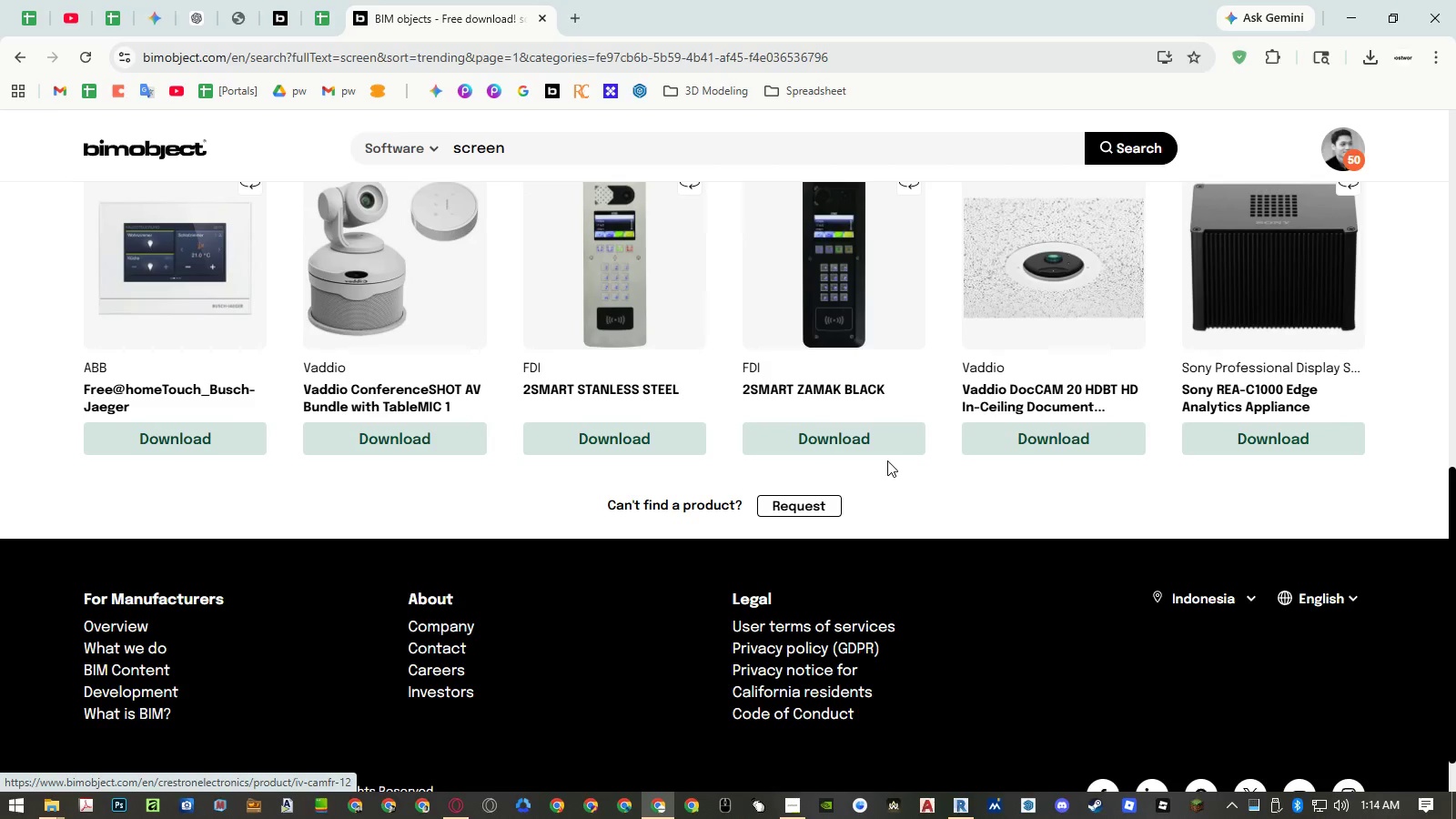 
scroll: coordinate [887, 460], scroll_direction: up, amount: 6.0
 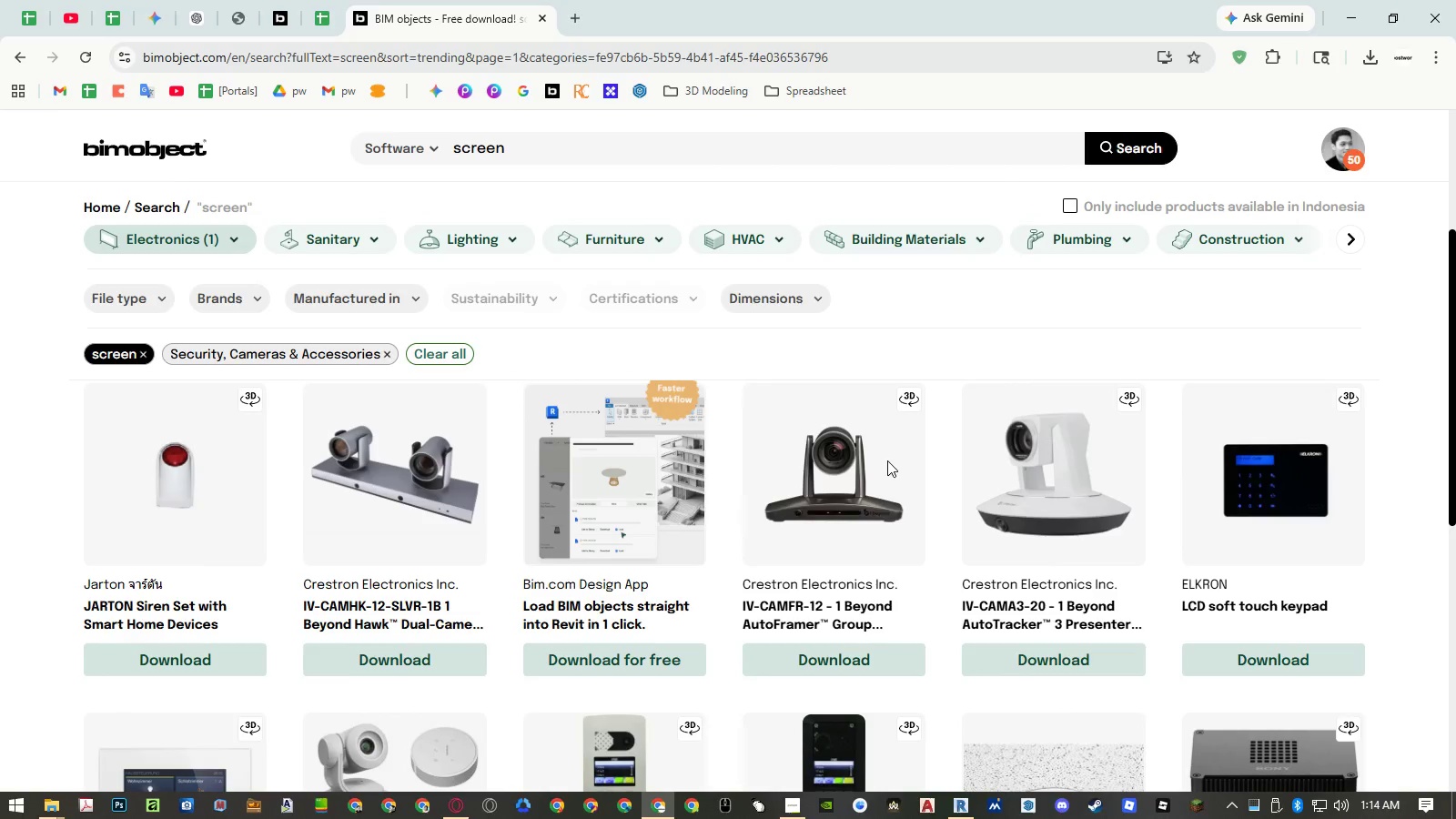 
scroll: coordinate [887, 460], scroll_direction: down, amount: 7.0
 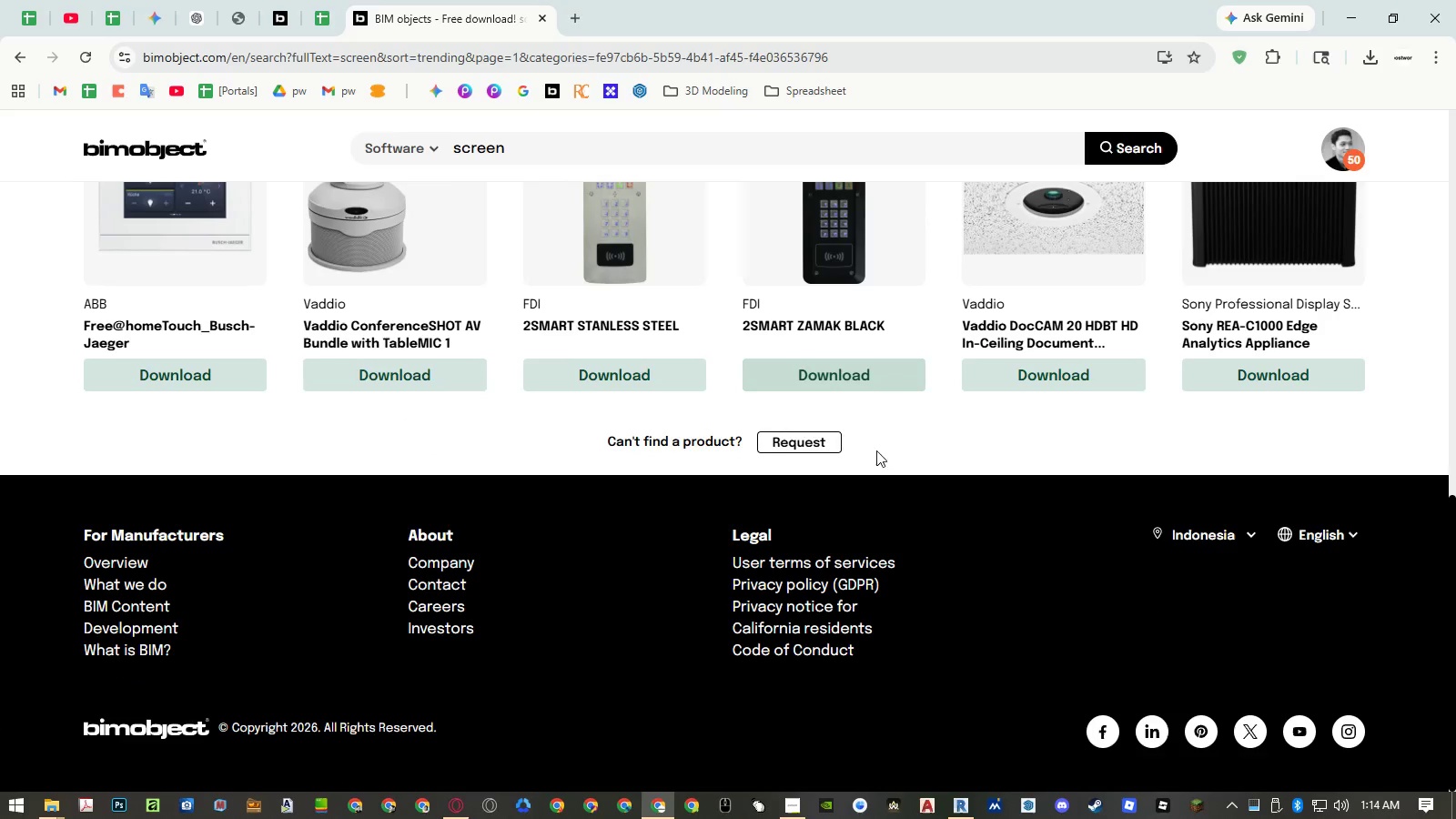 
scroll: coordinate [818, 422], scroll_direction: up, amount: 5.0
 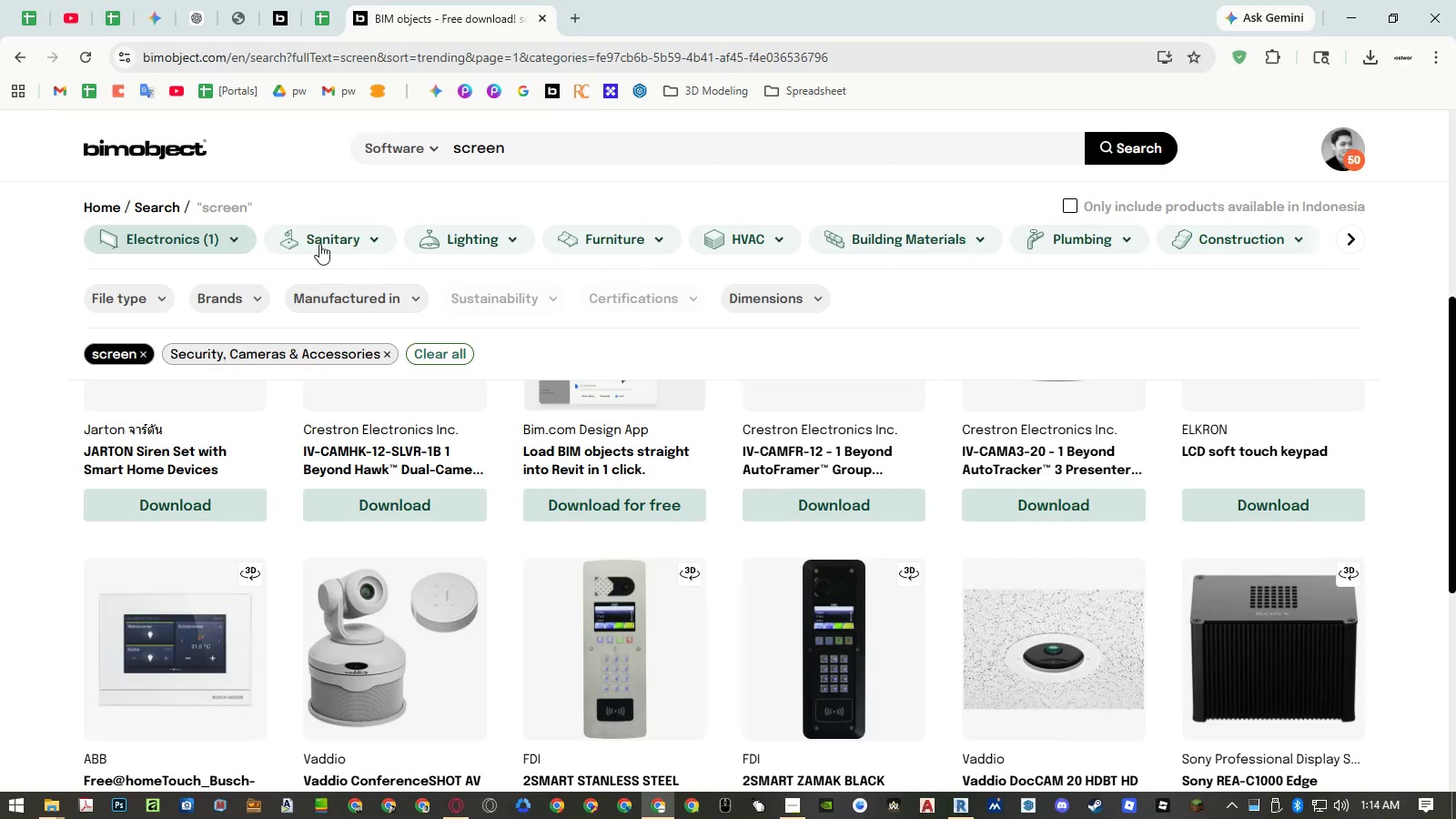 
left_click([204, 228])
 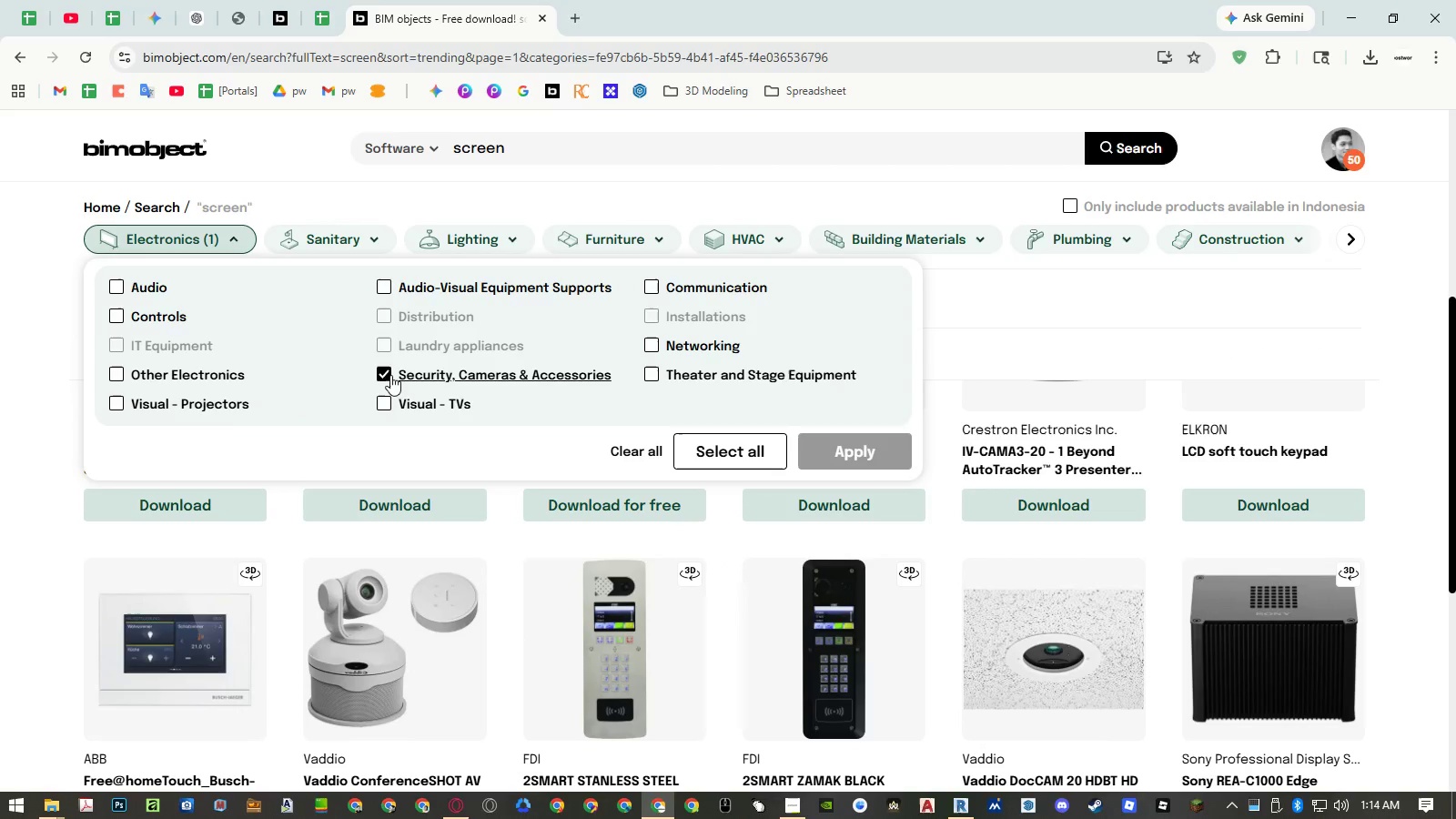 
double_click([387, 405])
 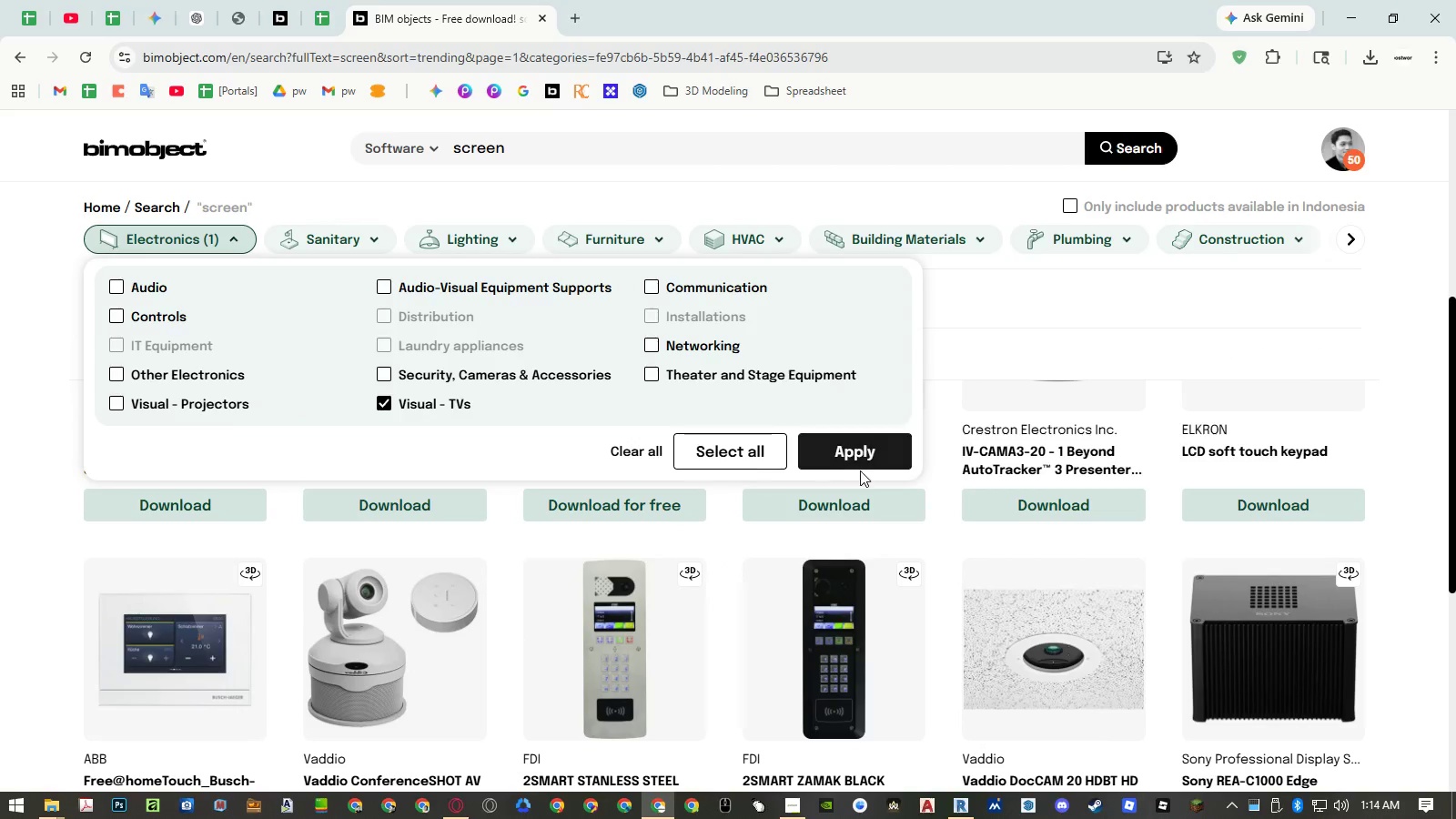 
left_click([862, 461])
 